 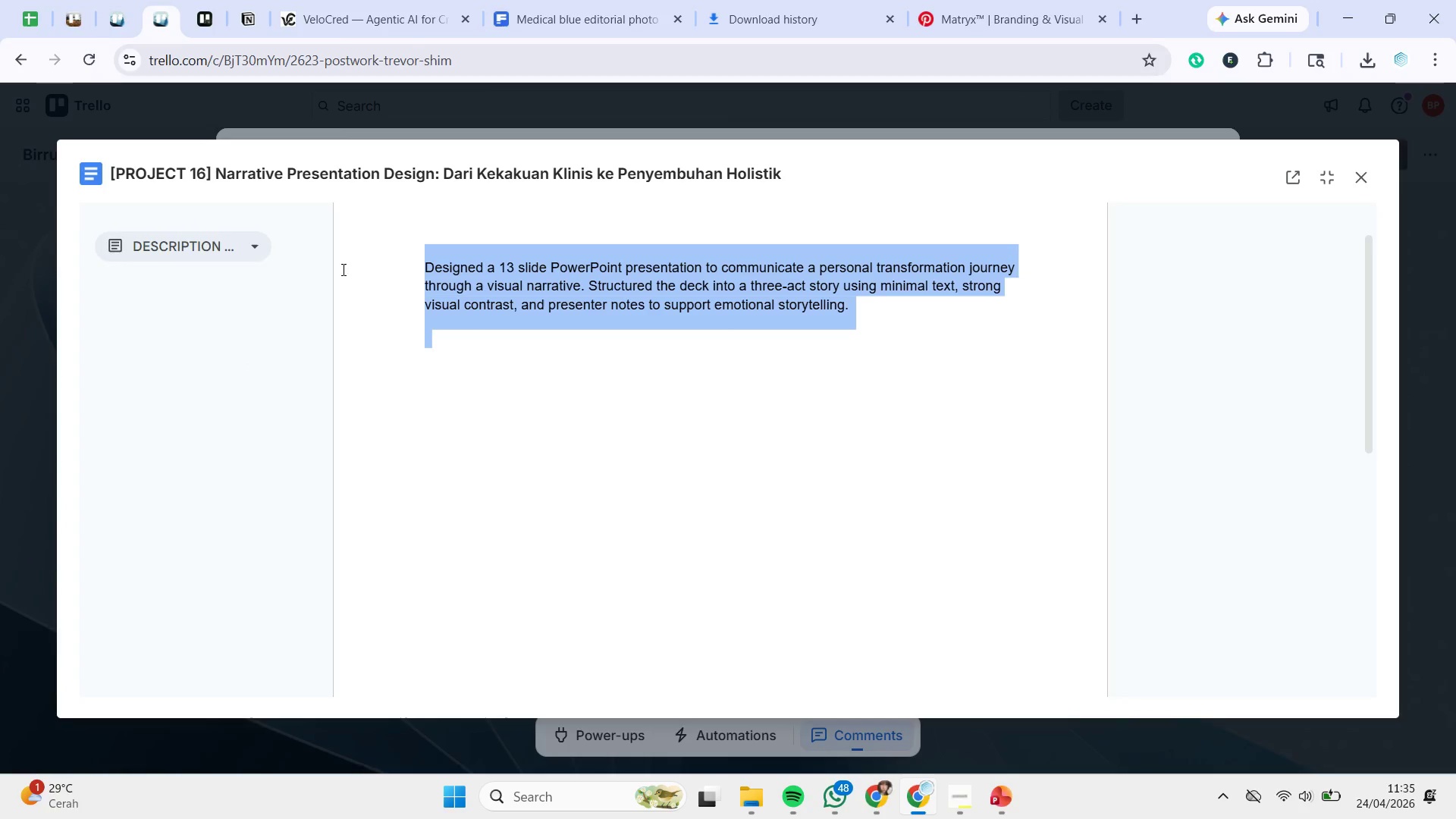 
left_click([158, 243])
 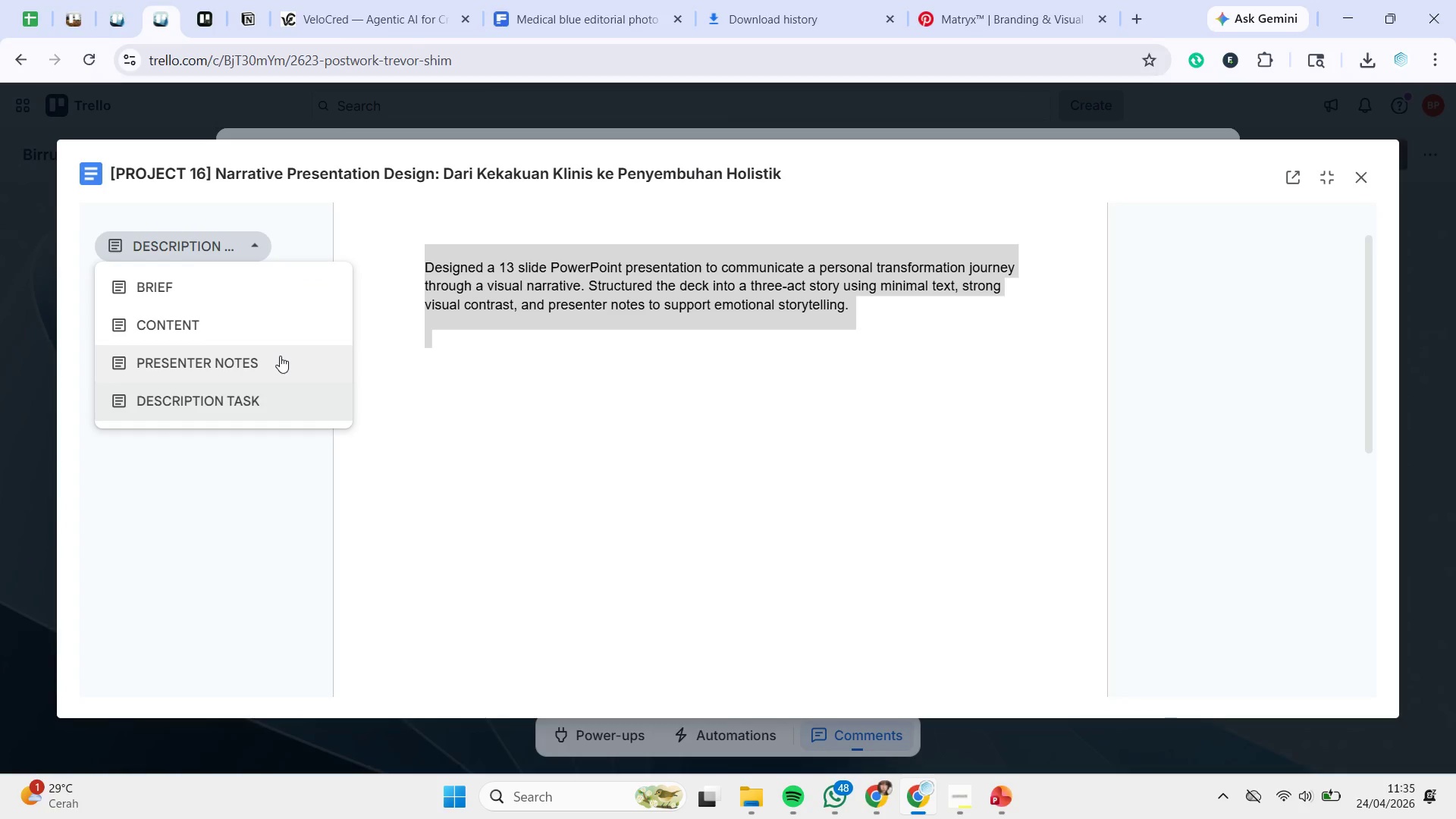 
left_click([290, 325])
 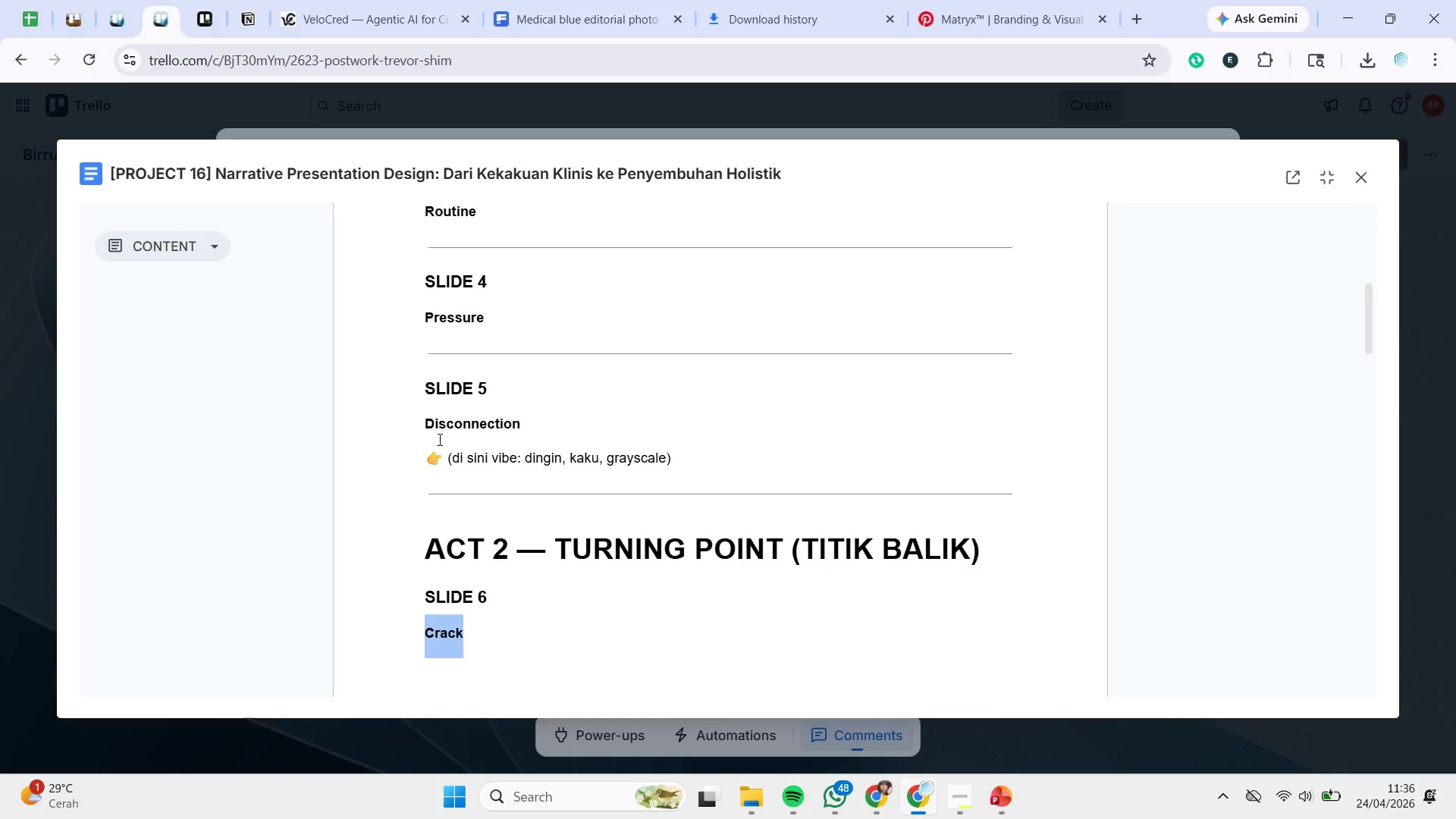 
wait(82.22)
 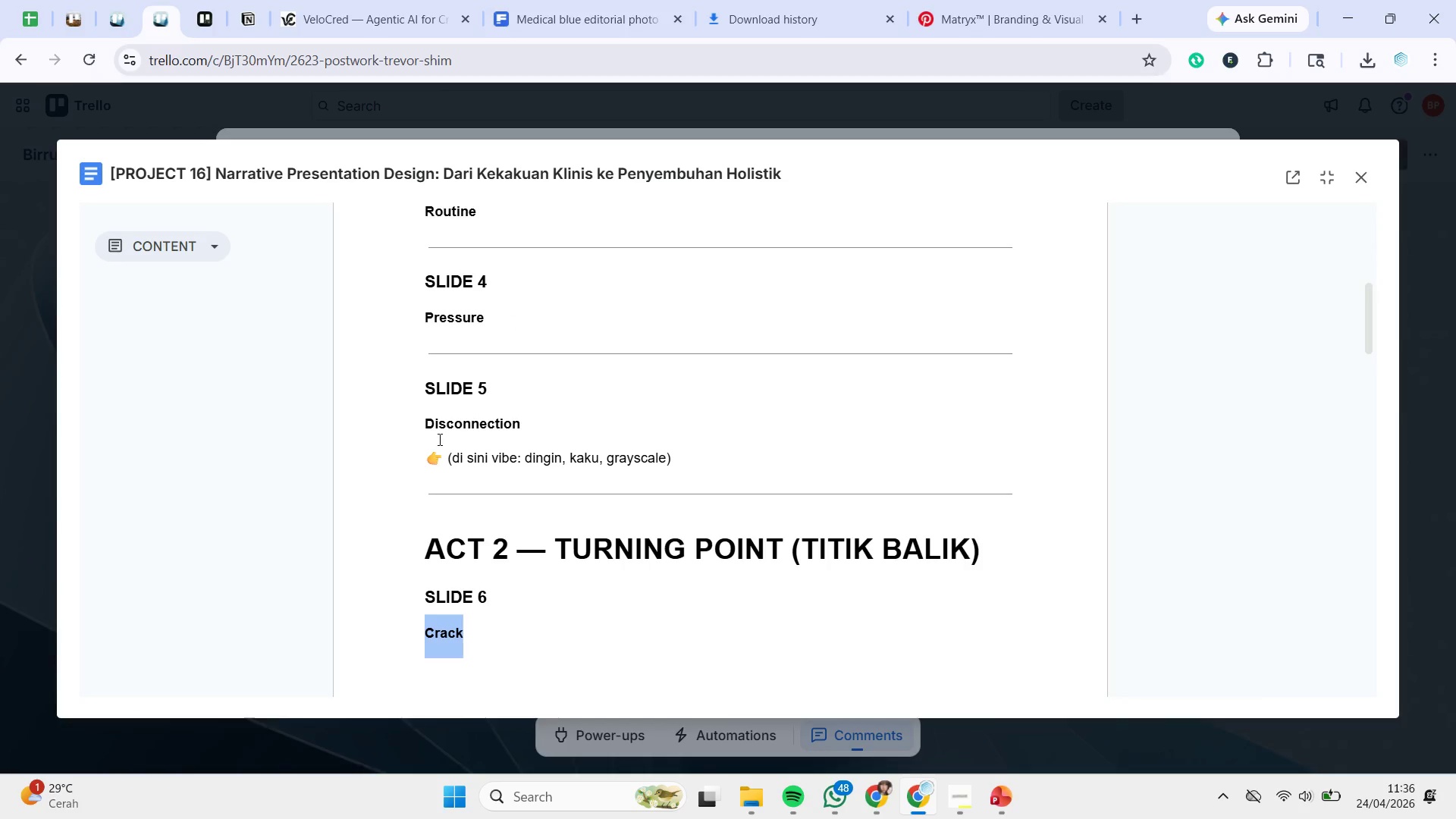 
scroll: coordinate [618, 460], scroll_direction: down, amount: 5.0
 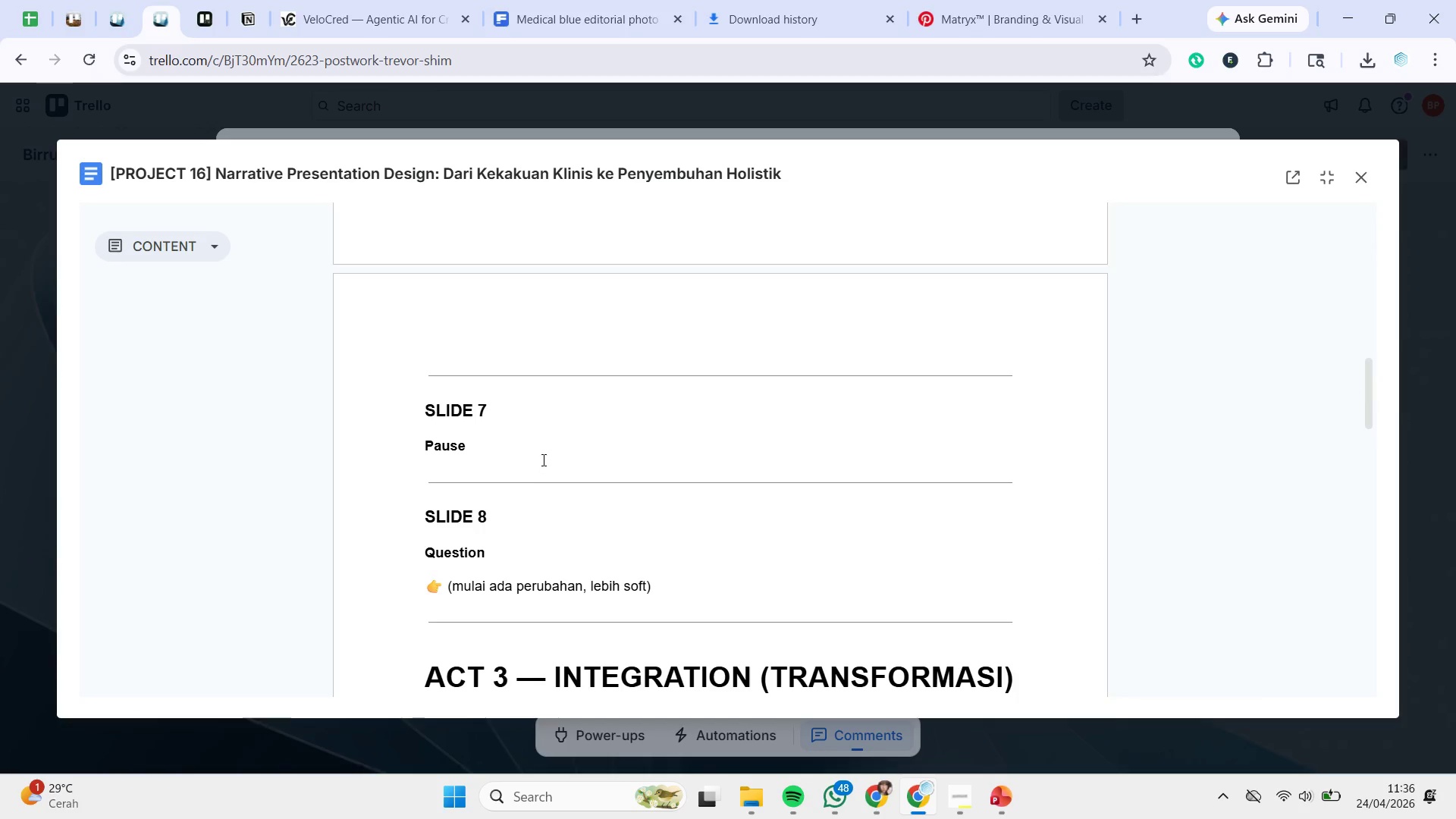 
left_click_drag(start_coordinate=[540, 454], to_coordinate=[344, 453])
 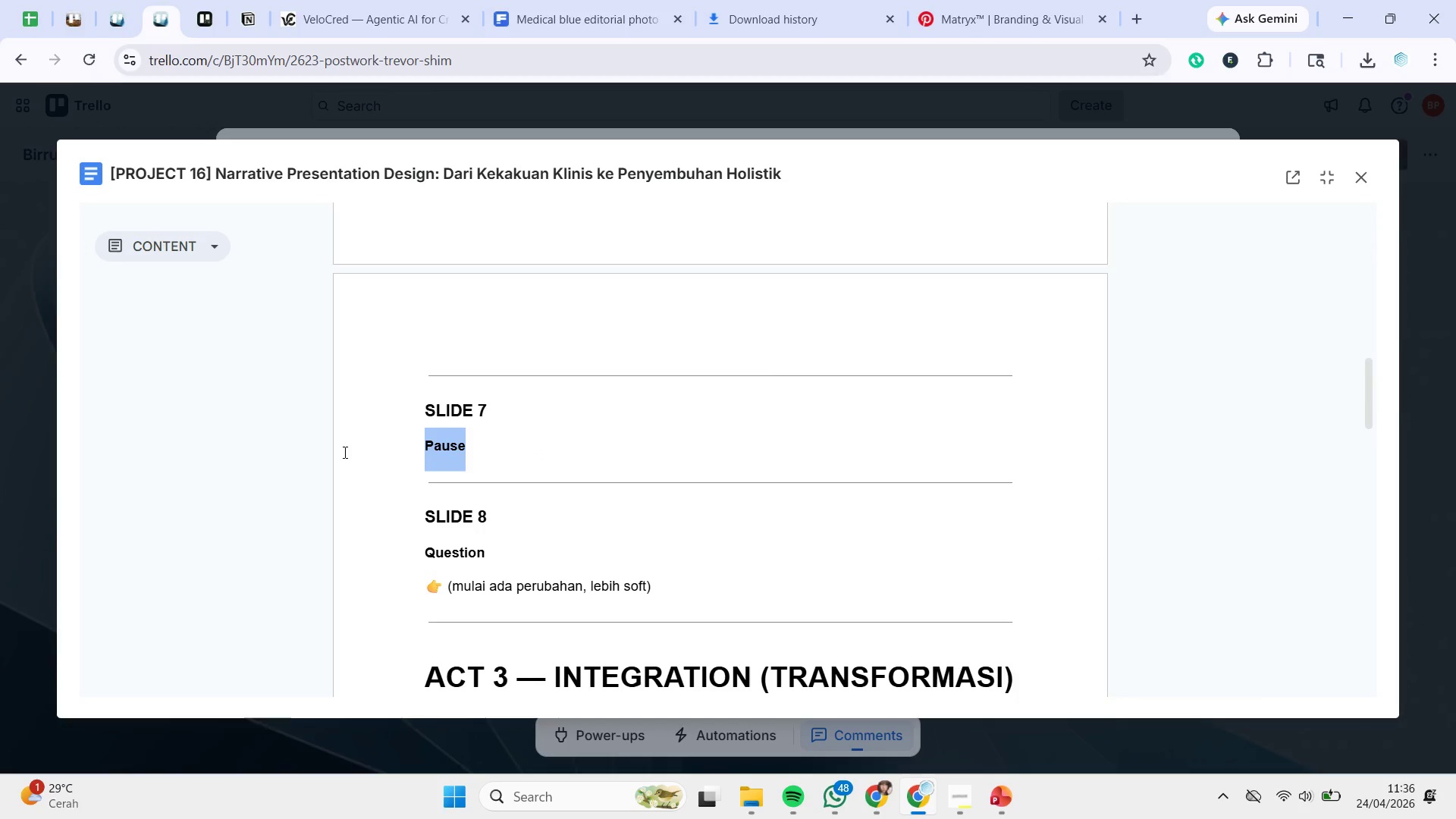 
key(Control+C)
 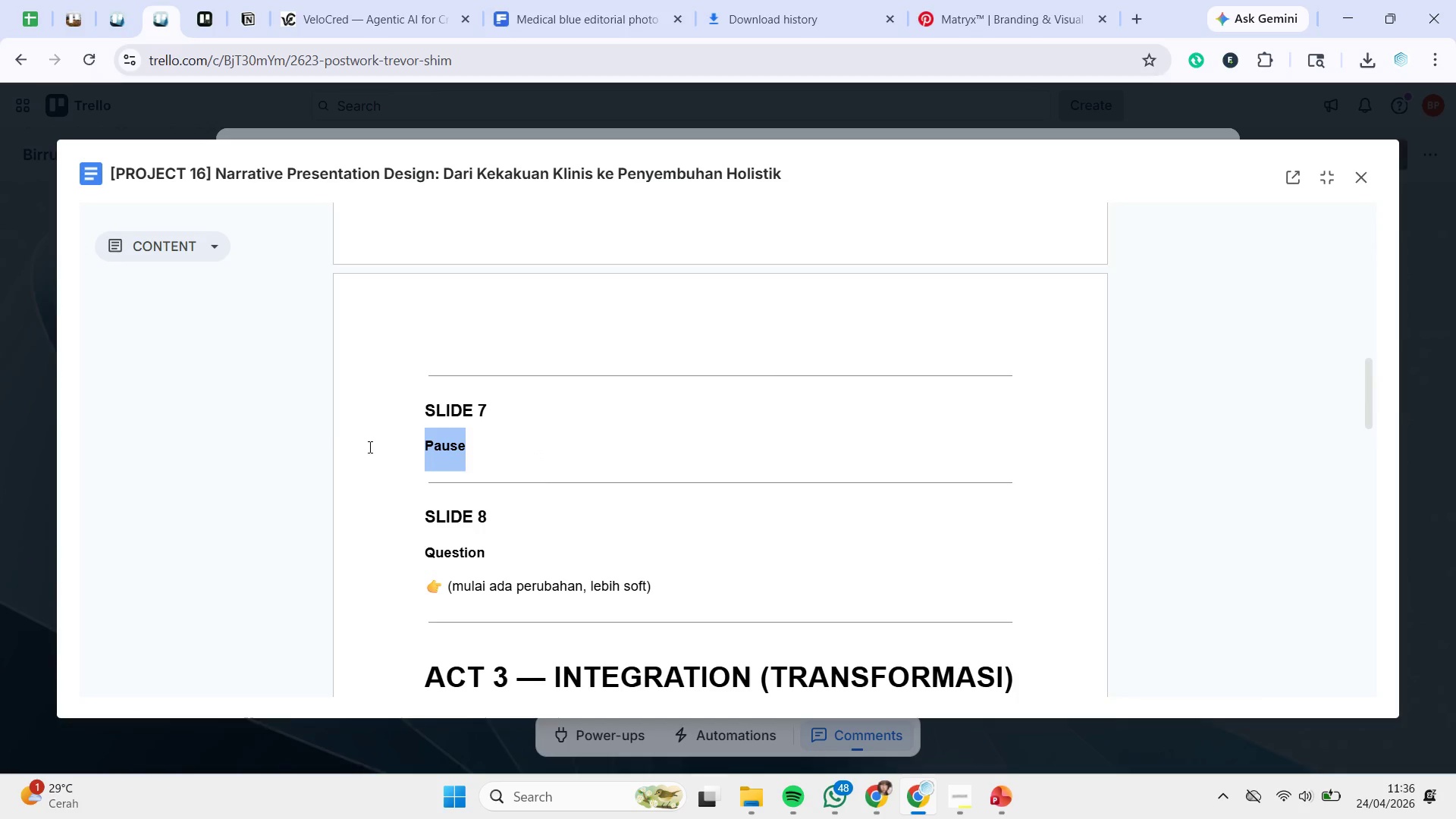 
key(Control+C)
 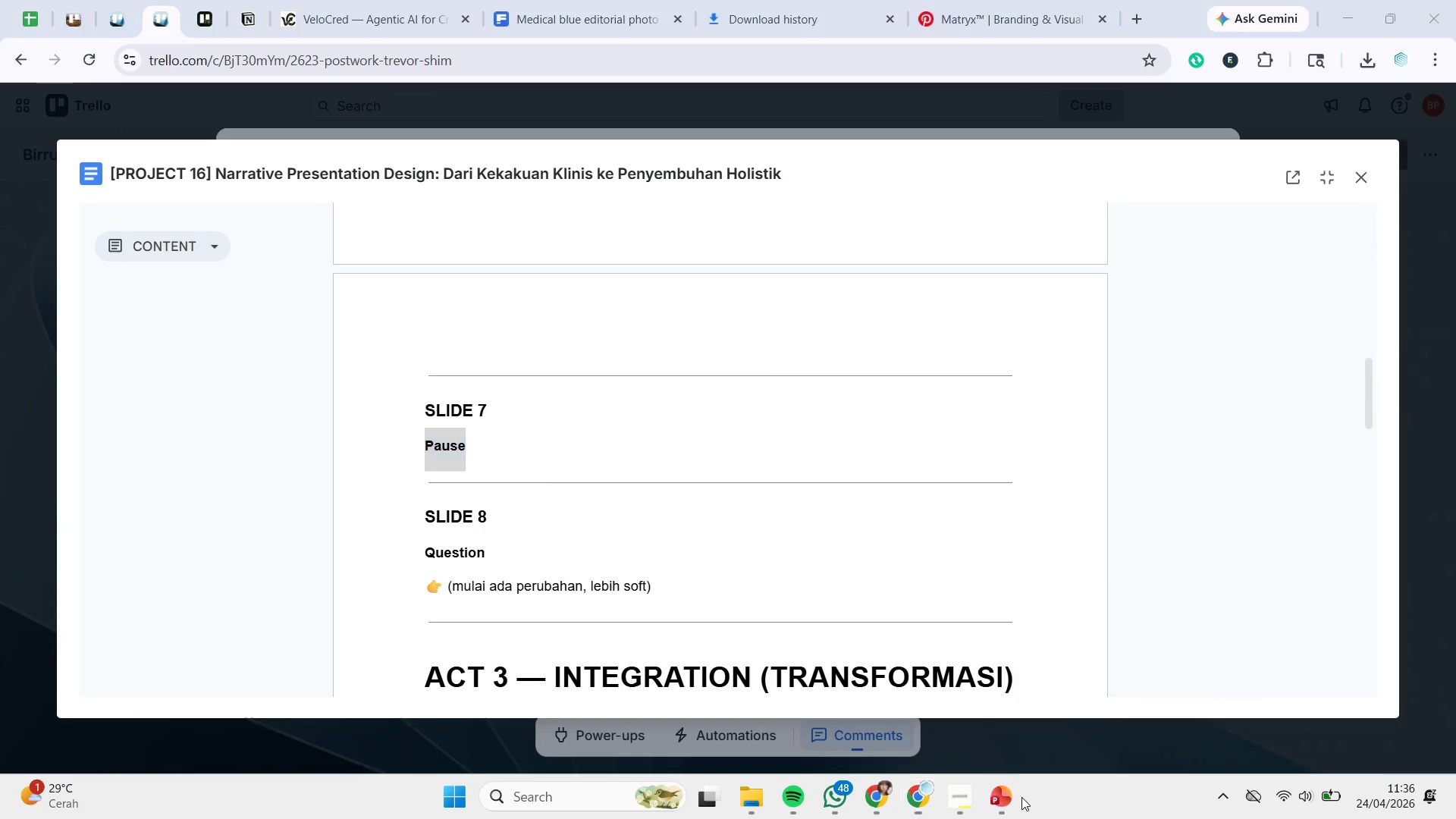 
double_click([1015, 799])
 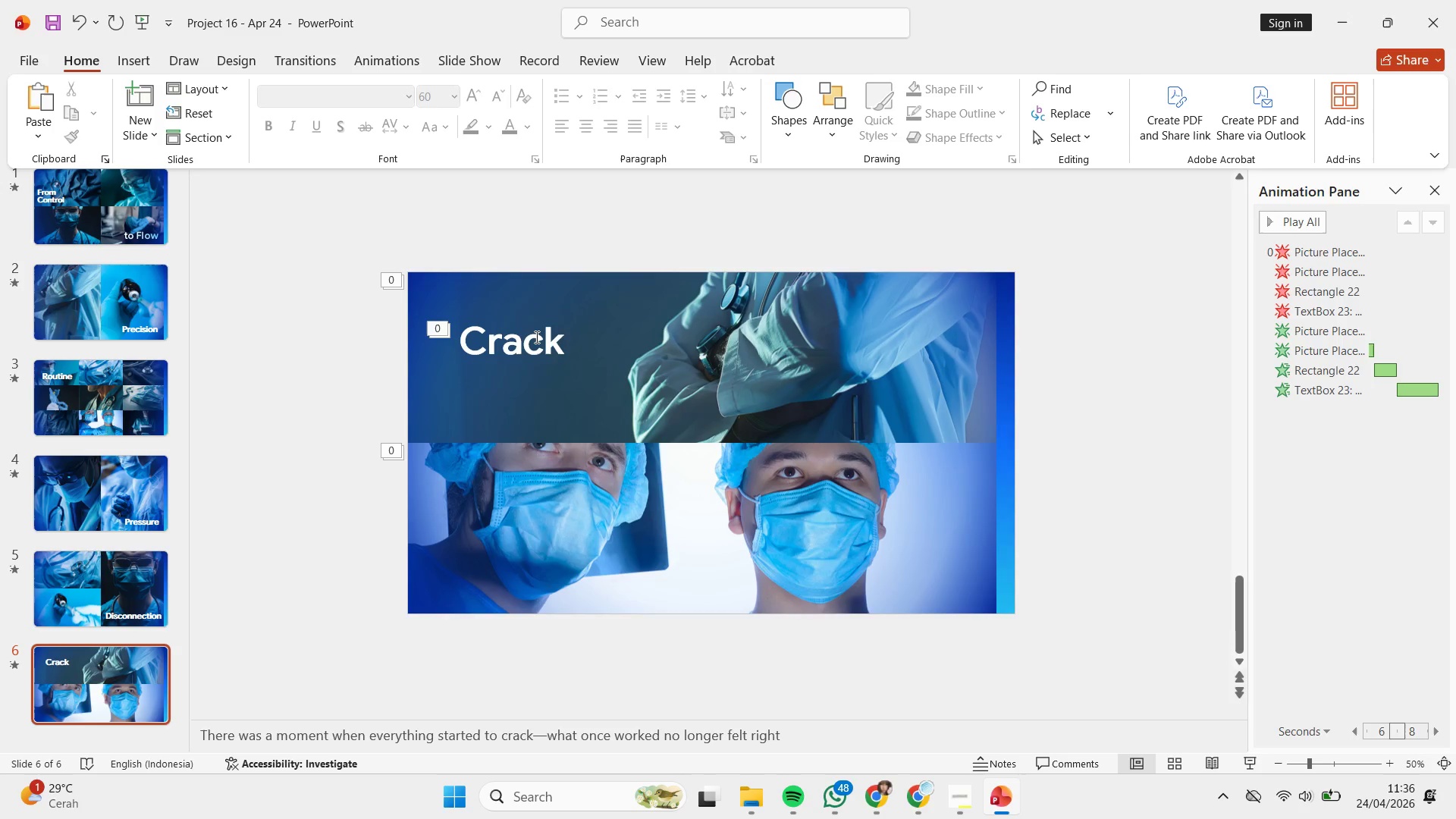 
left_click([535, 337])
 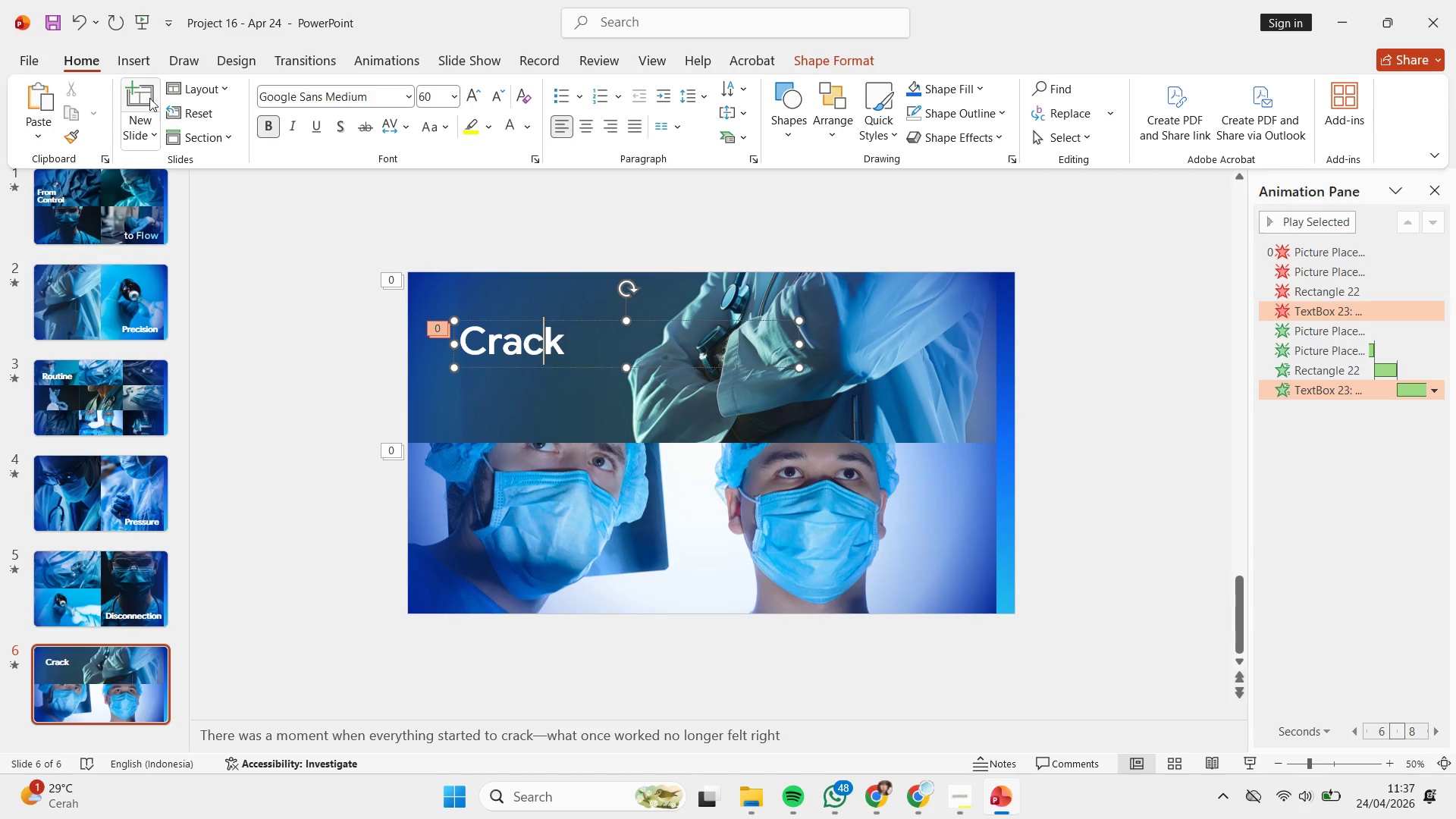 
left_click([146, 91])
 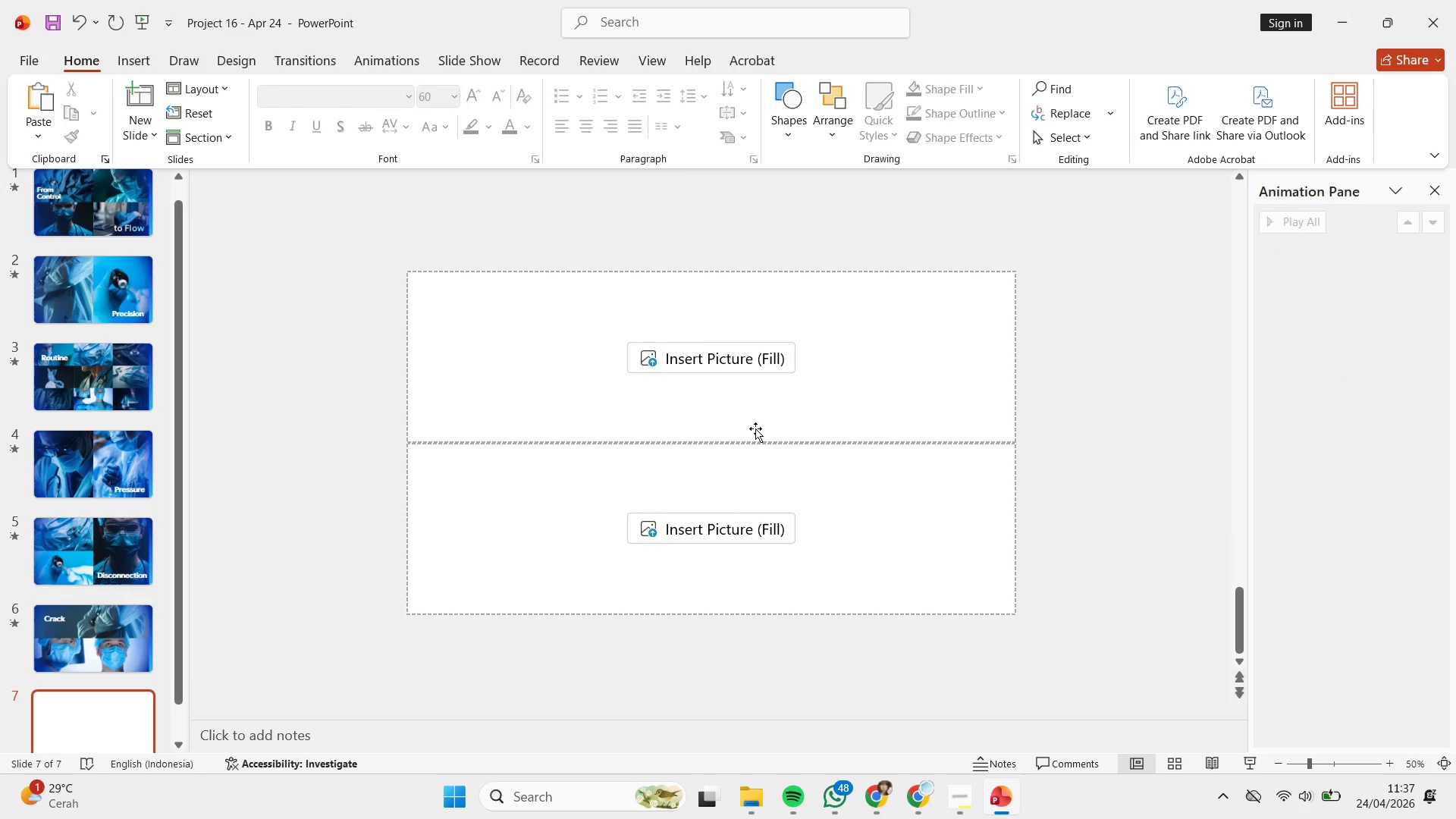 
left_click([758, 425])
 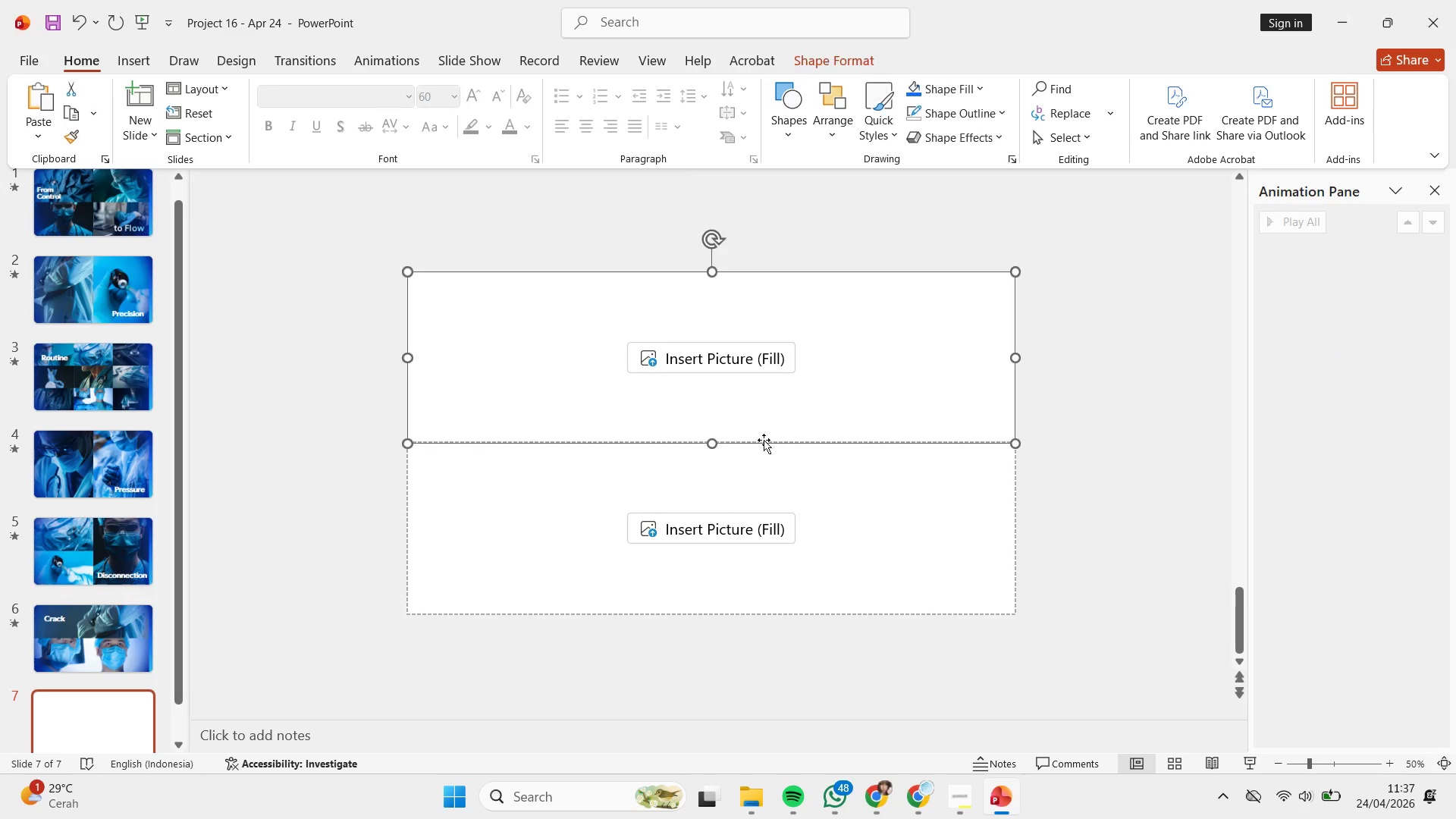 
hold_key(key=ShiftLeft, duration=0.42)
double_click([785, 511])
 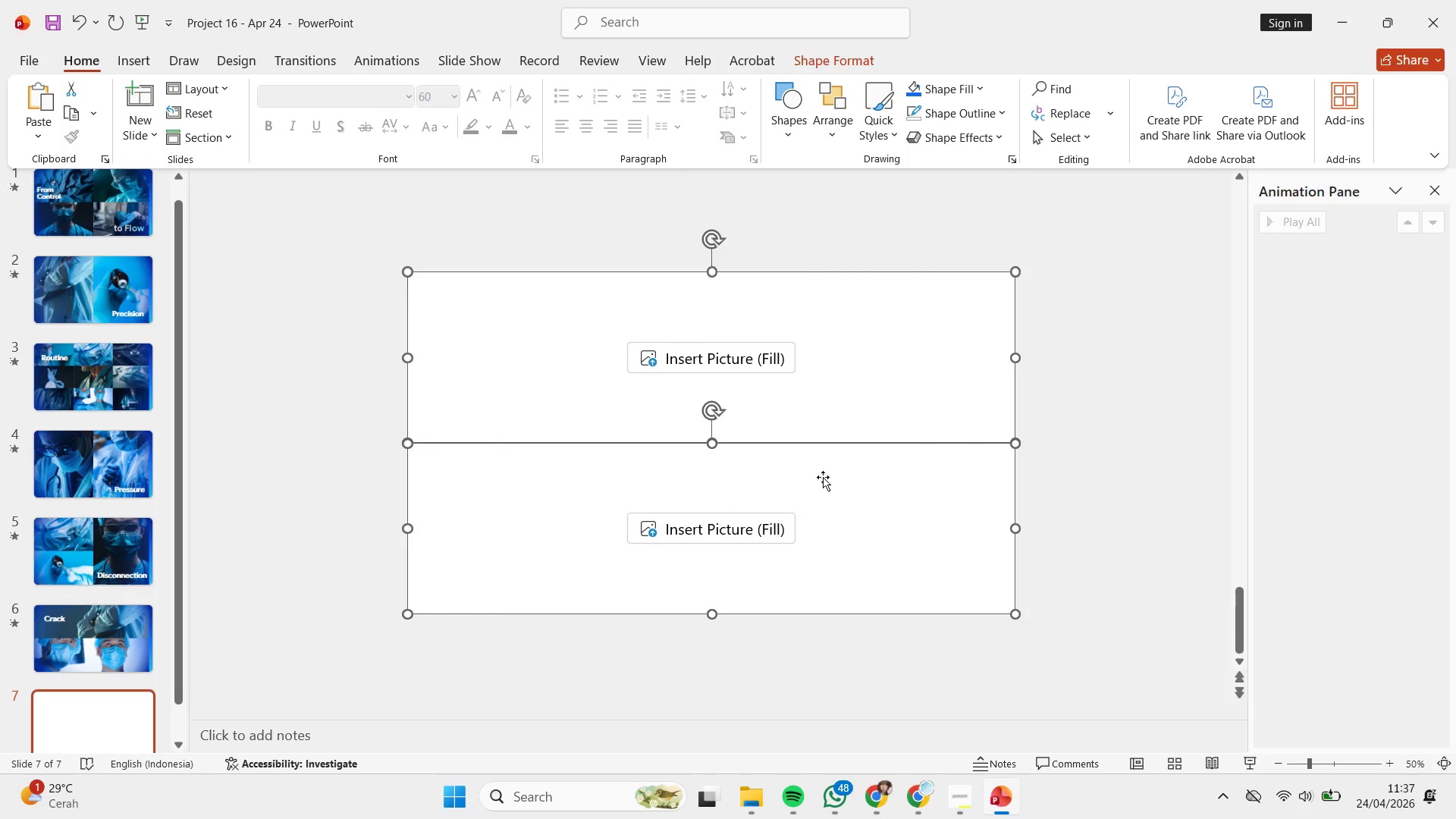 
key(Backspace)
 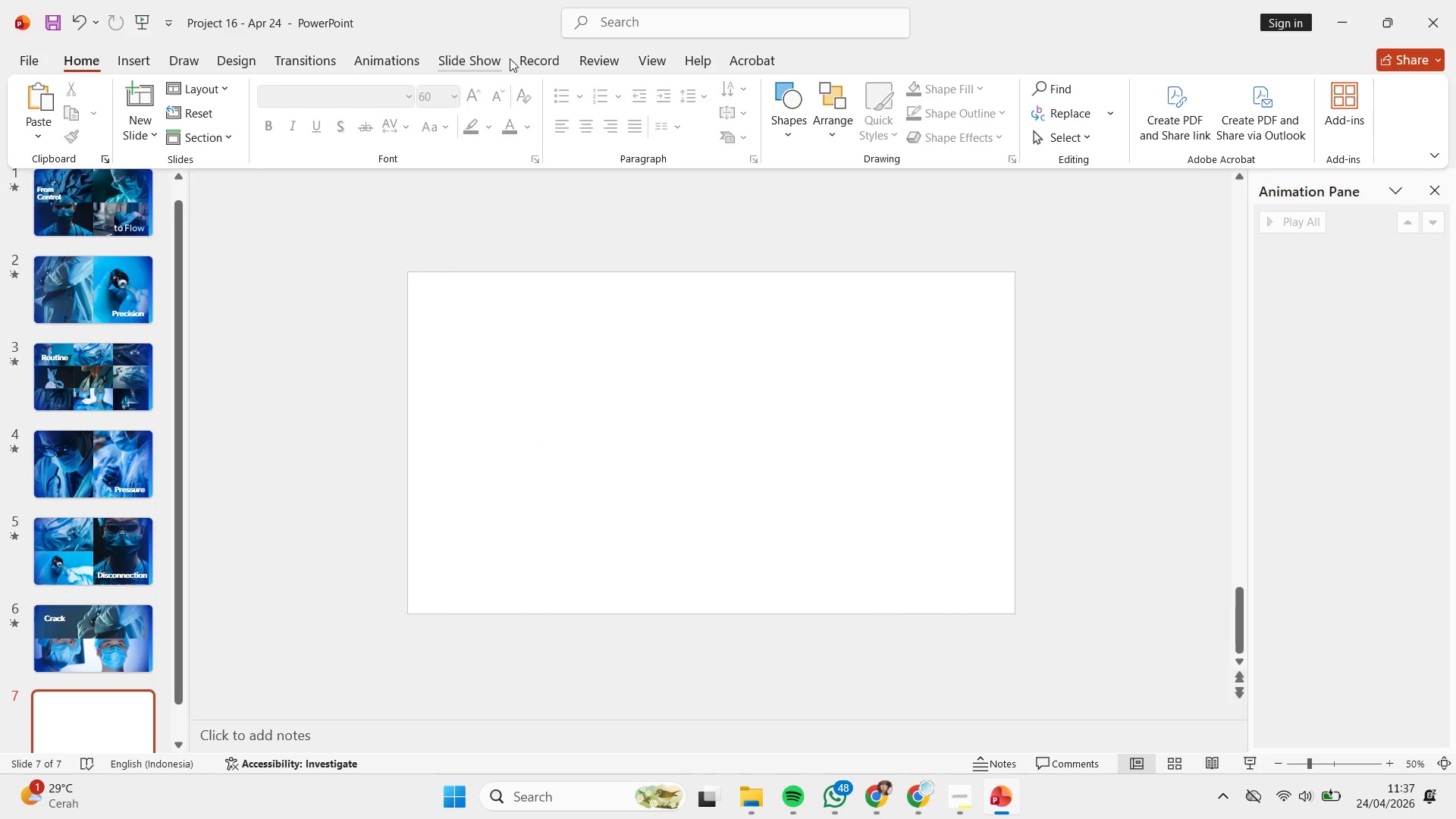 
left_click([800, 90])
 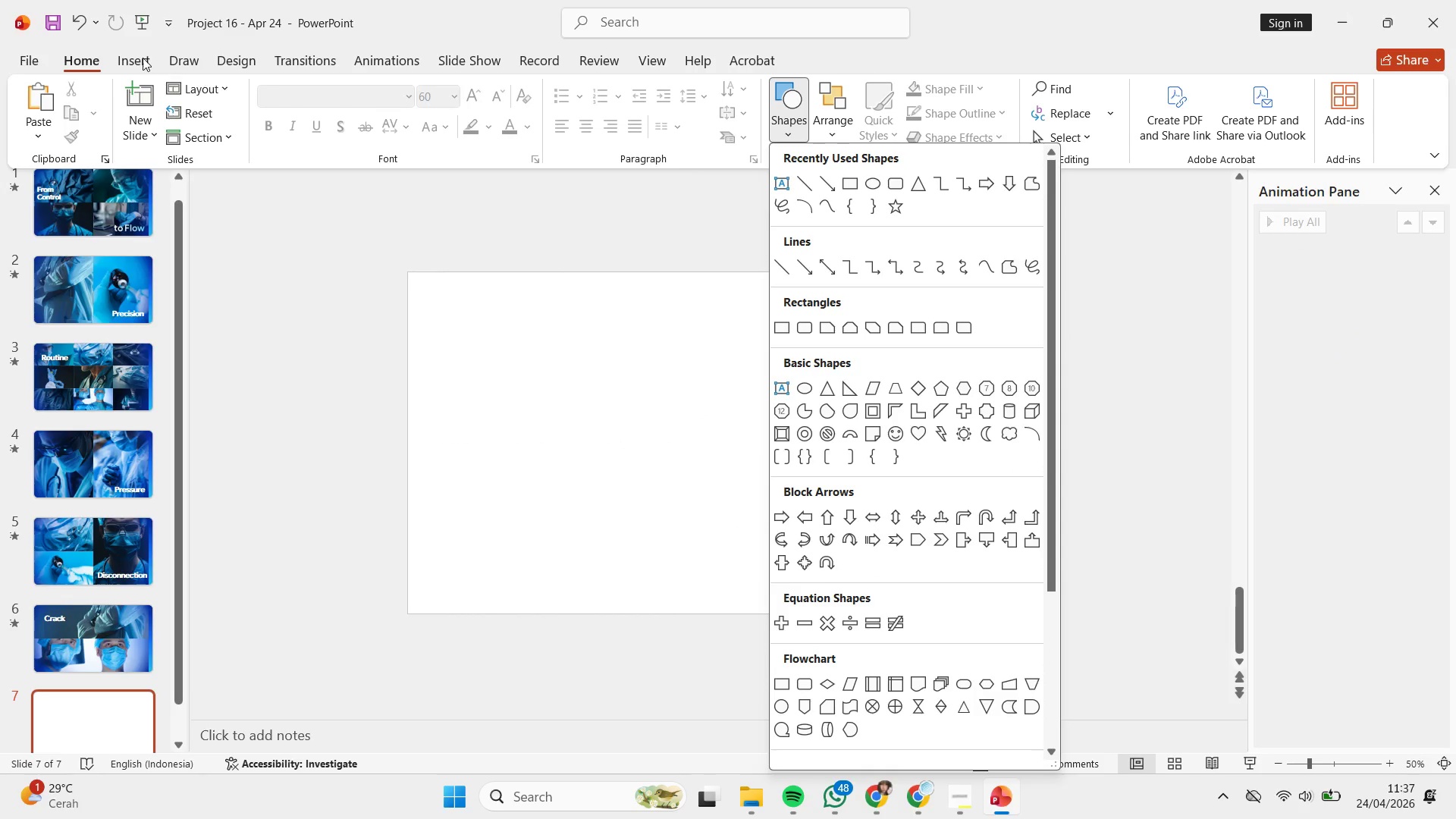 
left_click([131, 55])
 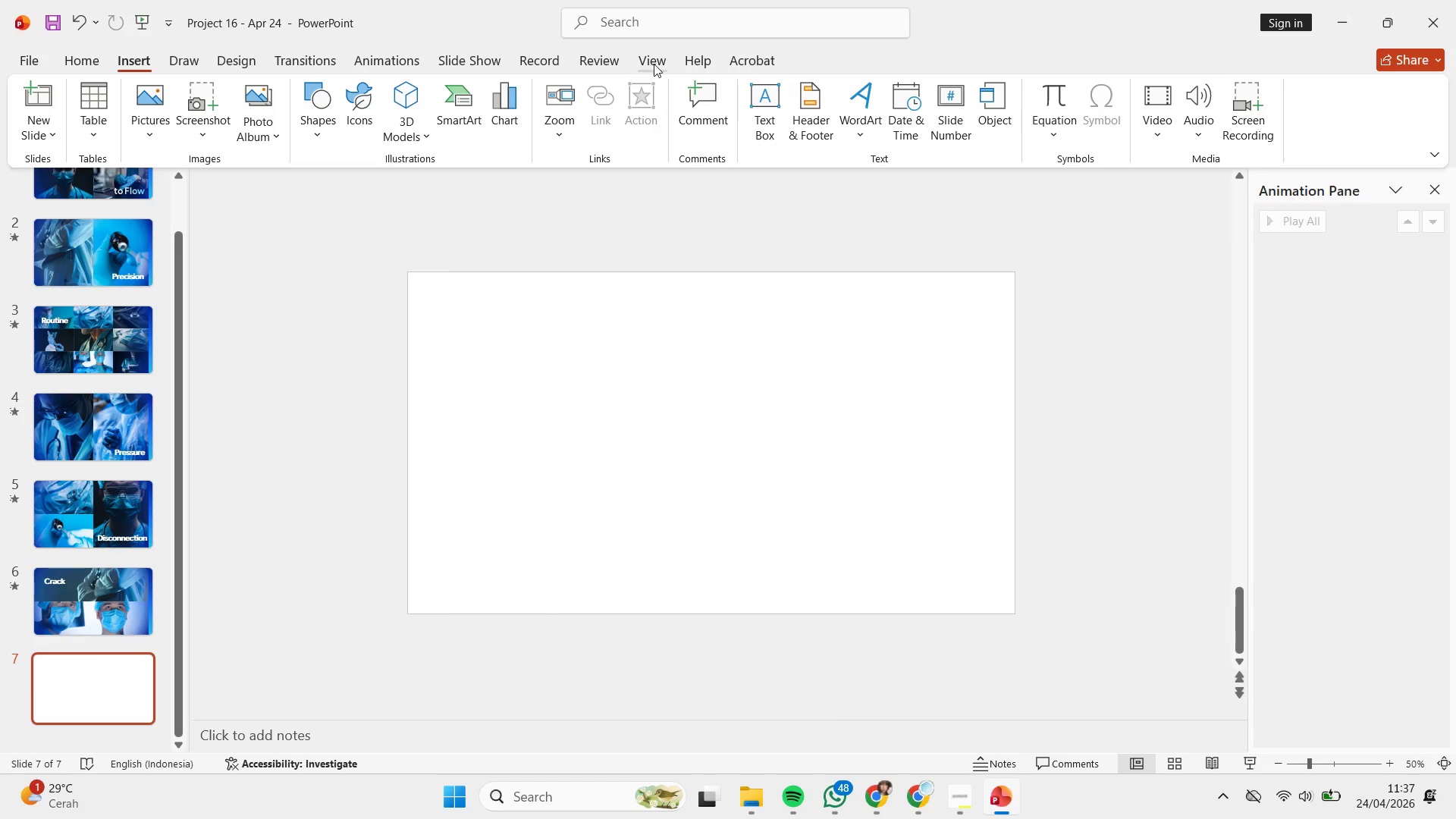 
left_click([664, 62])
 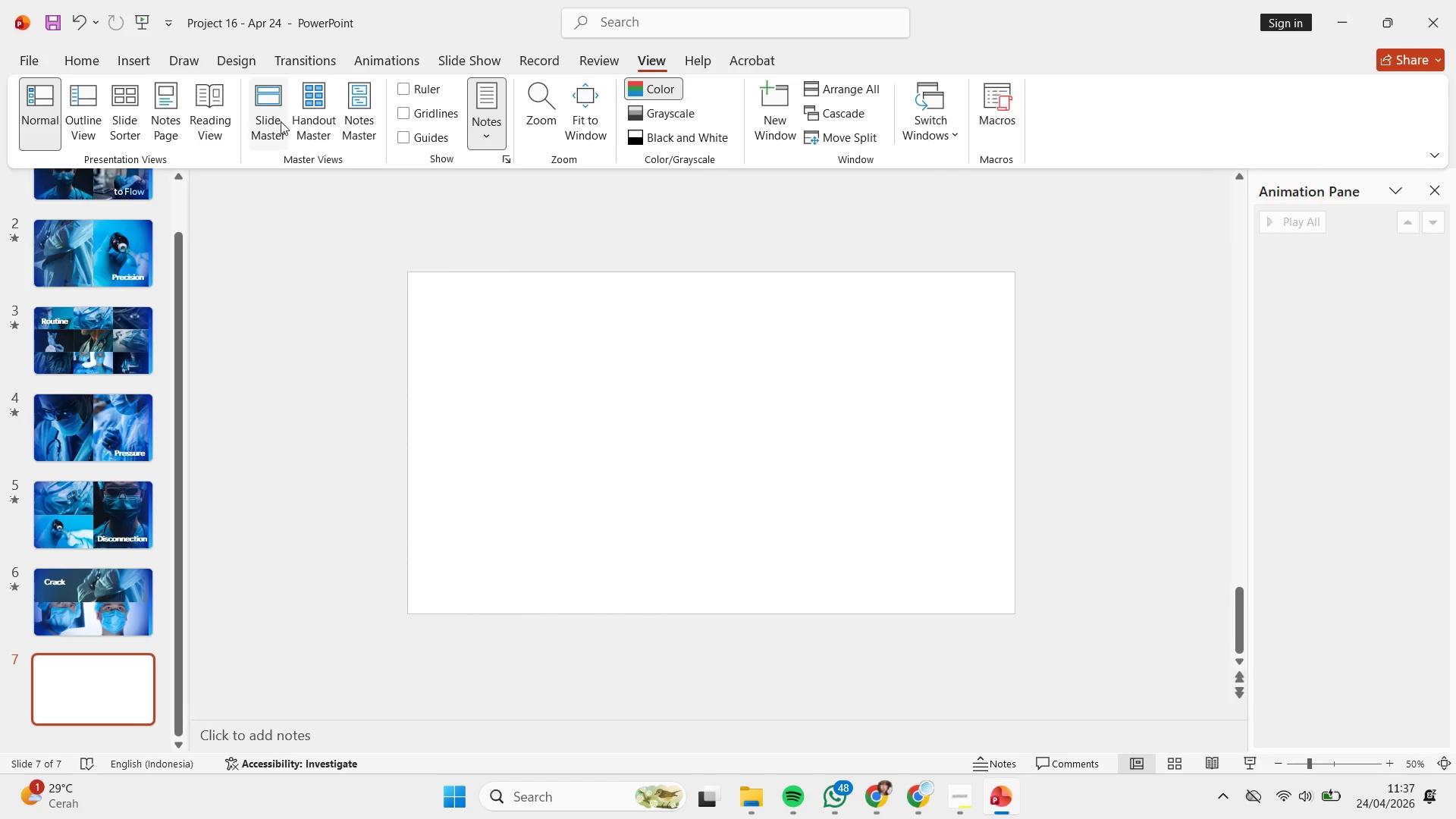 
left_click([535, 332])
 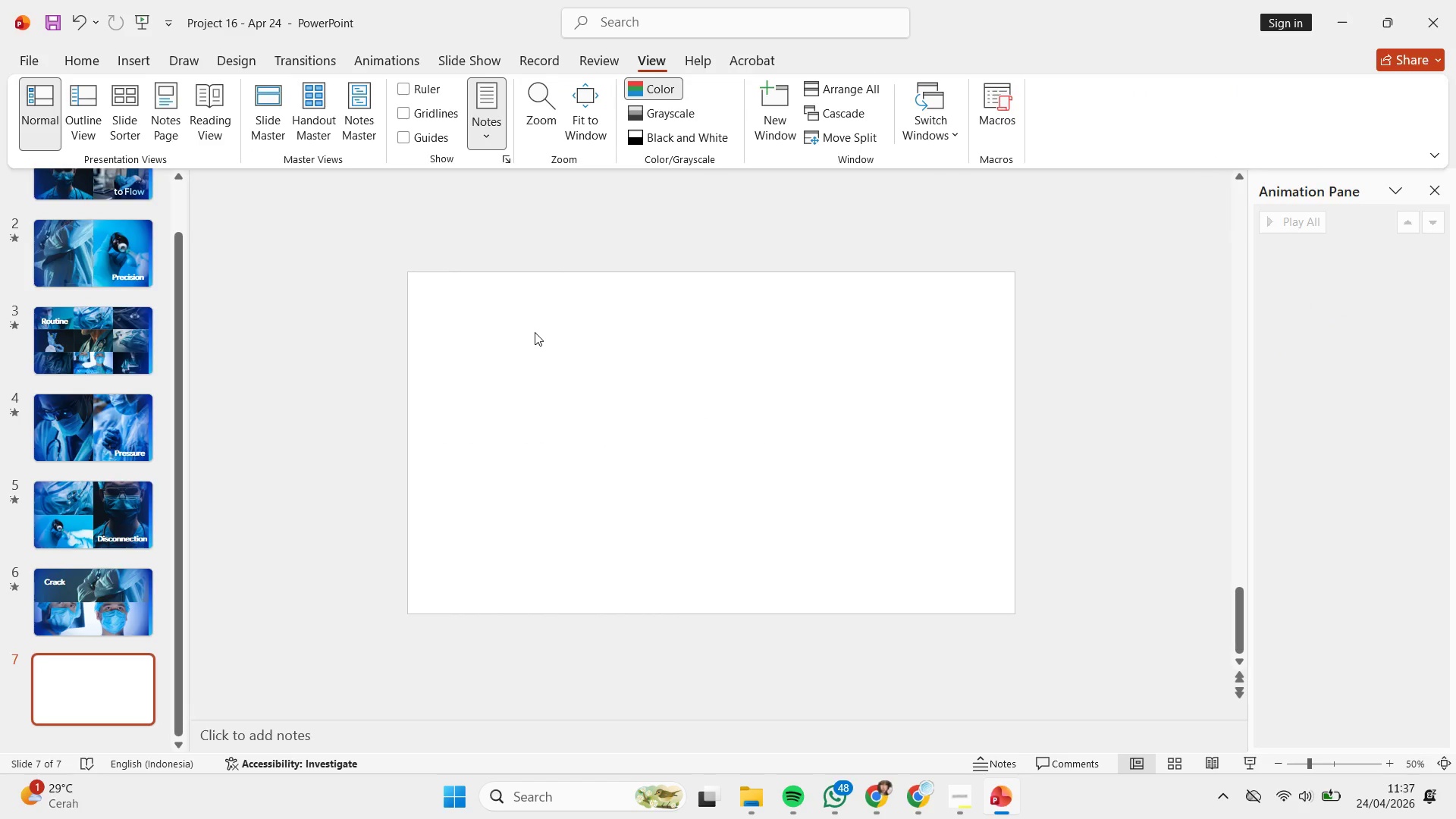 
key(Control+V)
 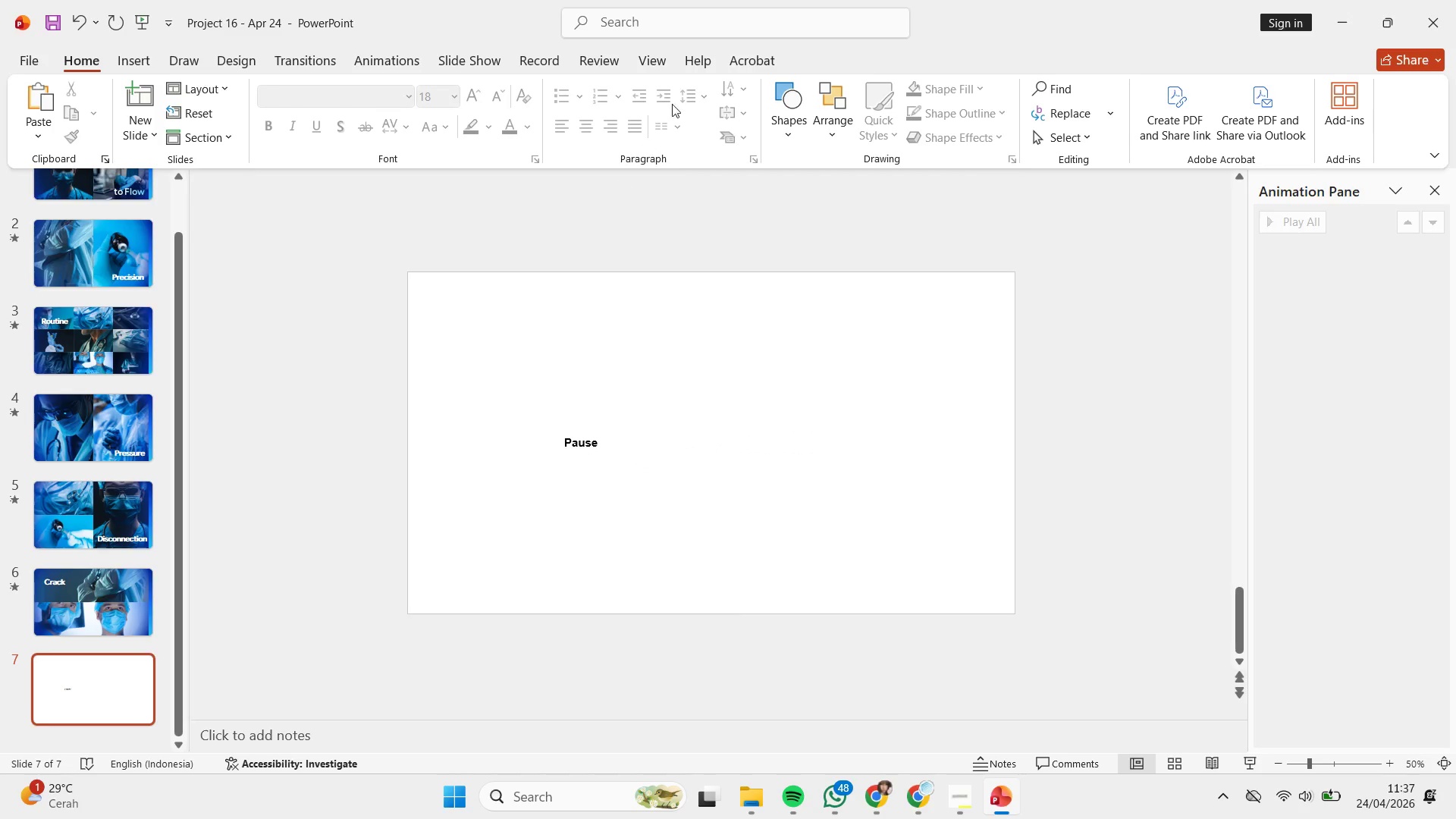 
left_click([645, 58])
 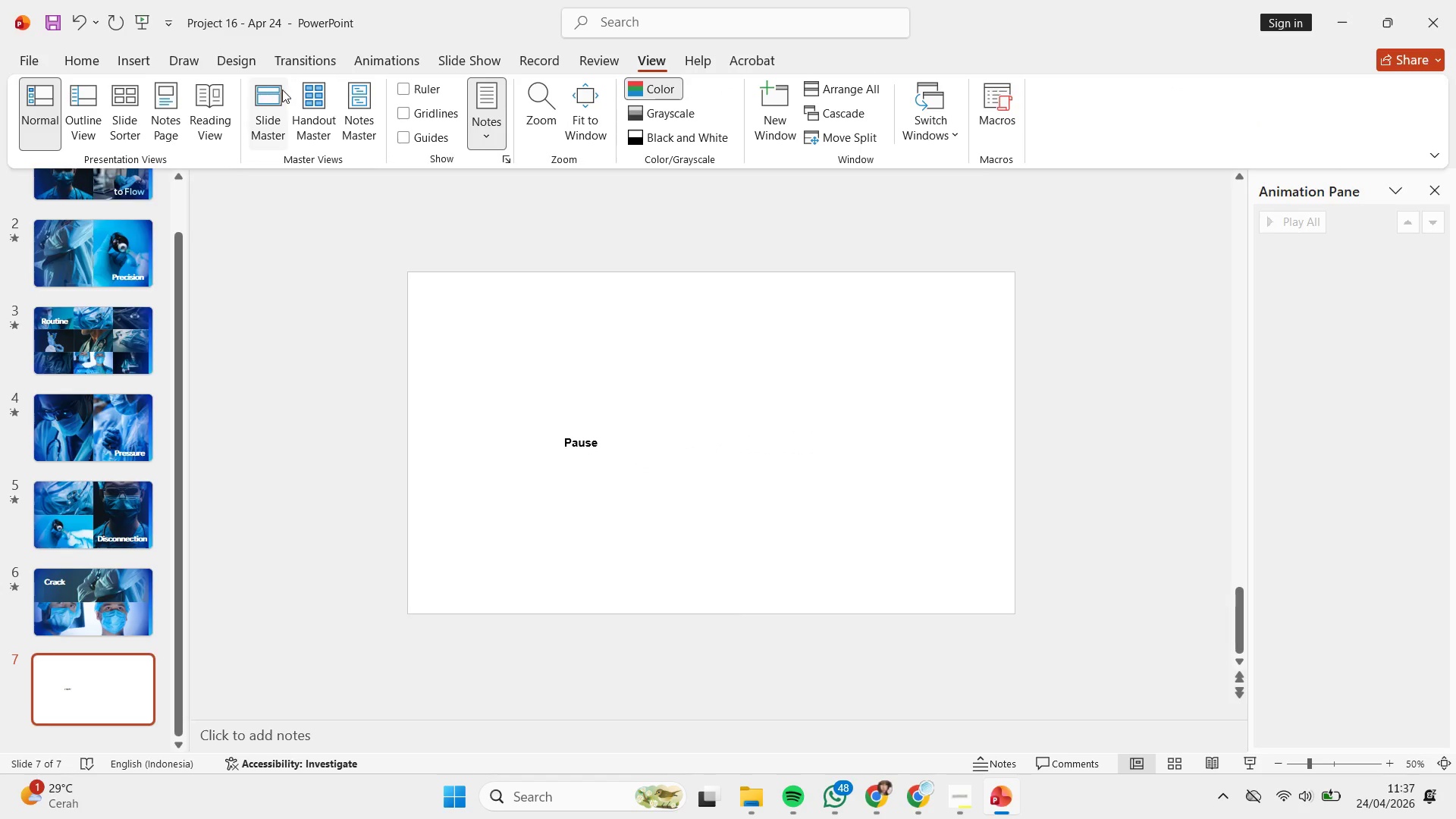 
left_click([260, 90])
 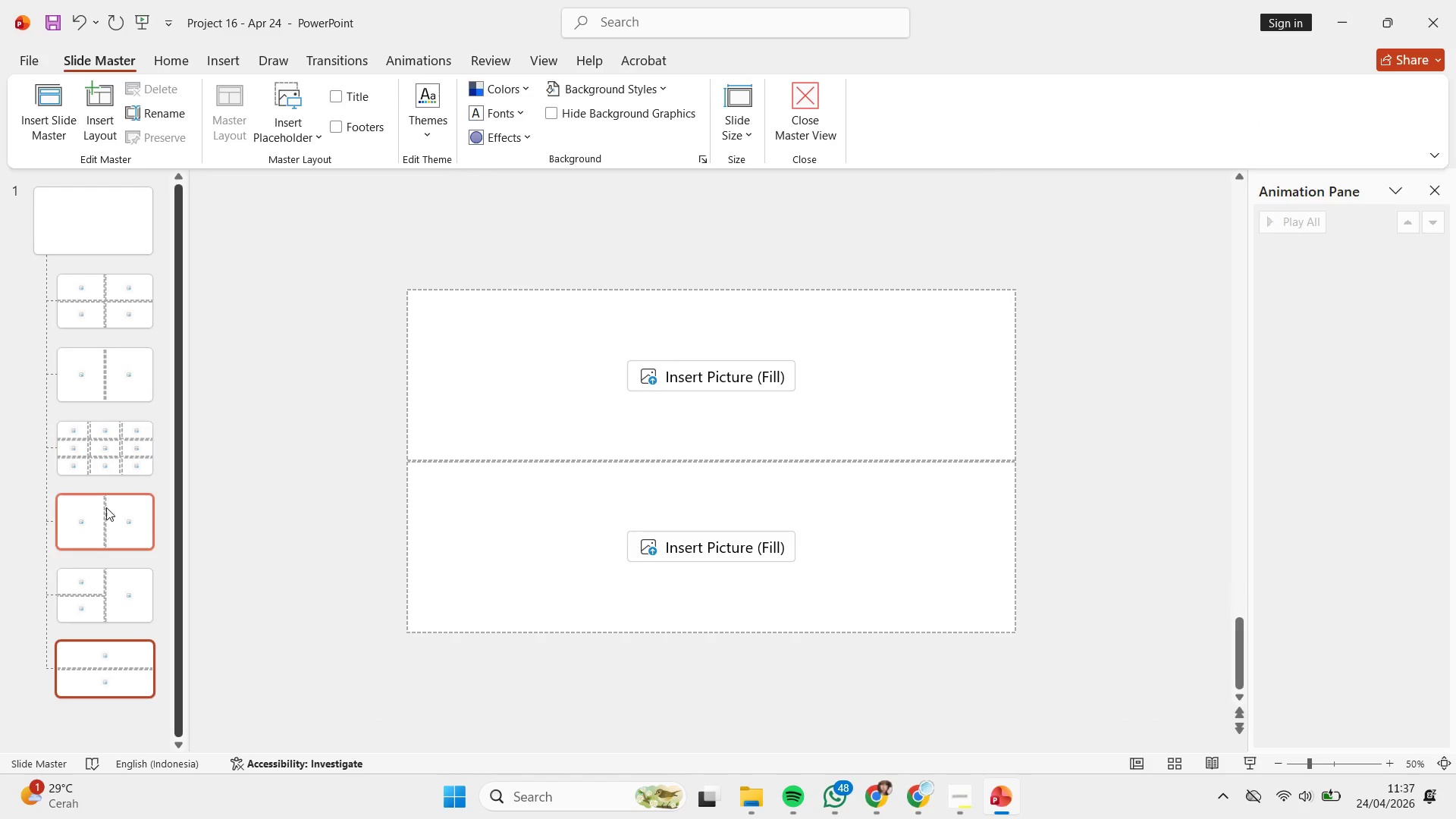 
left_click([106, 509])
 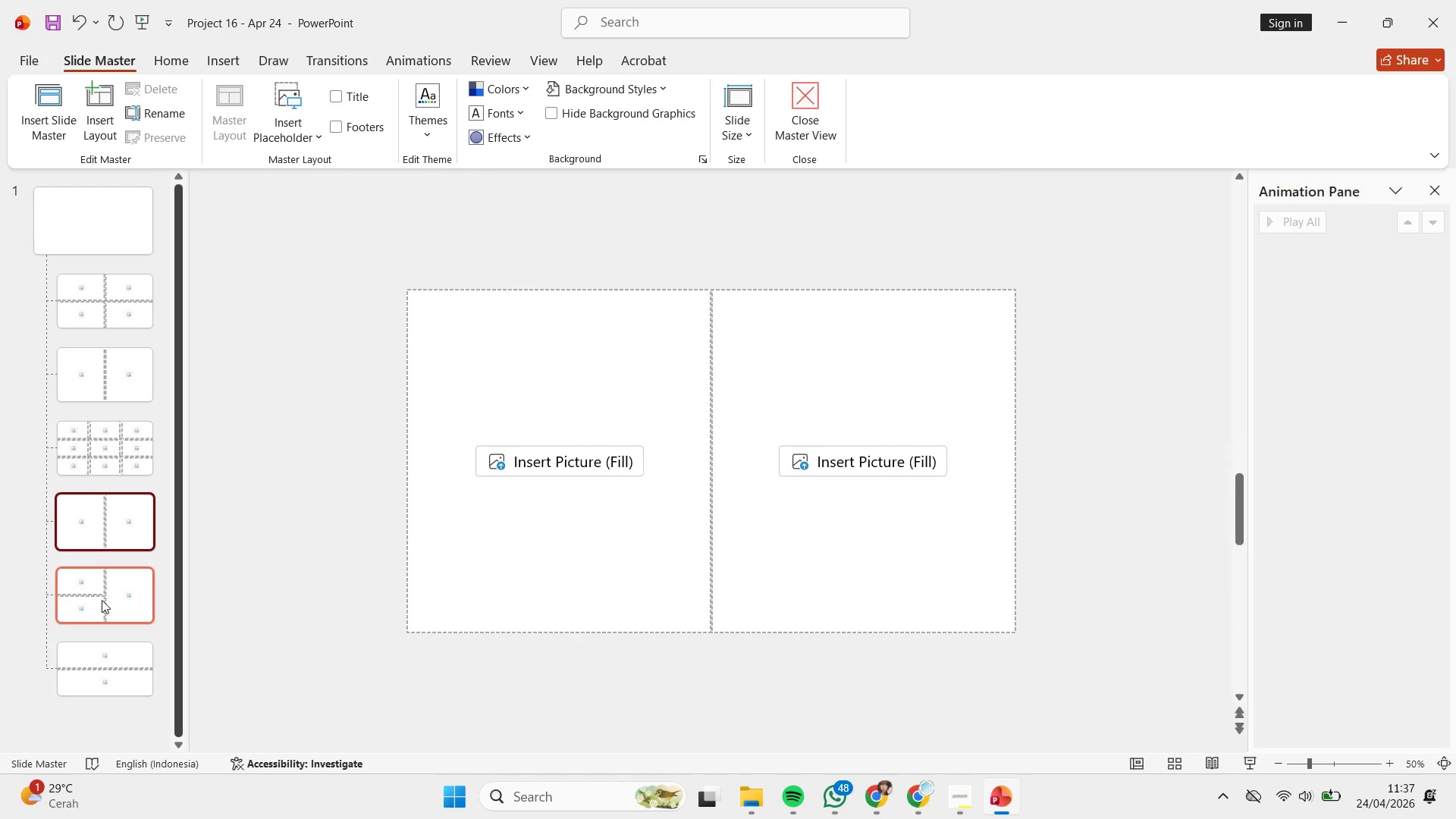 
left_click([102, 600])
 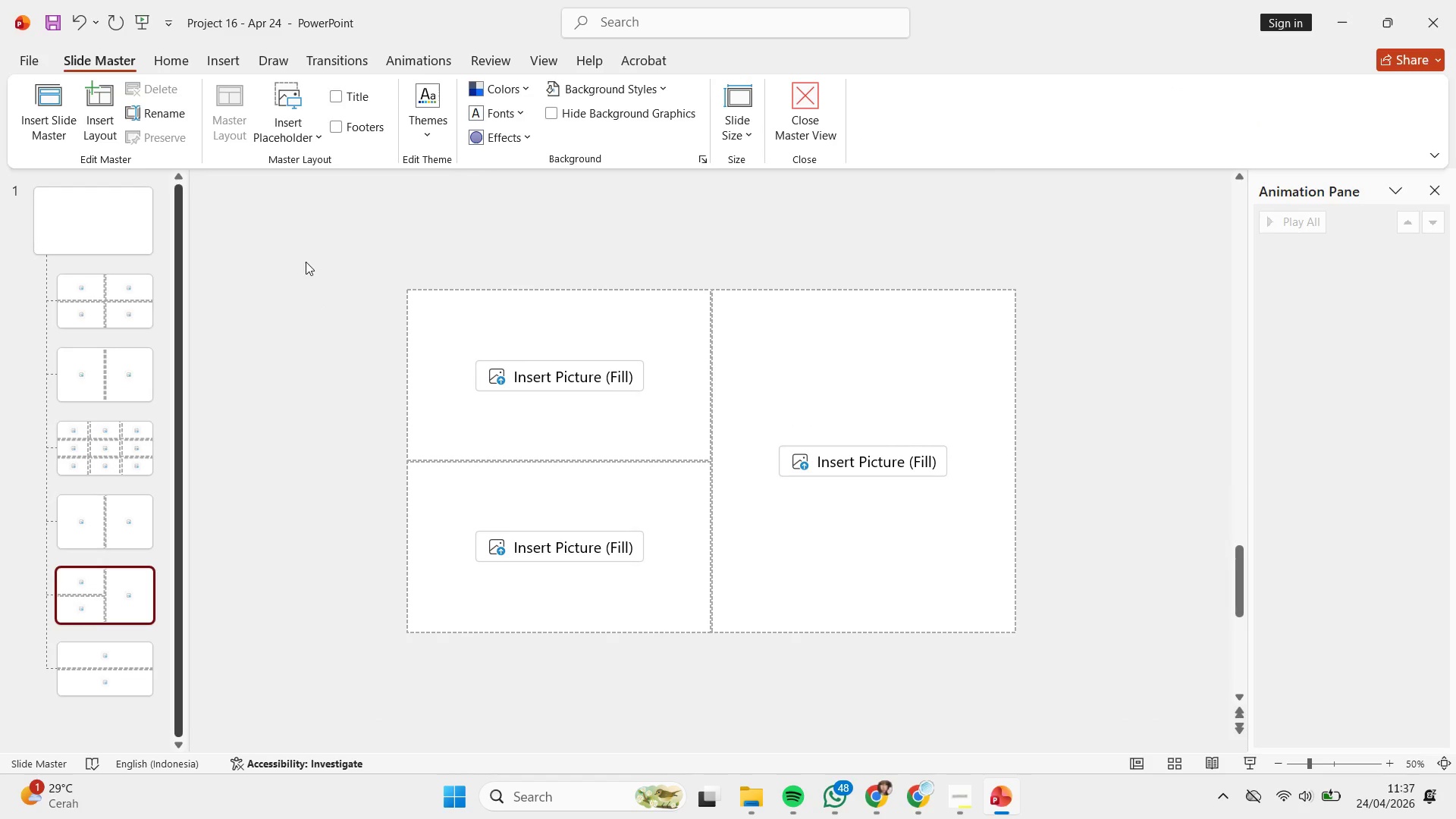 
left_click_drag(start_coordinate=[304, 255], to_coordinate=[1037, 690])
 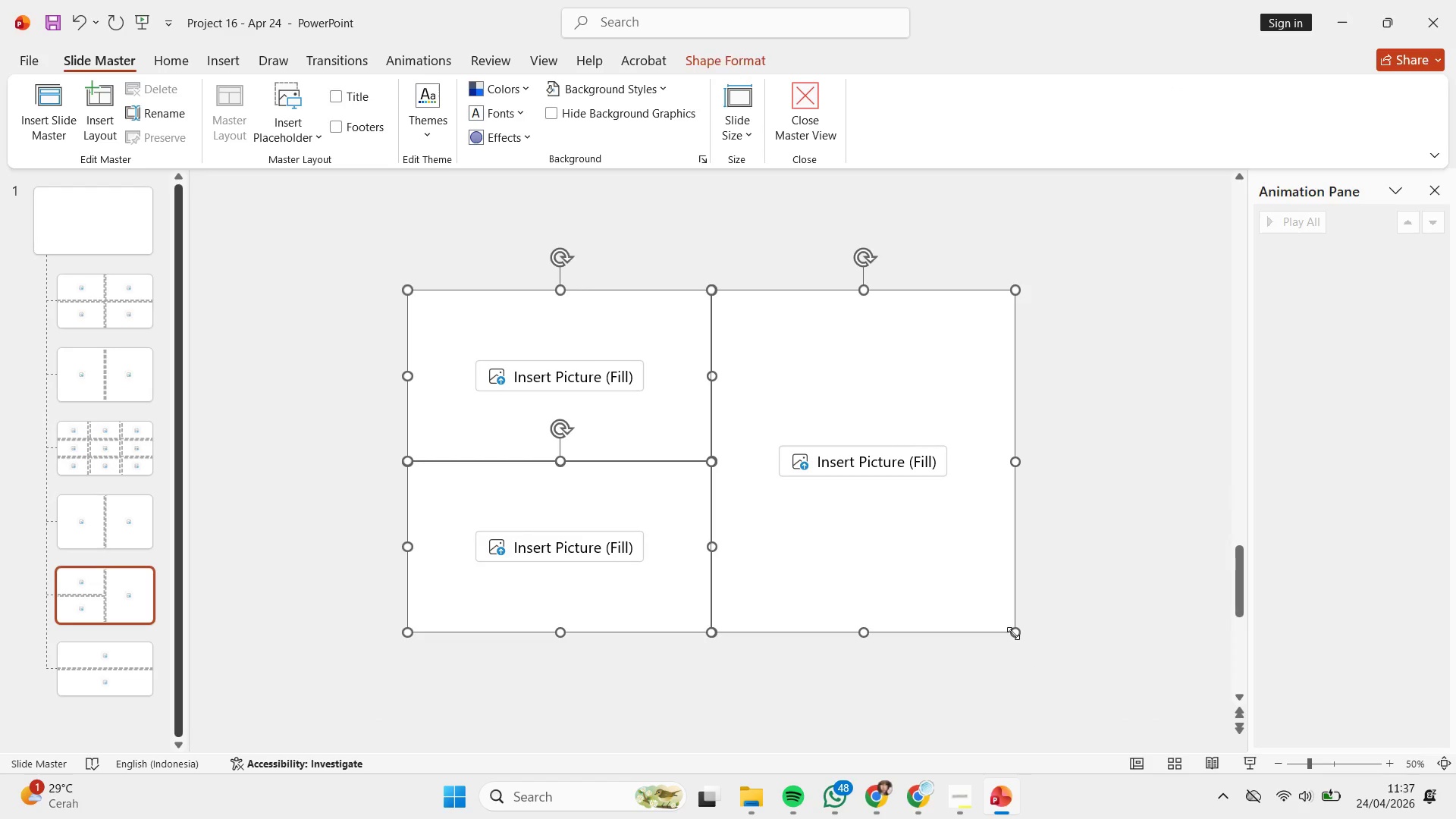 
key(Control+C)
 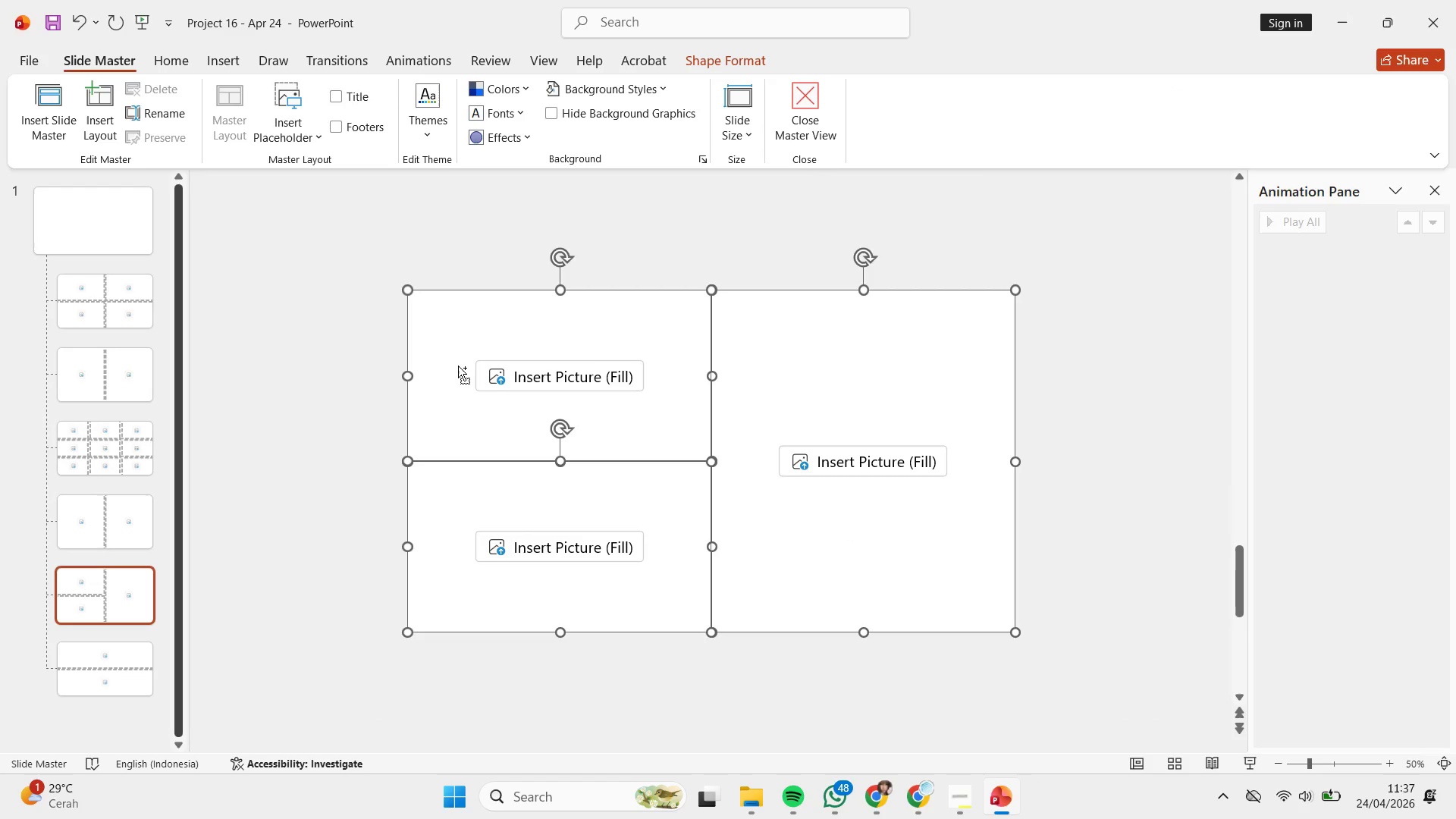 
key(Control+C)
 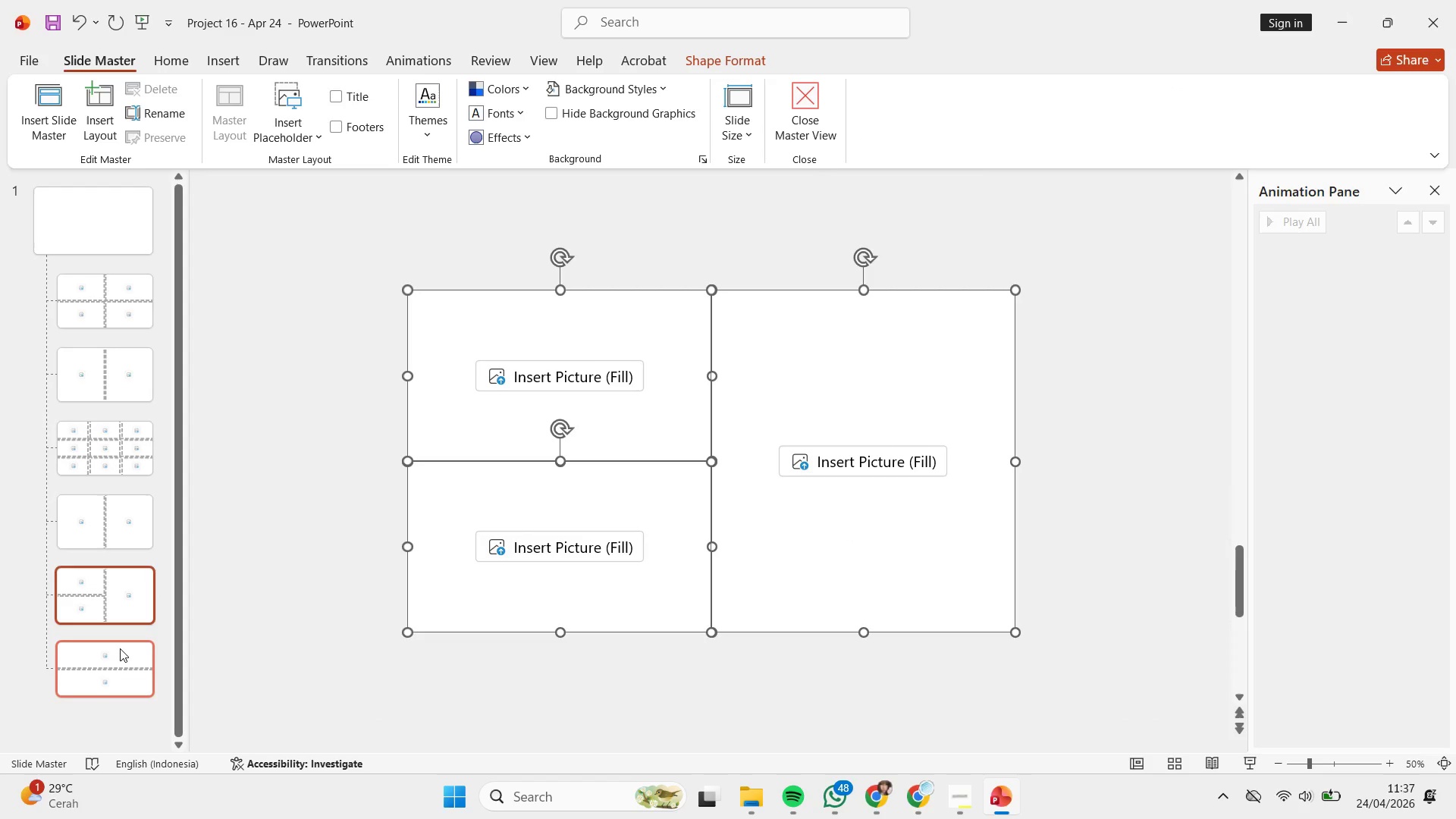 
left_click([119, 658])
 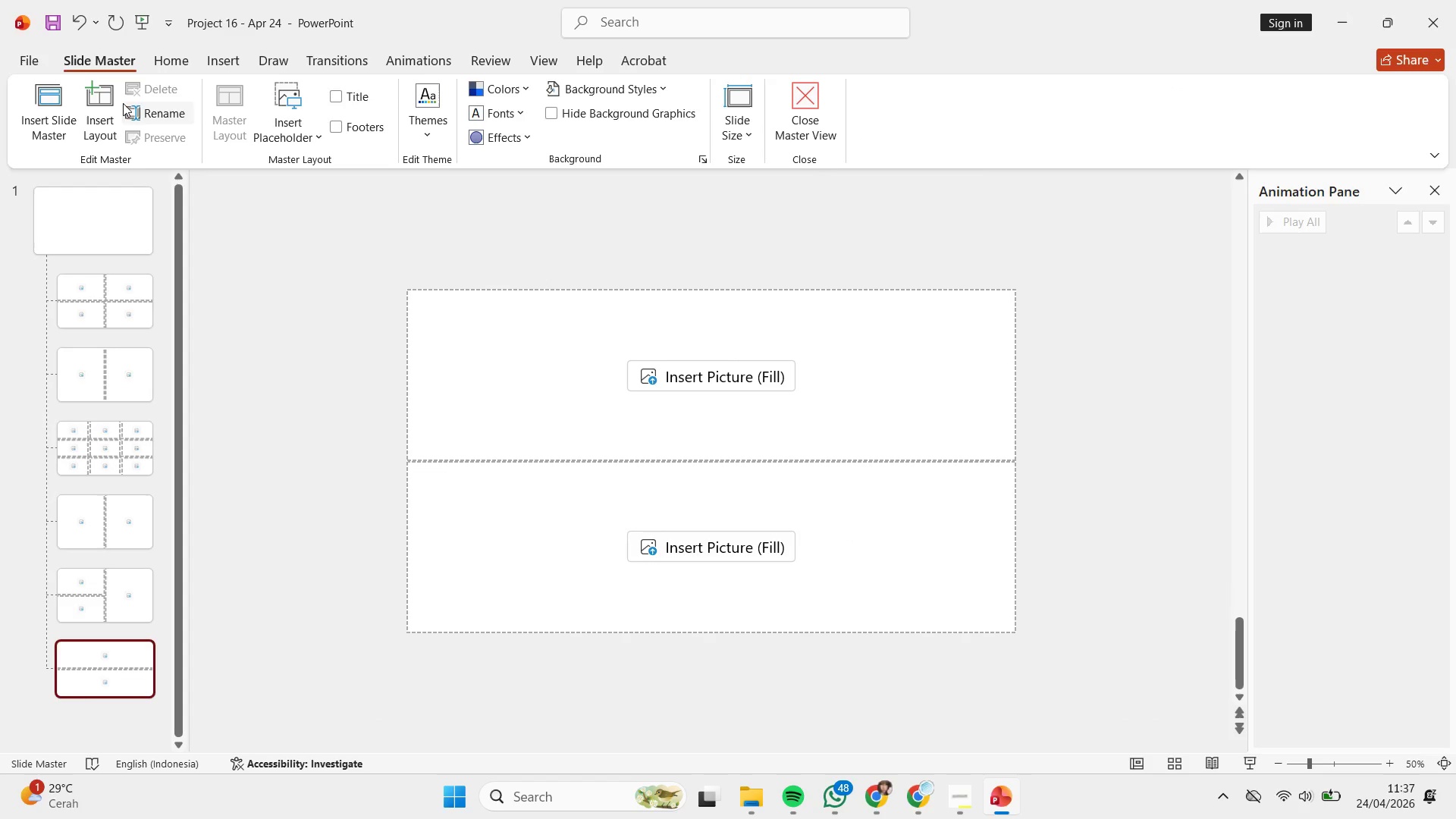 
left_click([101, 84])
 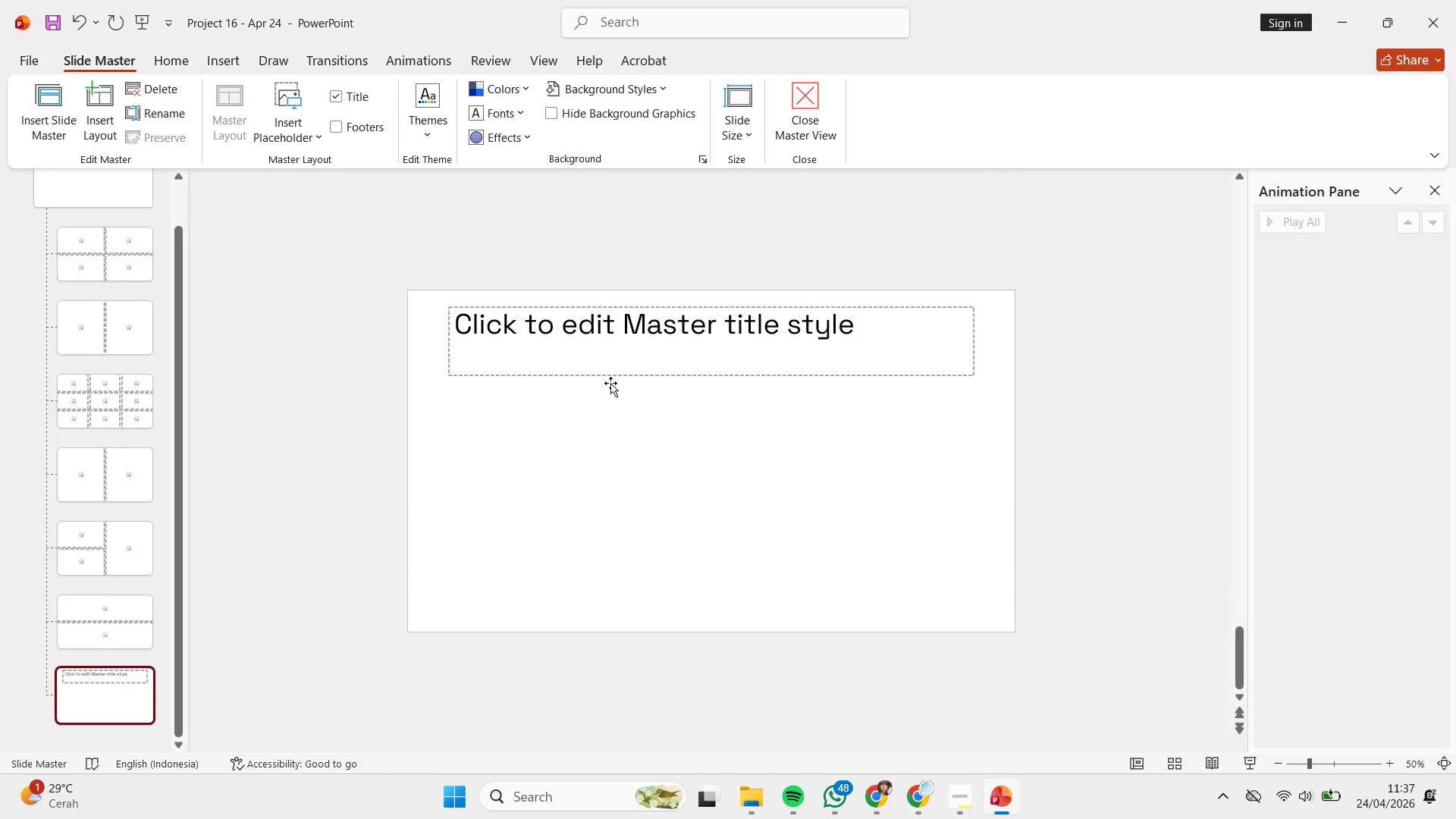 
left_click([607, 381])
 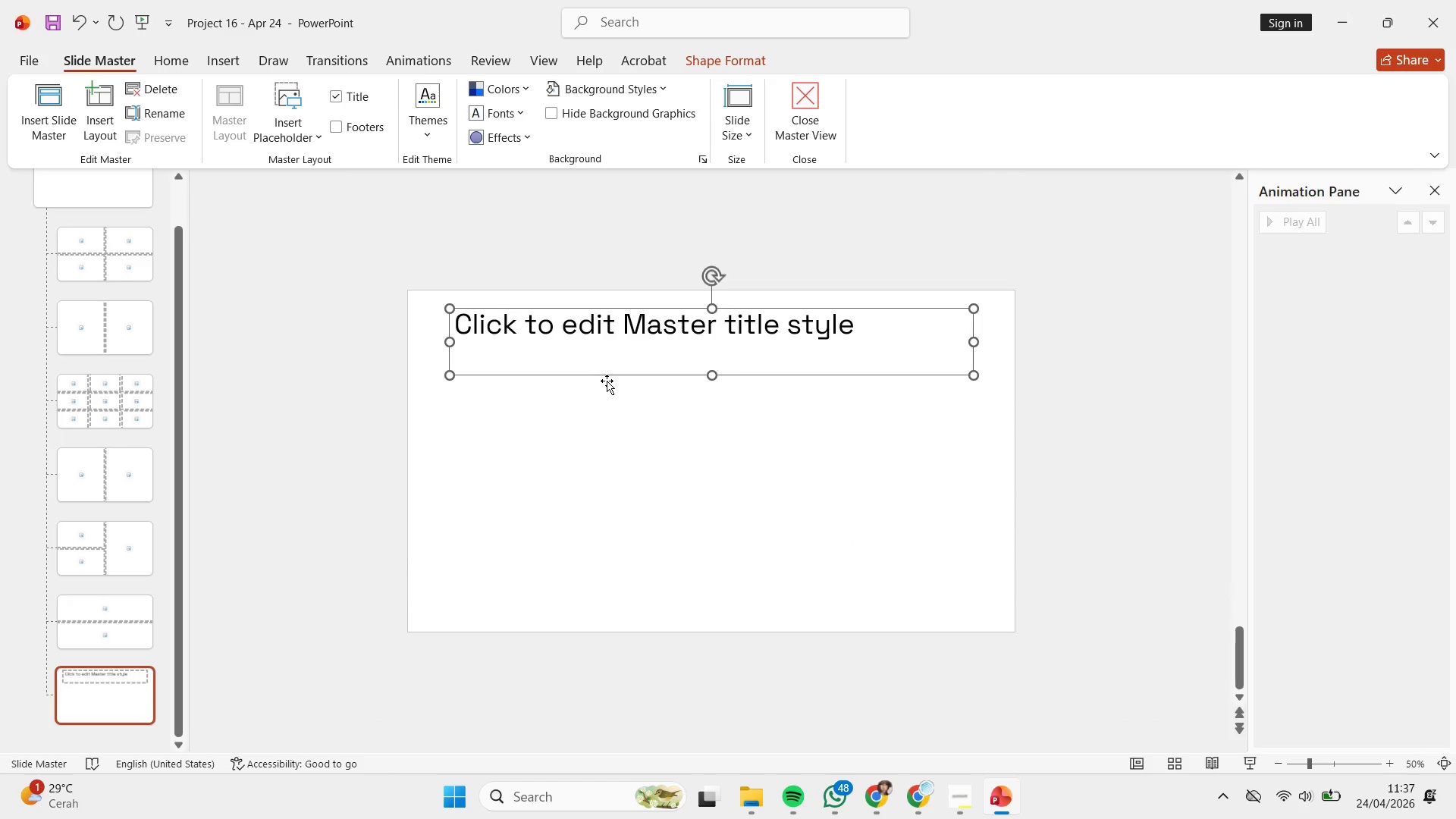 
key(Backspace)
 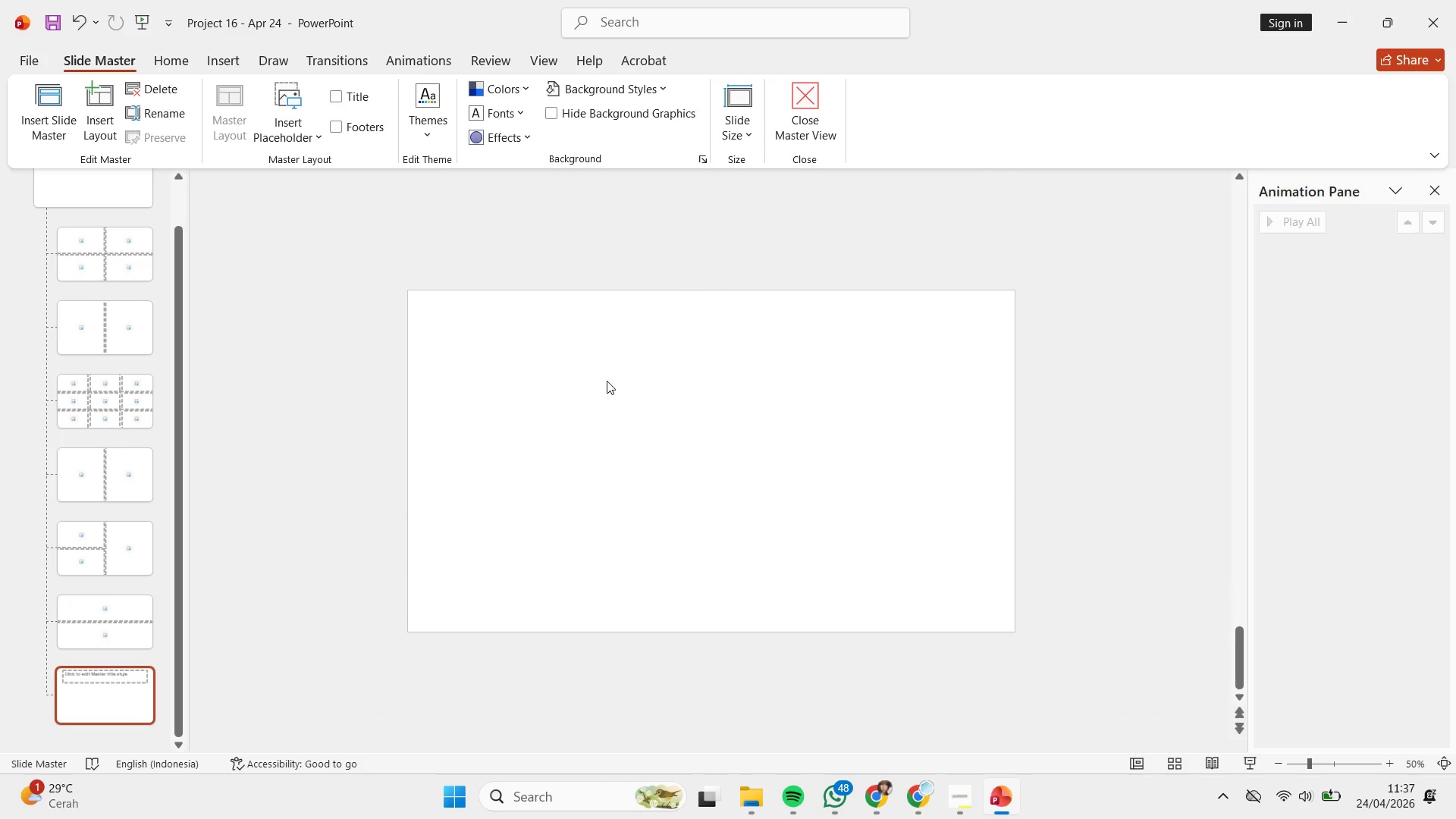 
key(Control+V)
 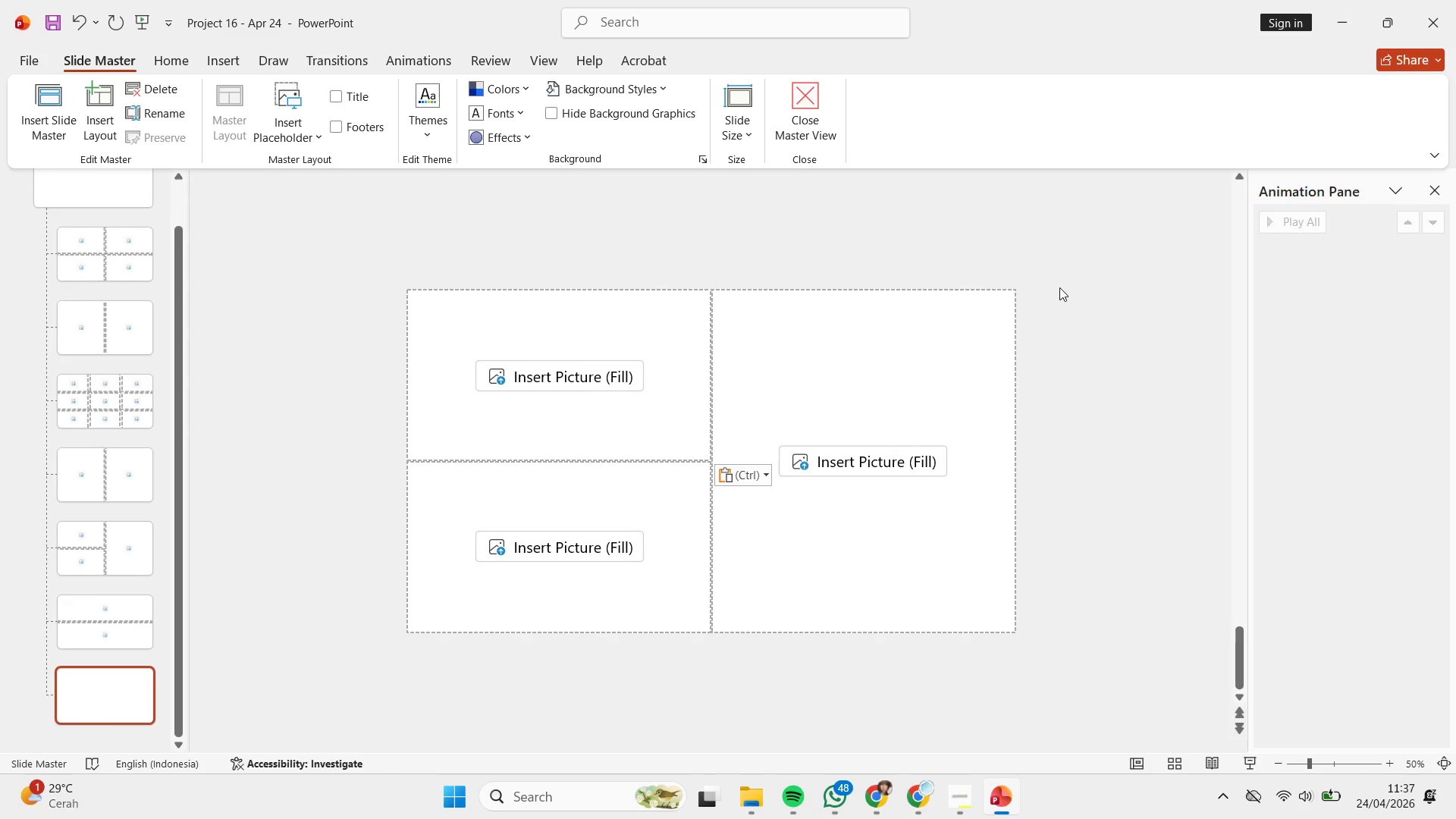 
double_click([919, 397])
 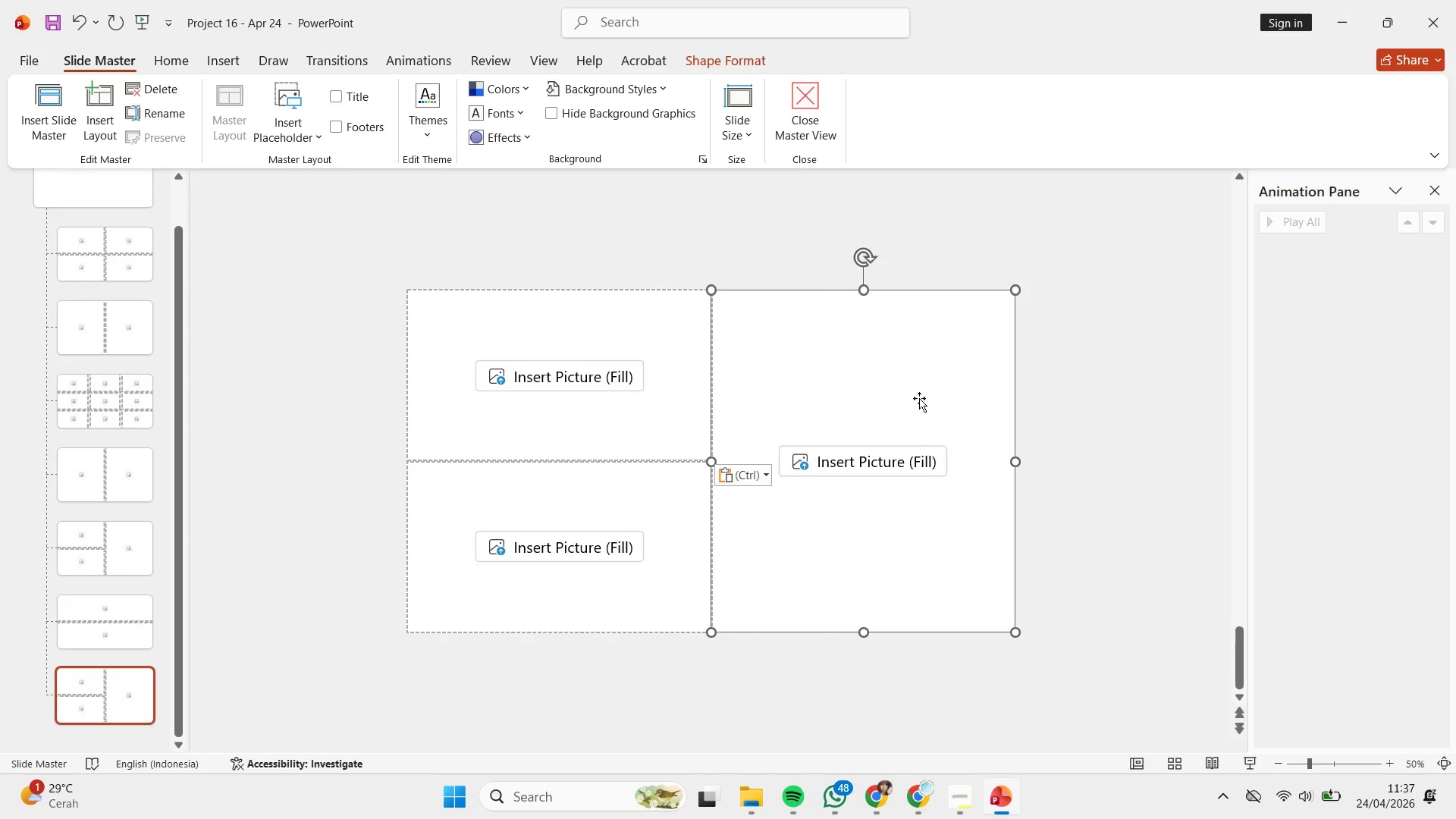 
key(Shift+ShiftLeft)
 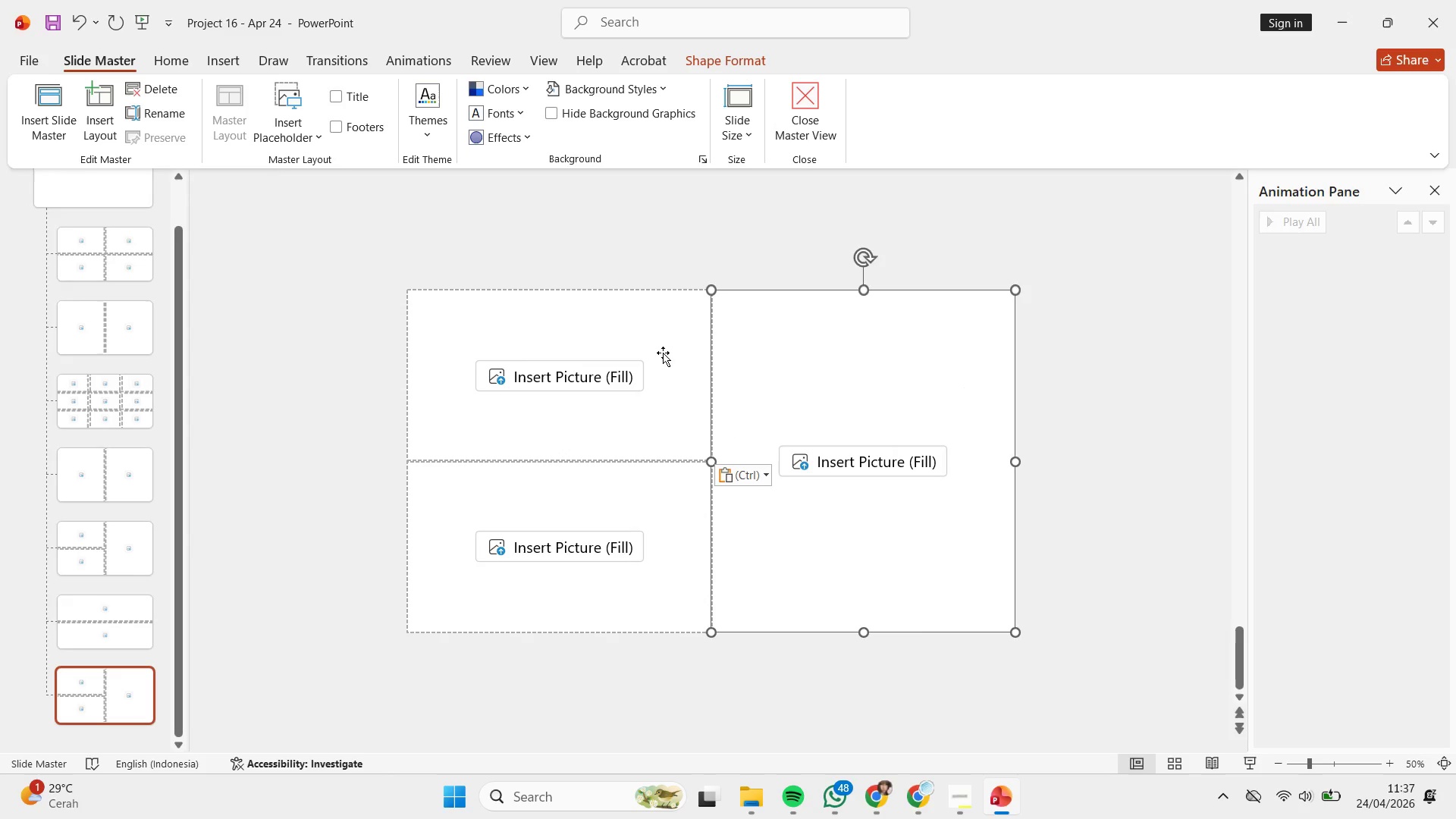 
left_click([663, 352])
 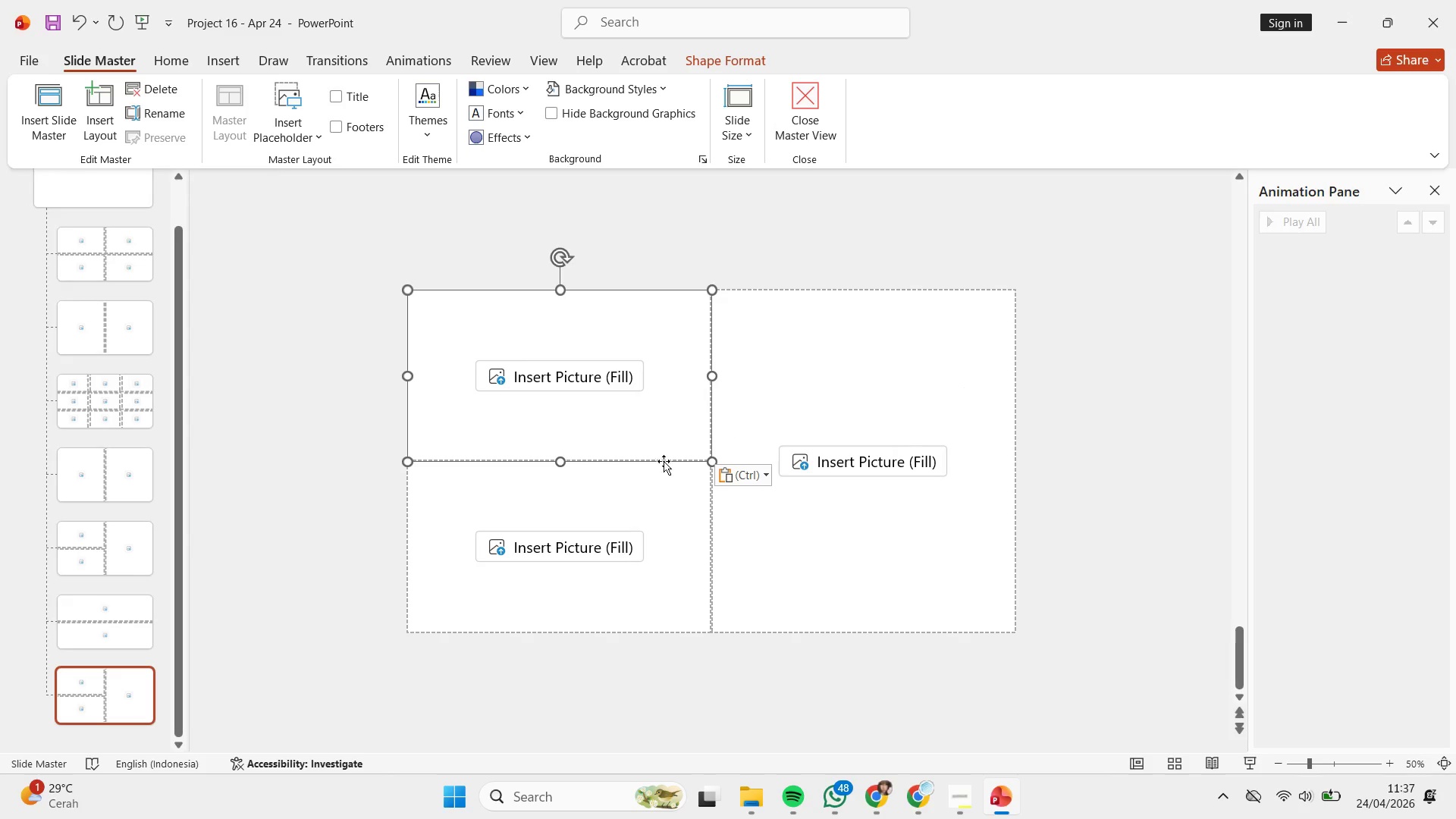 
hold_key(key=ShiftLeft, duration=0.81)
left_click_drag(start_coordinate=[661, 483], to_coordinate=[808, 497])
 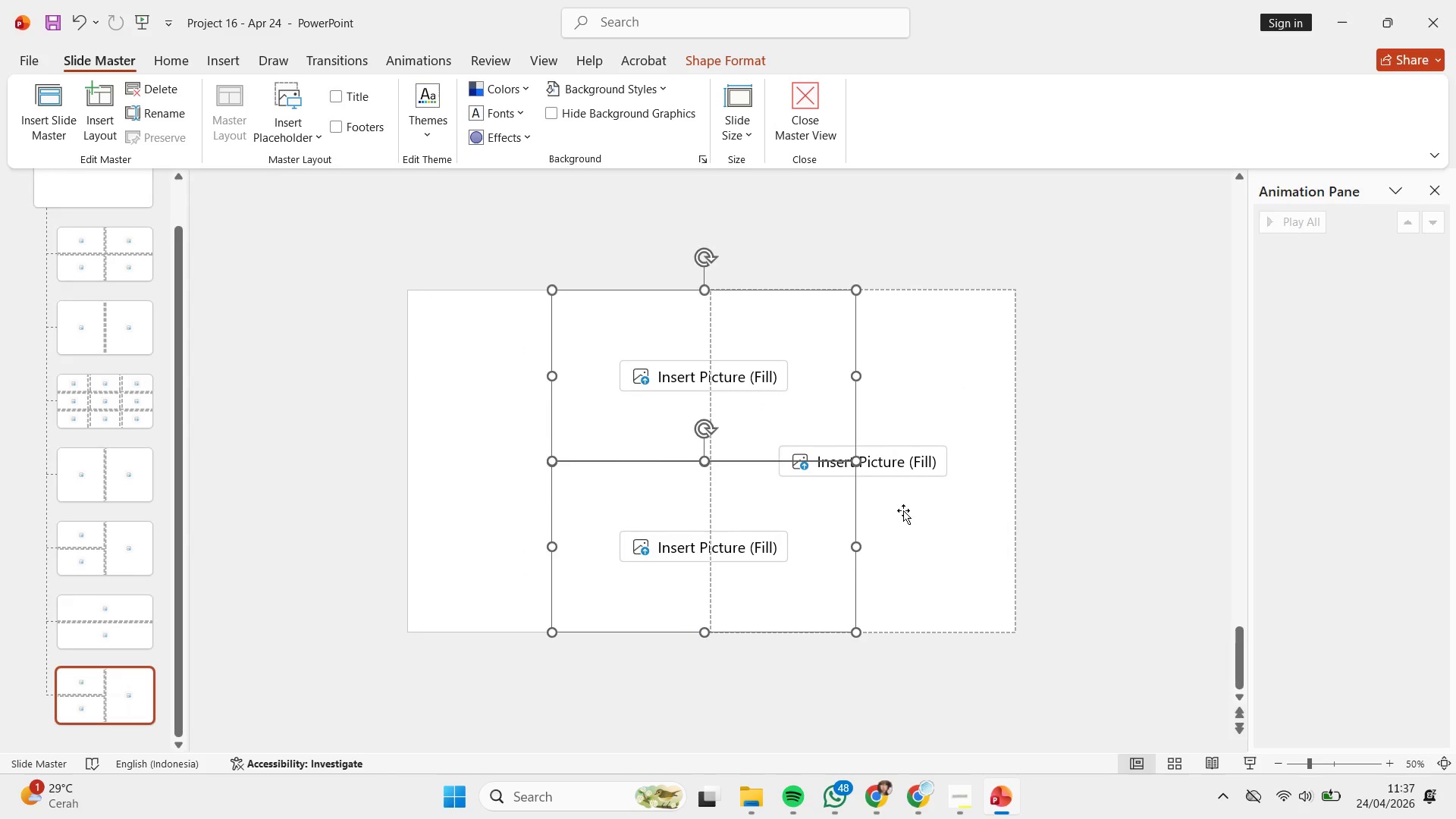 
left_click([904, 510])
 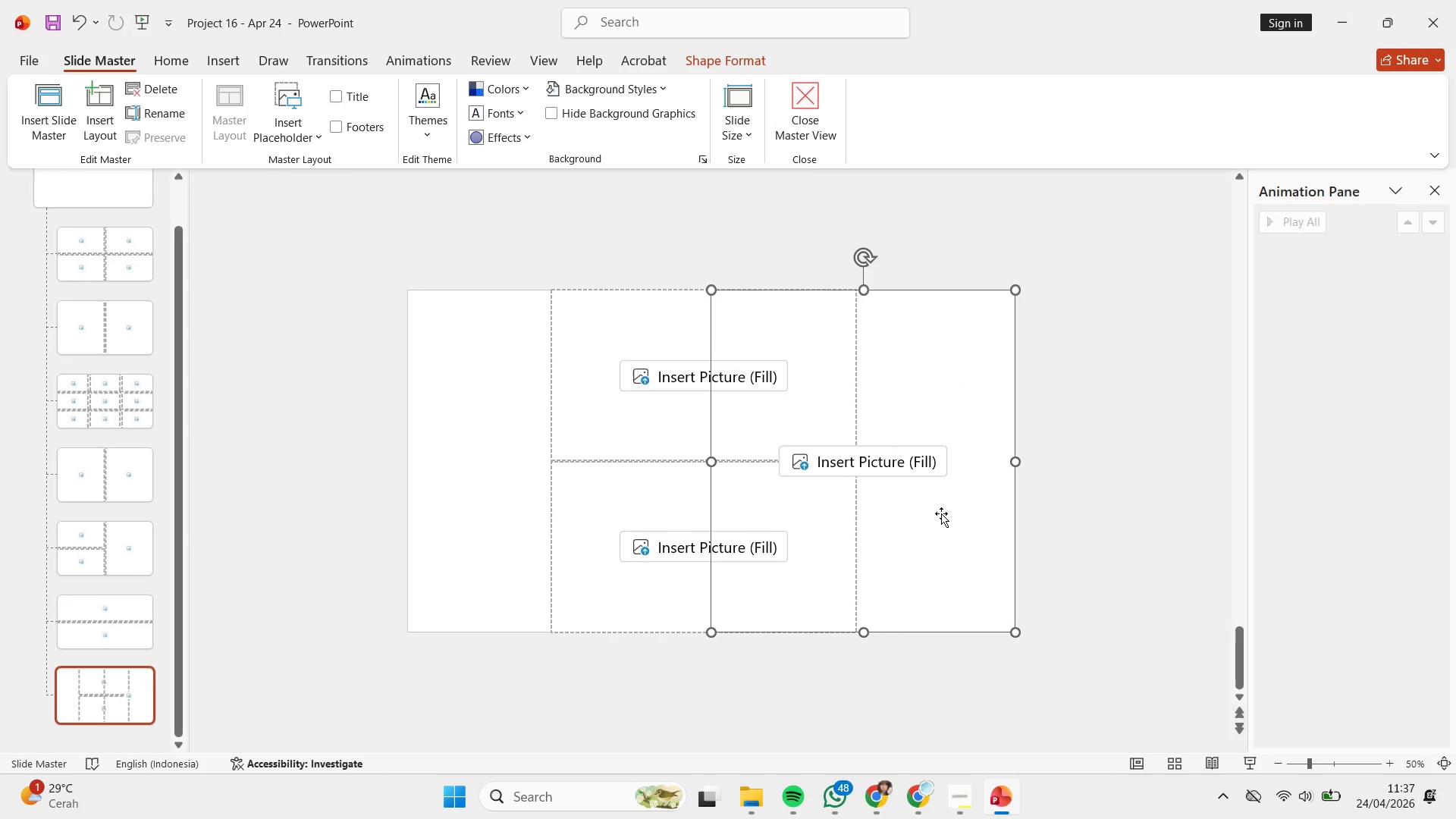 
hold_key(key=ShiftLeft, duration=2.47)
left_click_drag(start_coordinate=[962, 517], to_coordinate=[659, 489])
 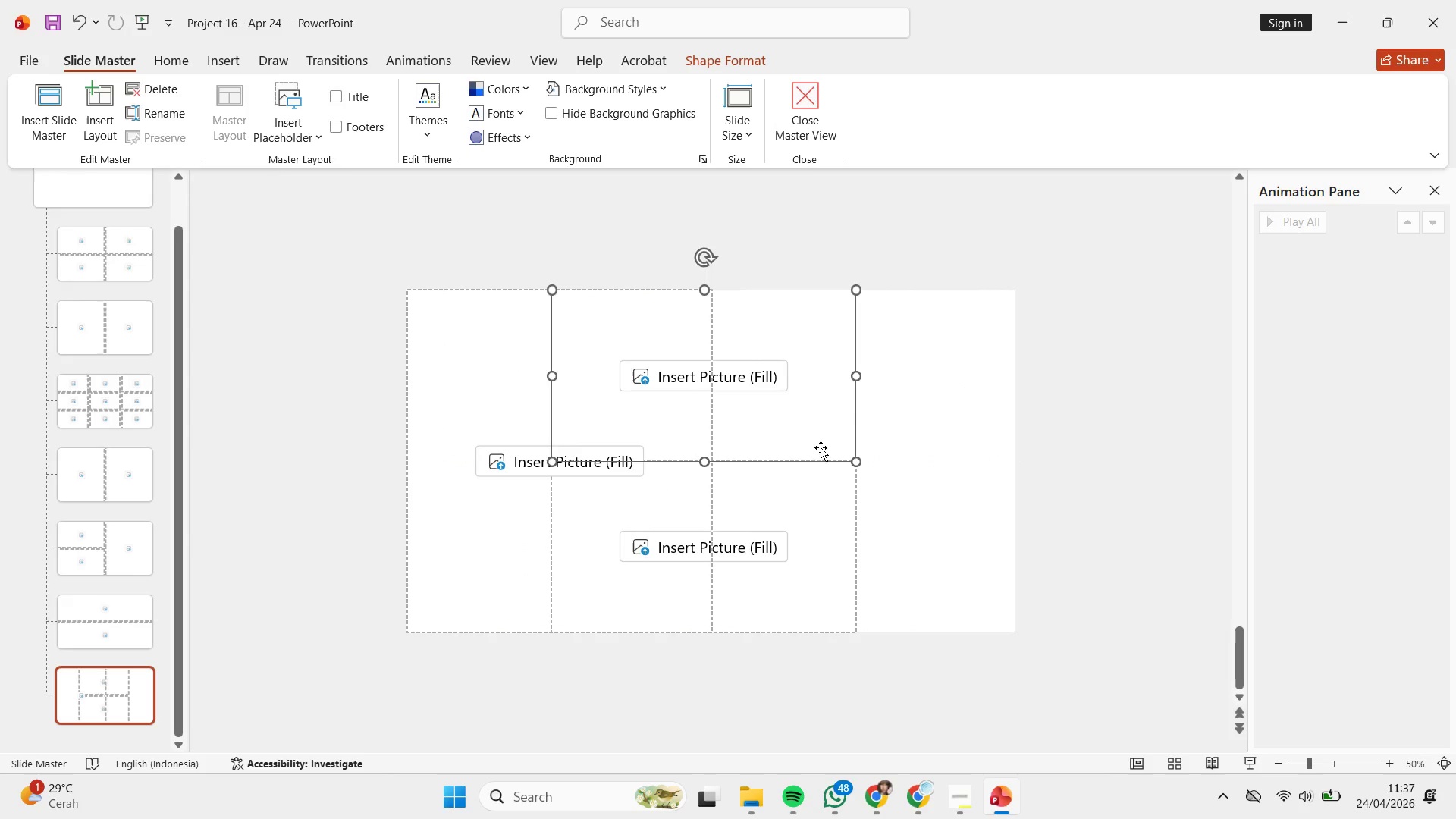 
hold_key(key=ShiftLeft, duration=2.41)
left_click_drag(start_coordinate=[820, 500], to_coordinate=[976, 513])
 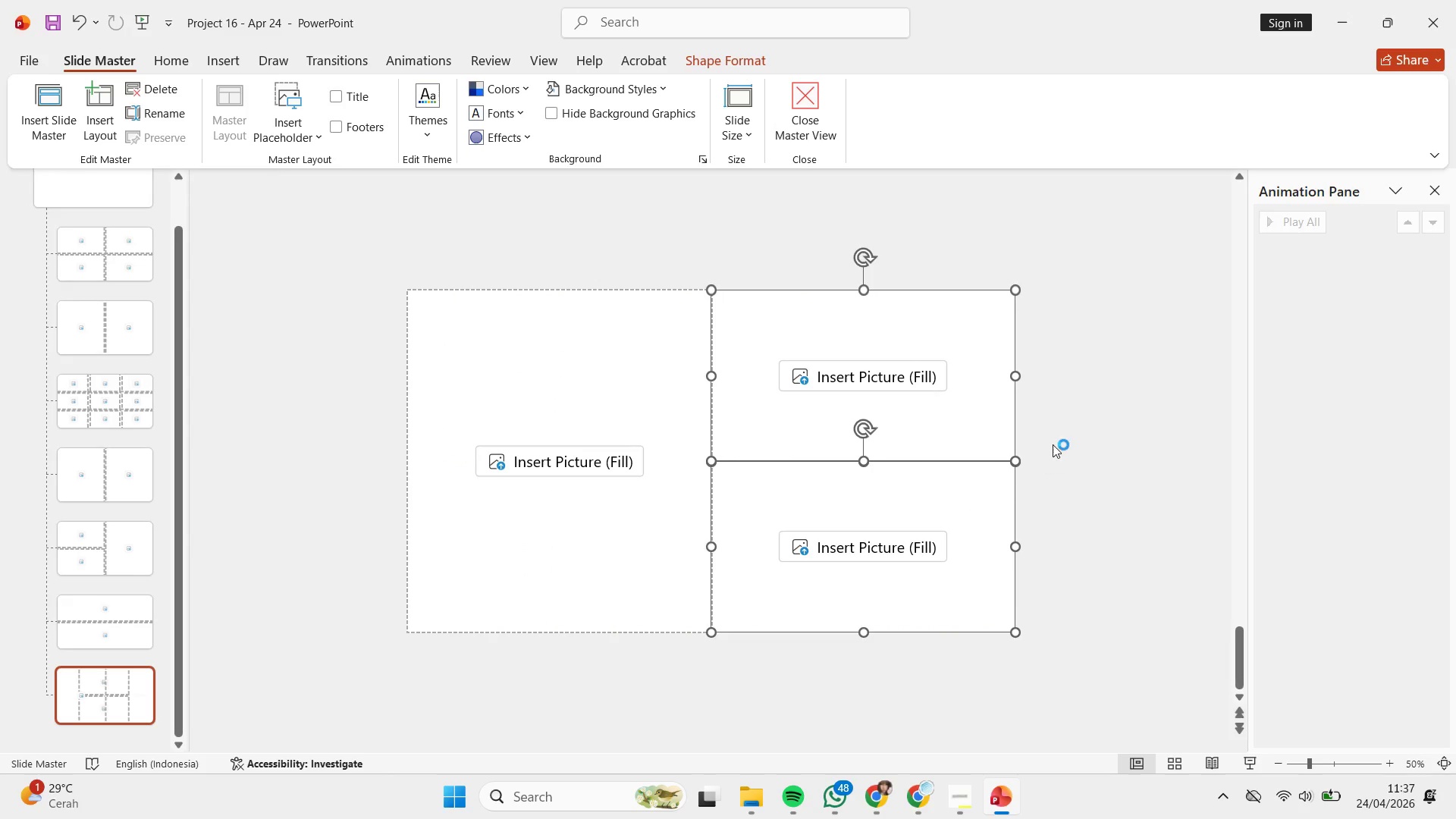 
left_click([1053, 444])
 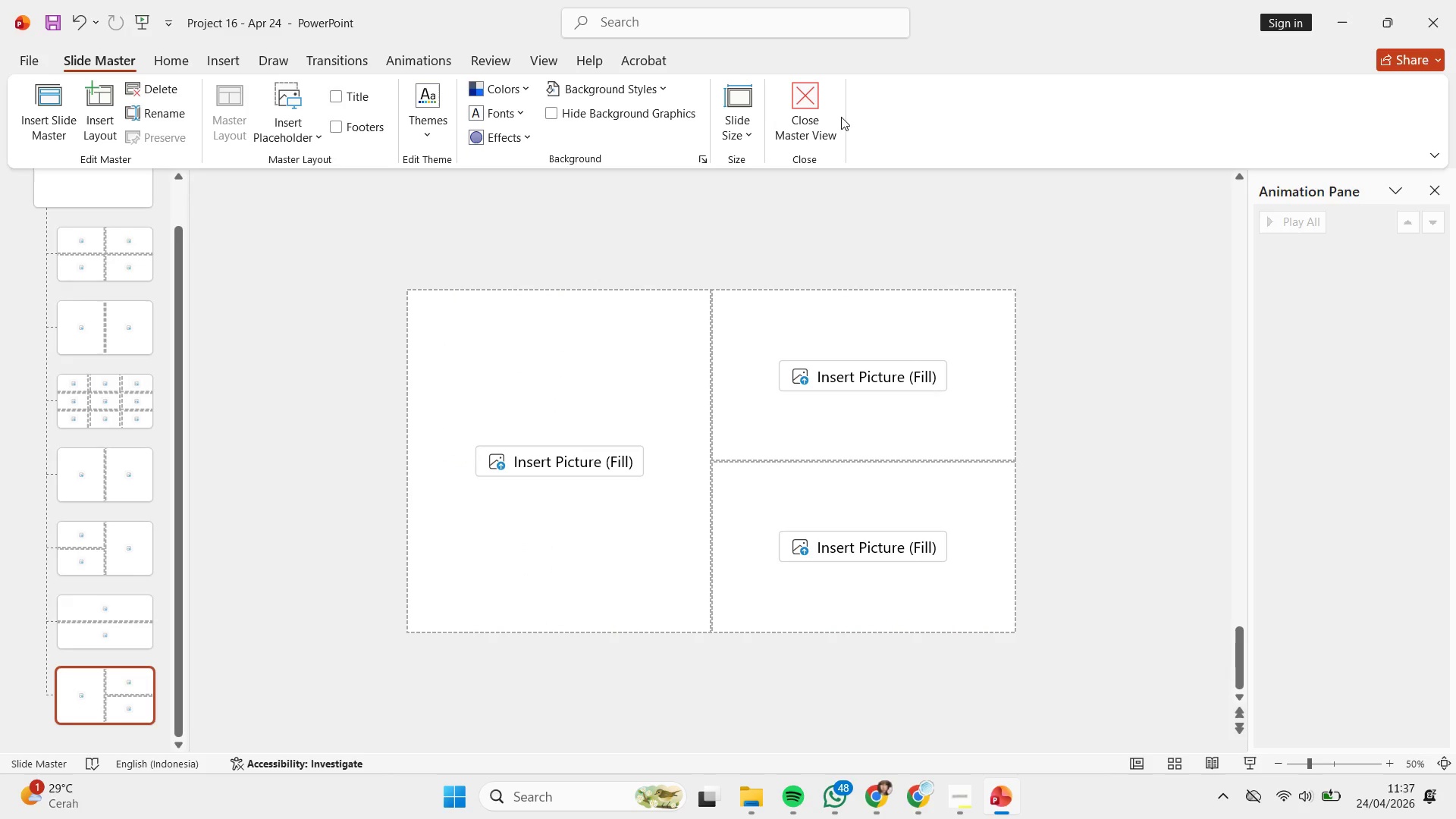 
left_click([839, 115])
 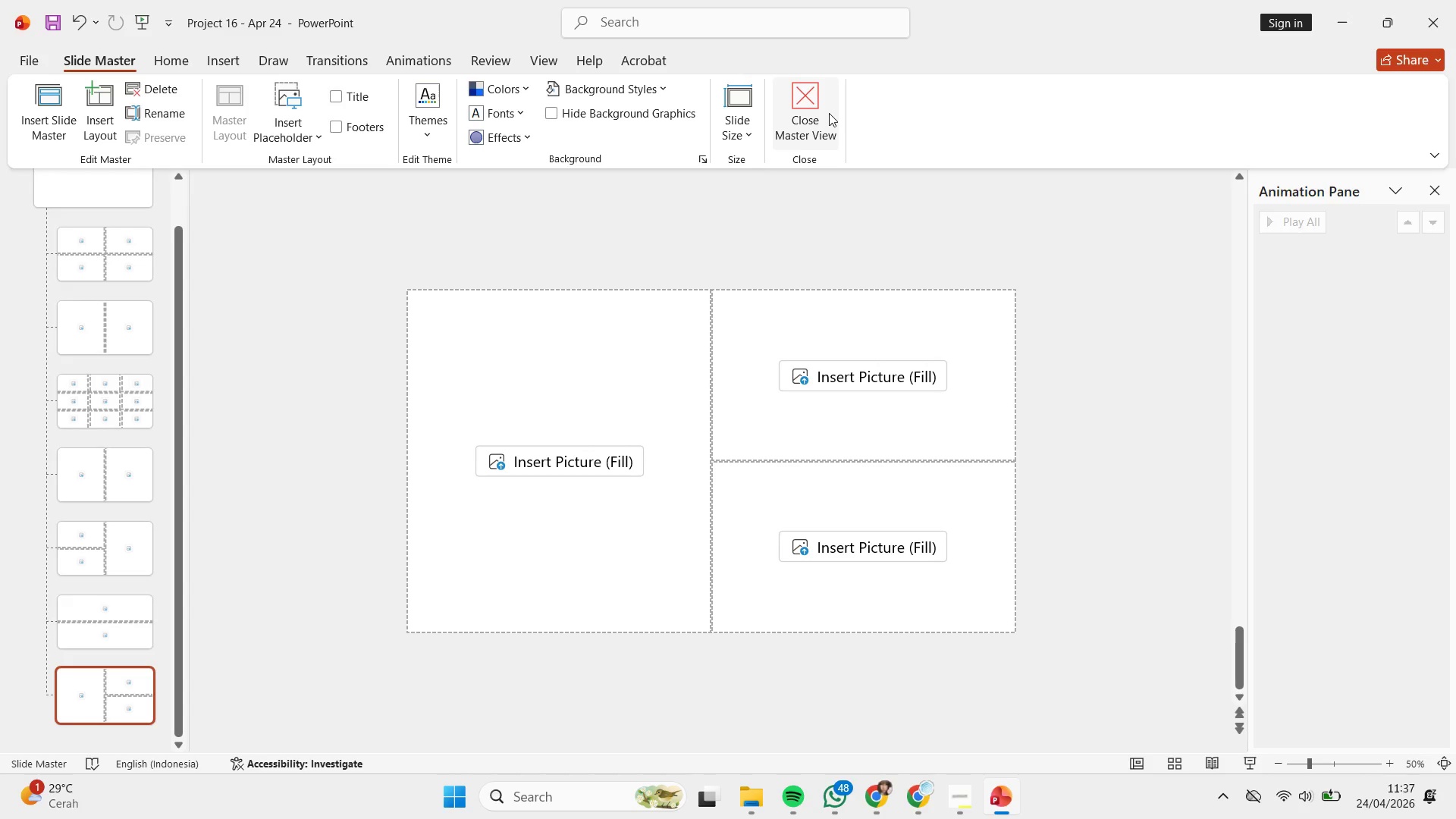 
left_click([829, 113])
 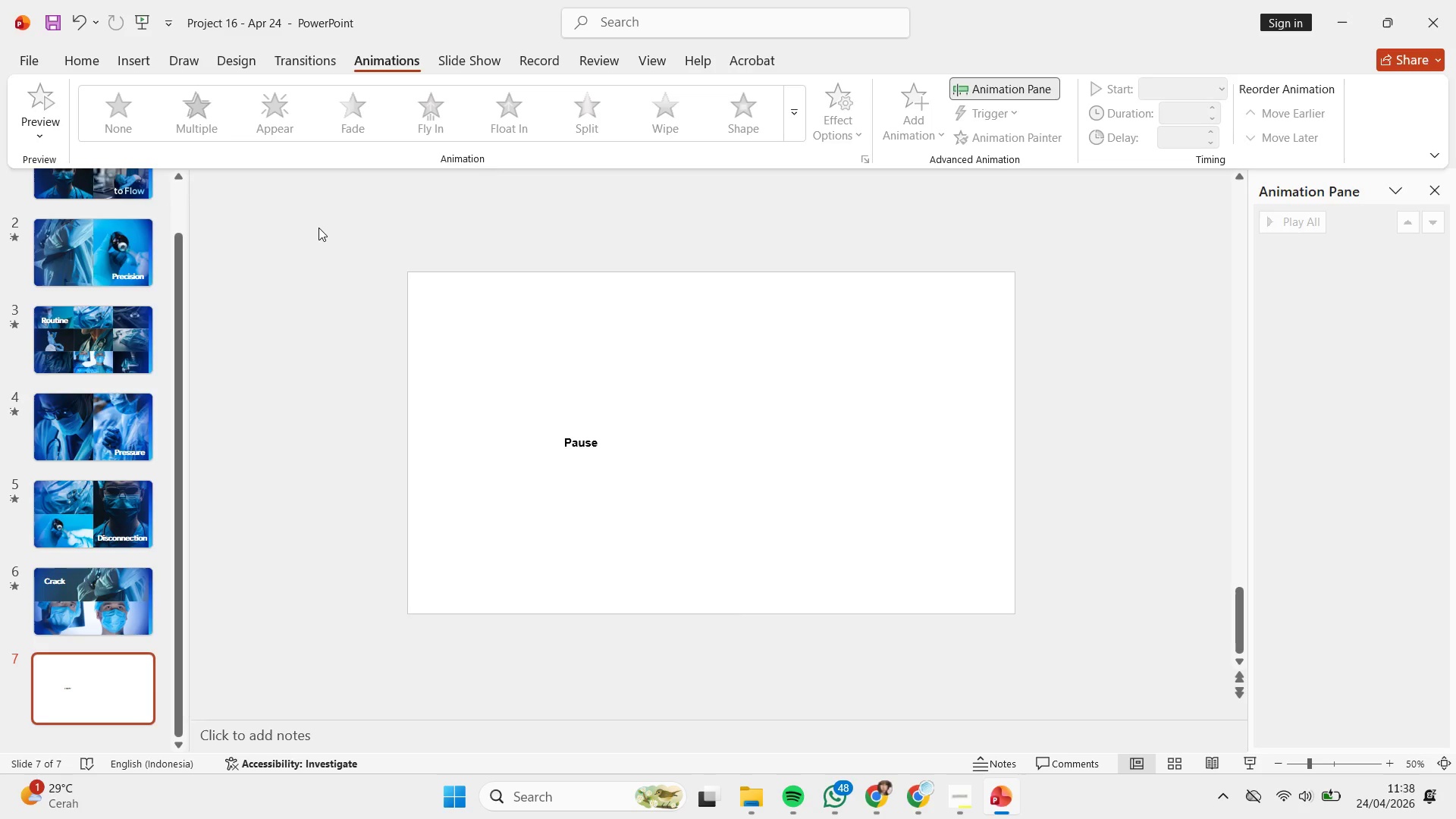 
wait(49.98)
 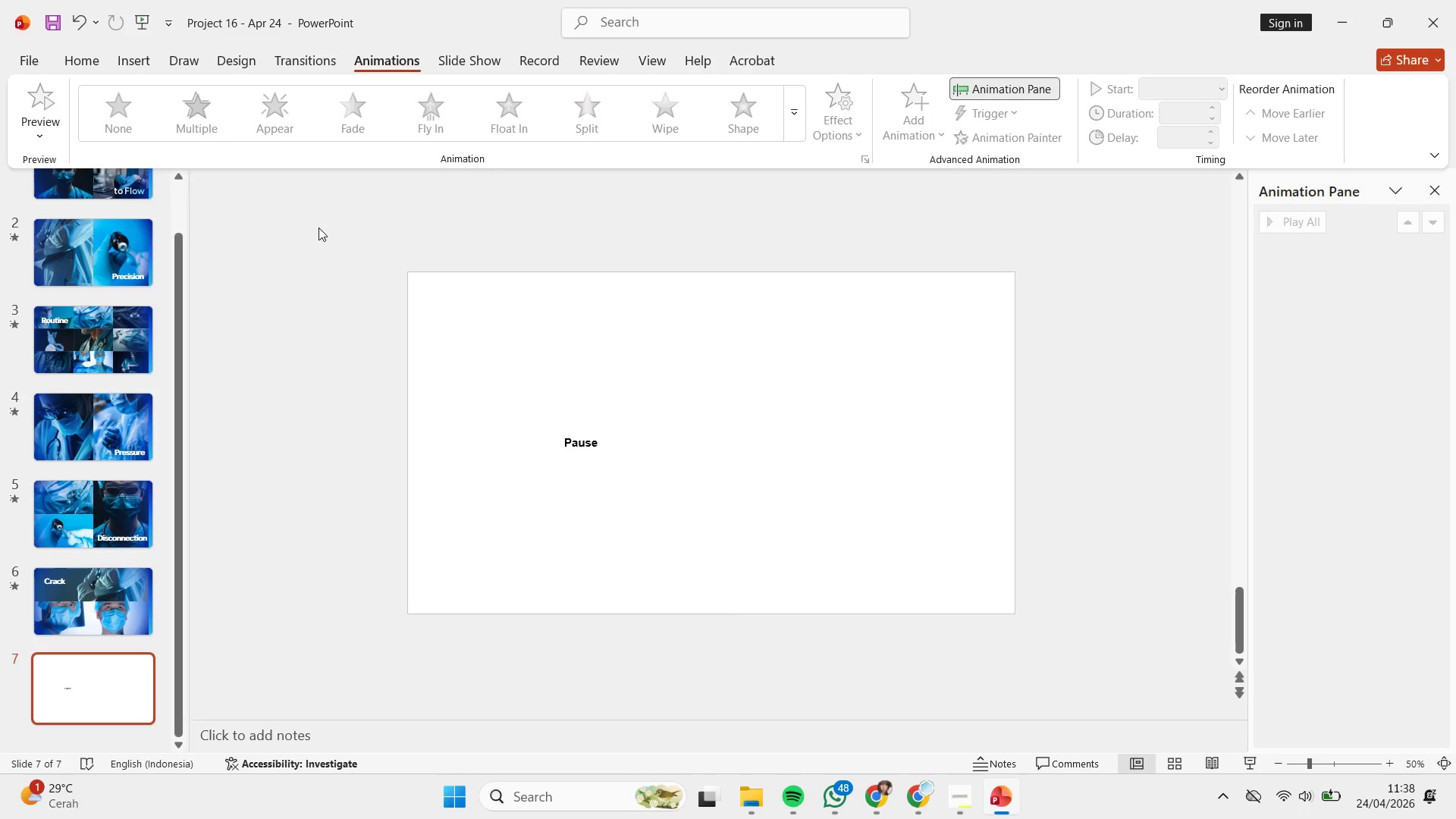 
left_click_drag(start_coordinate=[599, 431], to_coordinate=[441, 247])
 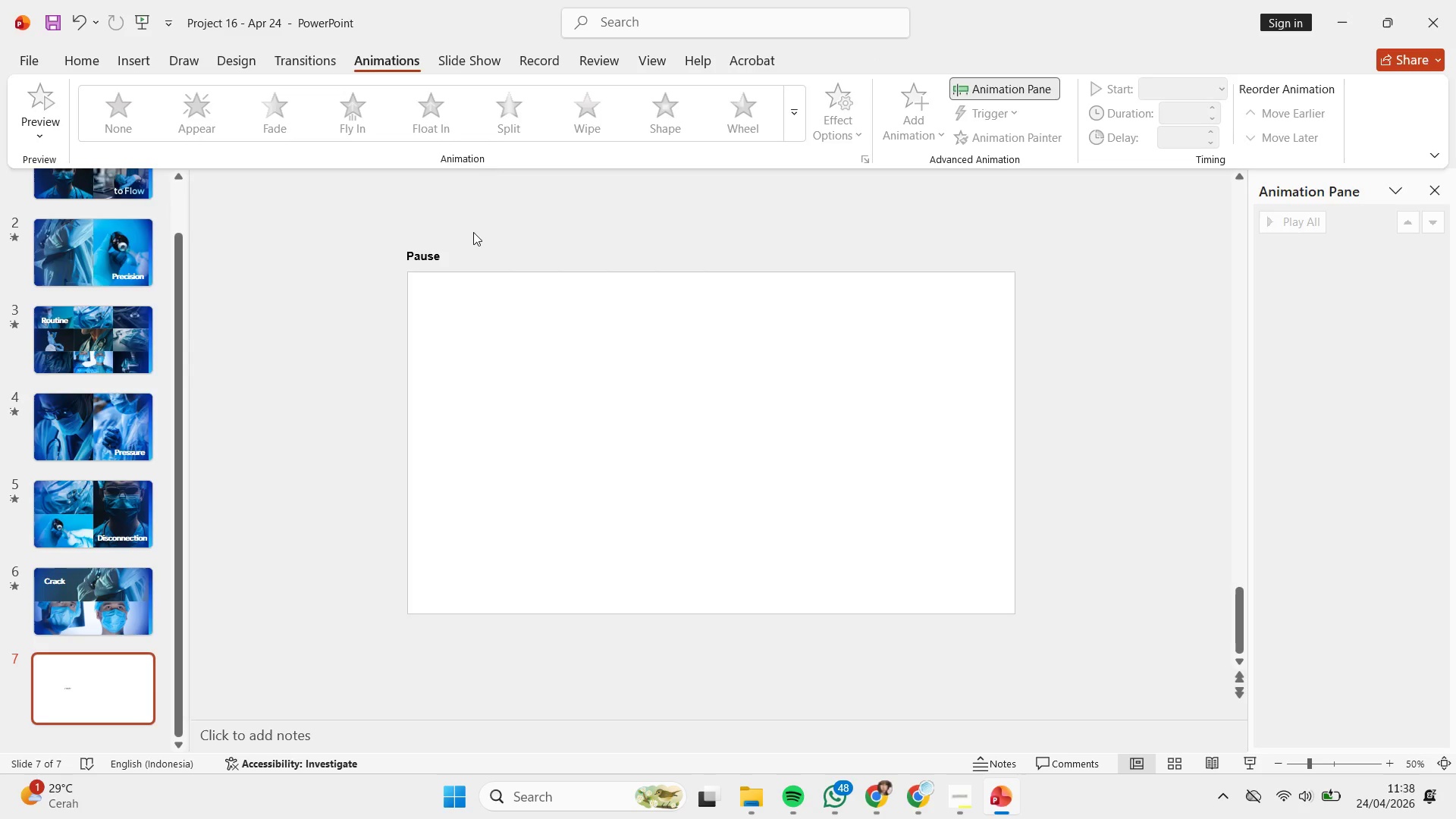 
left_click([473, 232])
 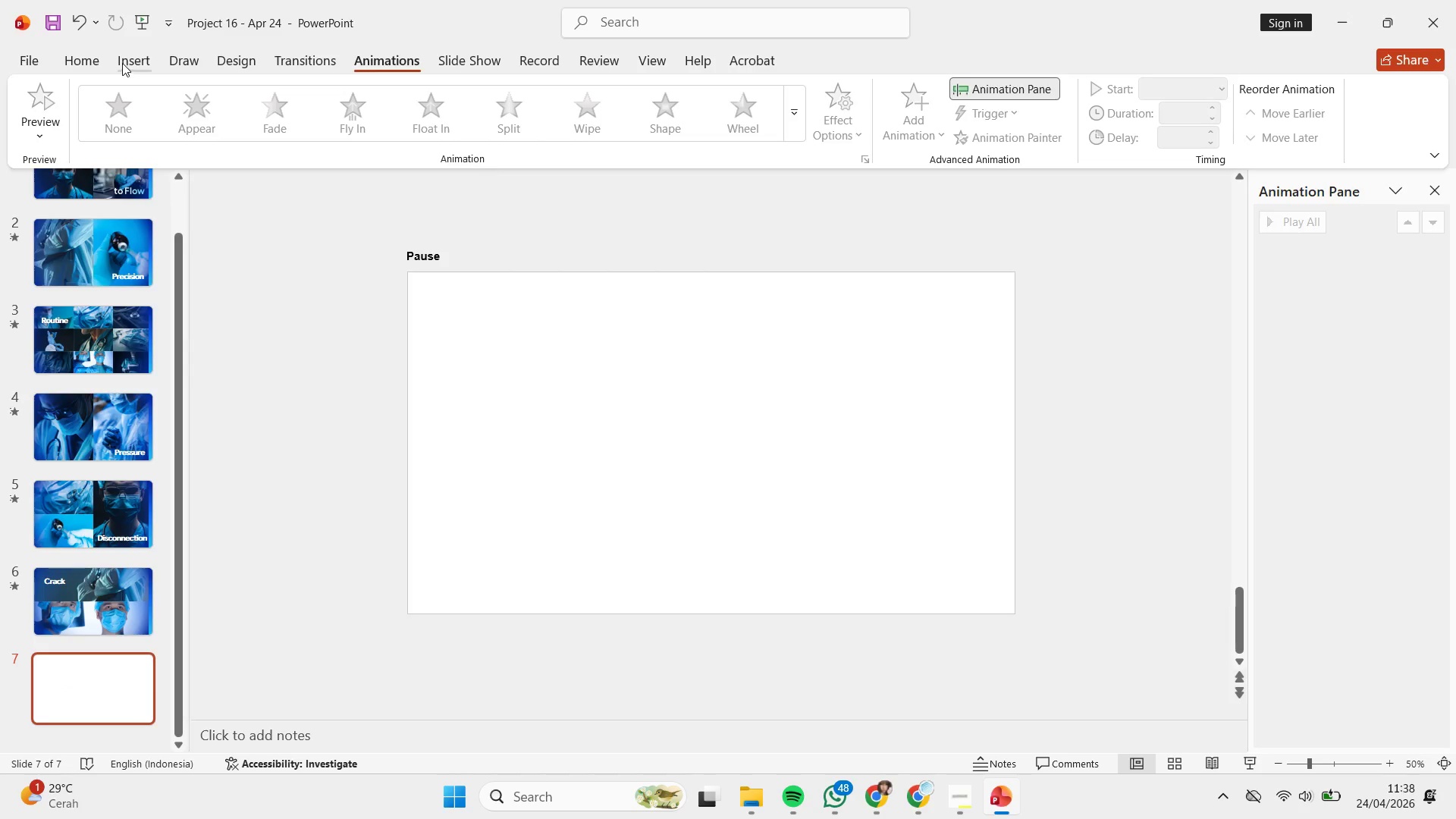 
left_click([119, 61])
 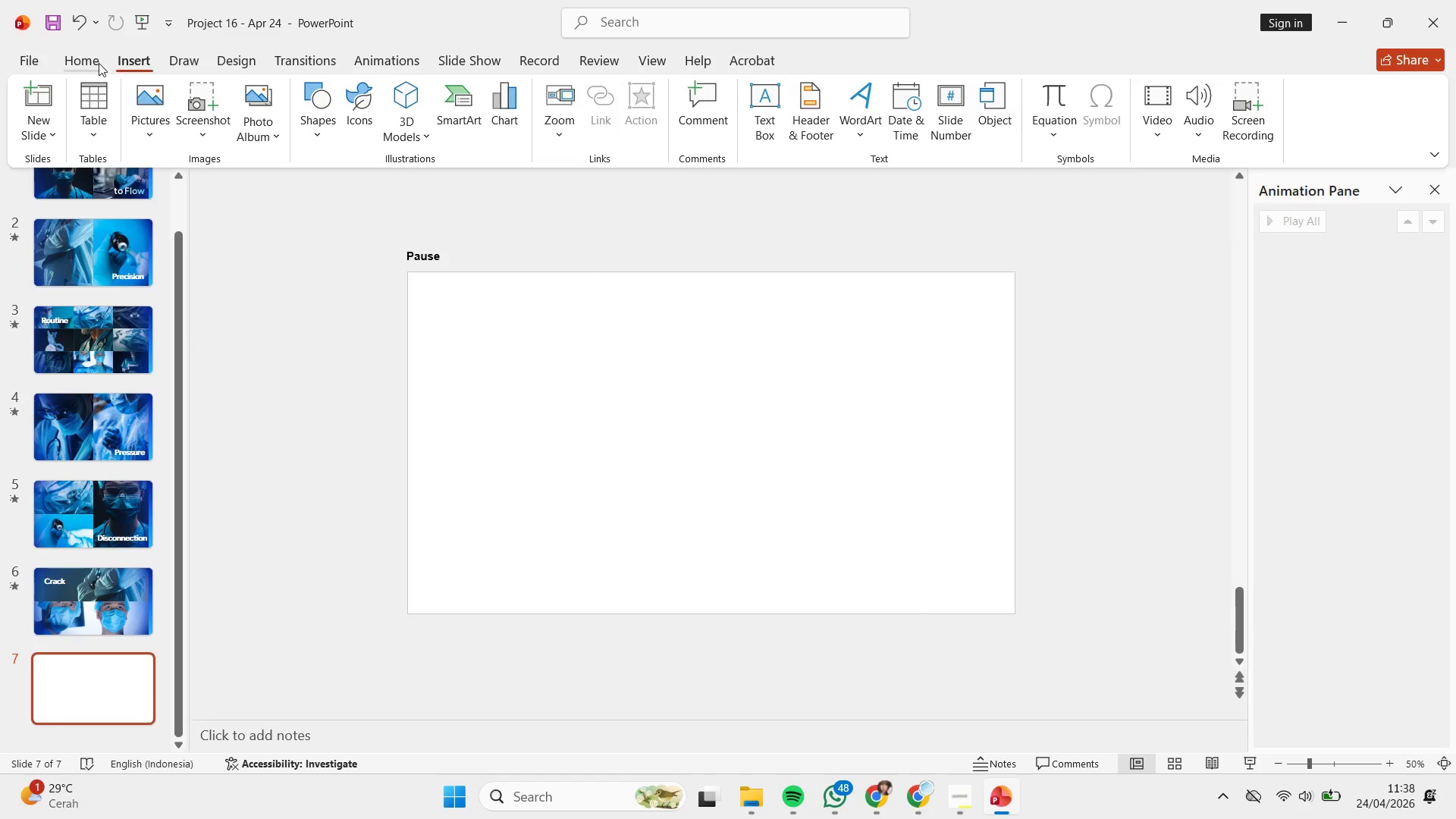 
left_click([99, 63])
 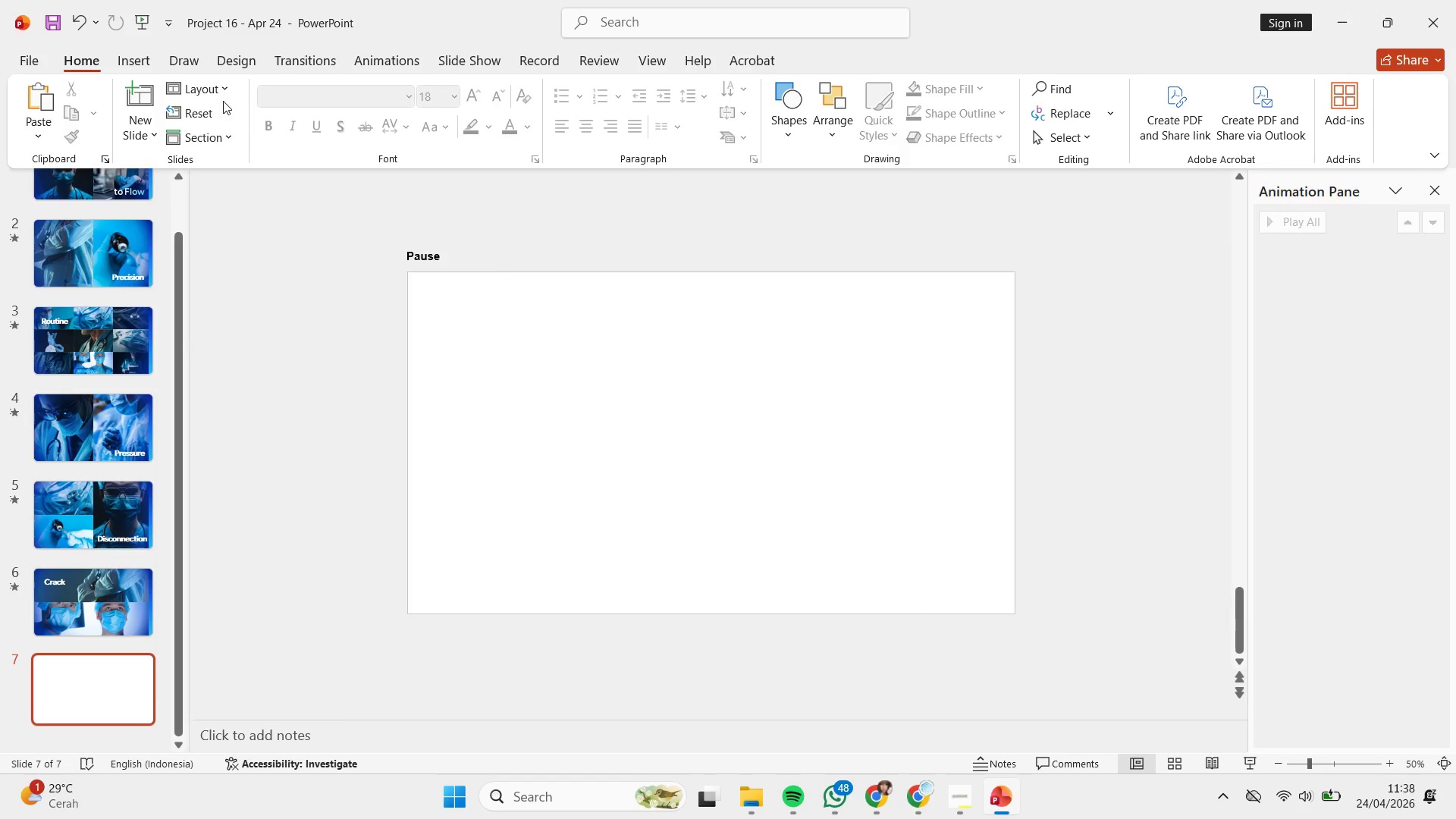 
double_click([224, 99])
 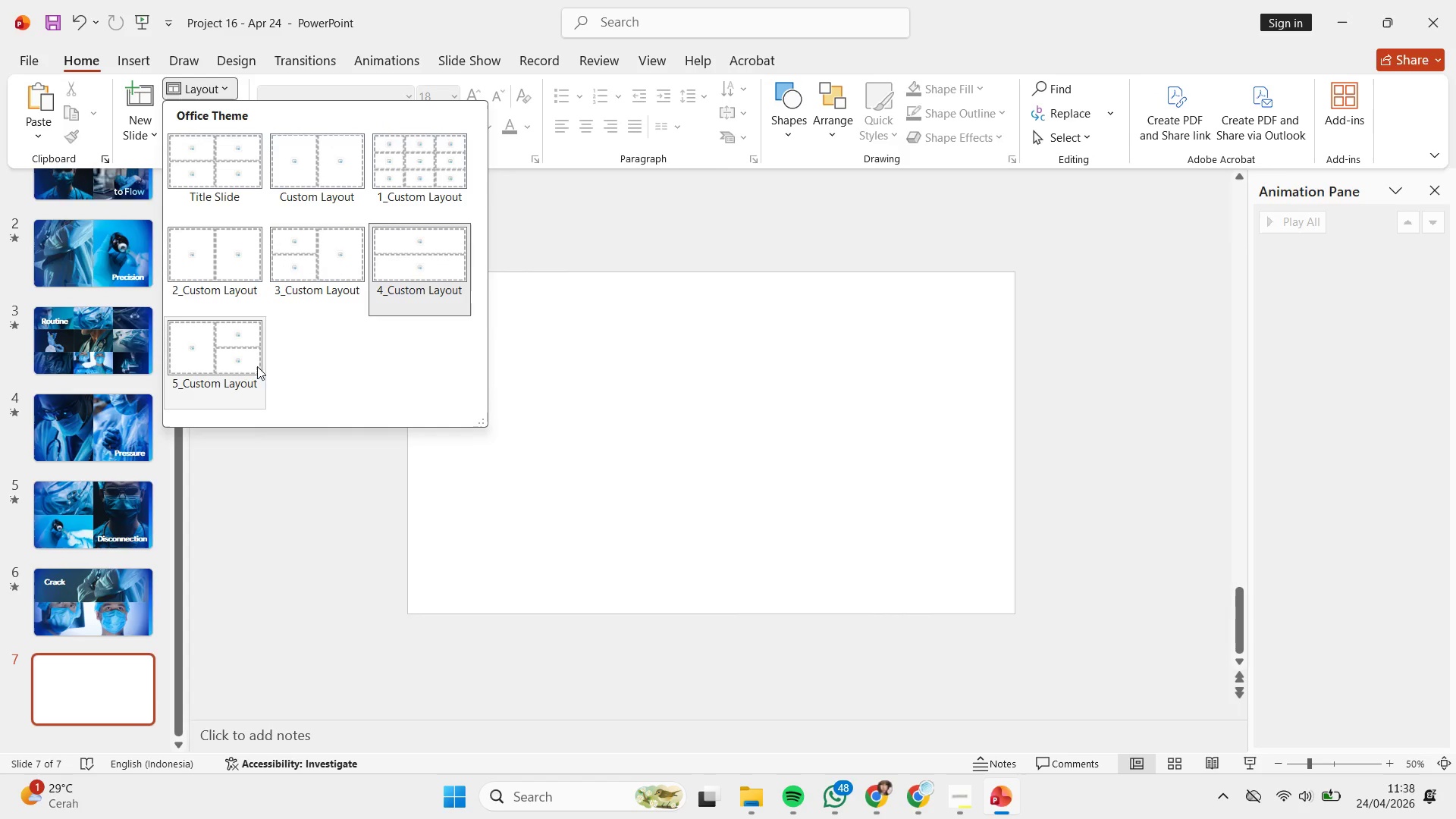 
left_click([240, 358])
 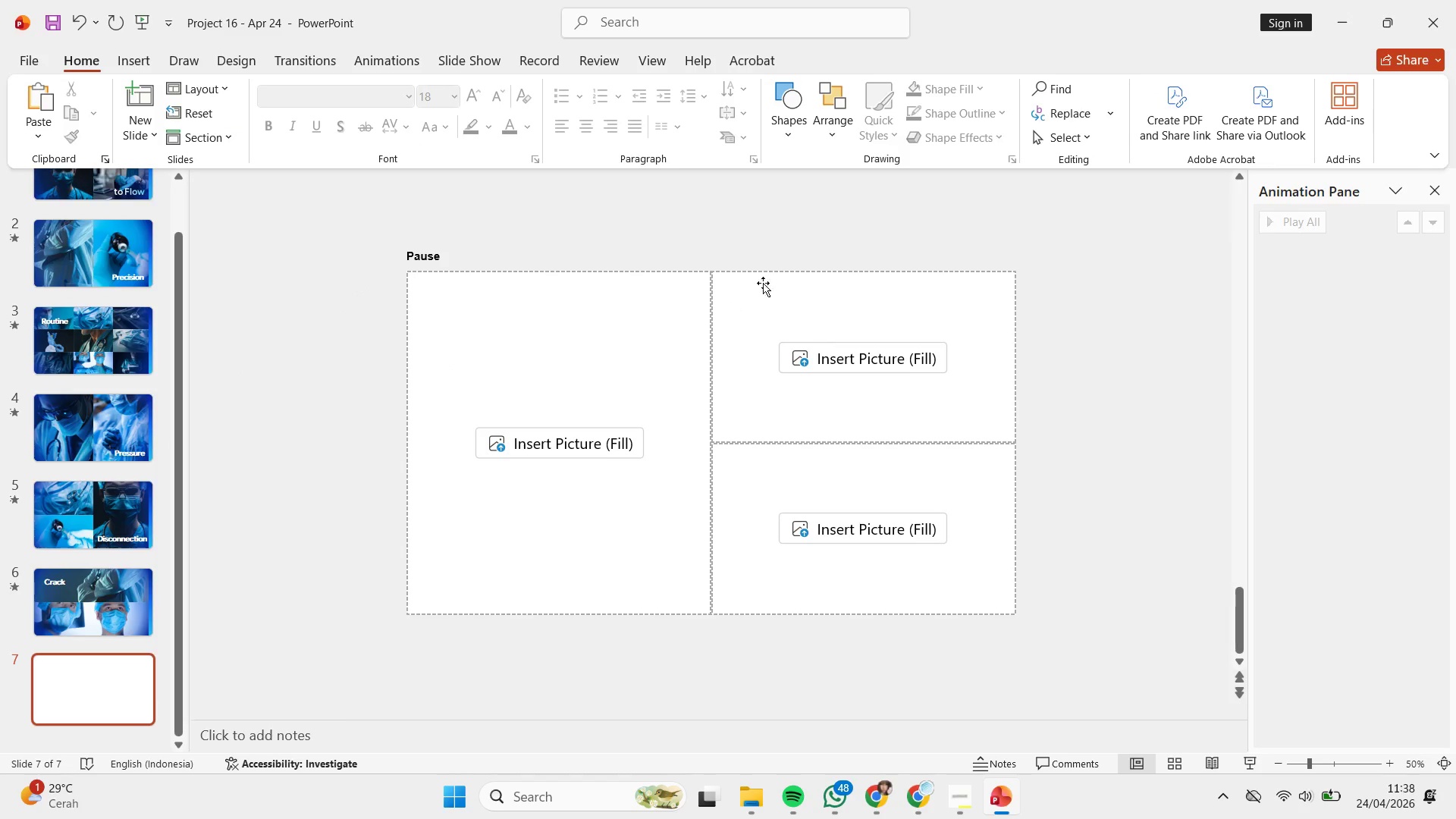 
left_click([771, 247])
 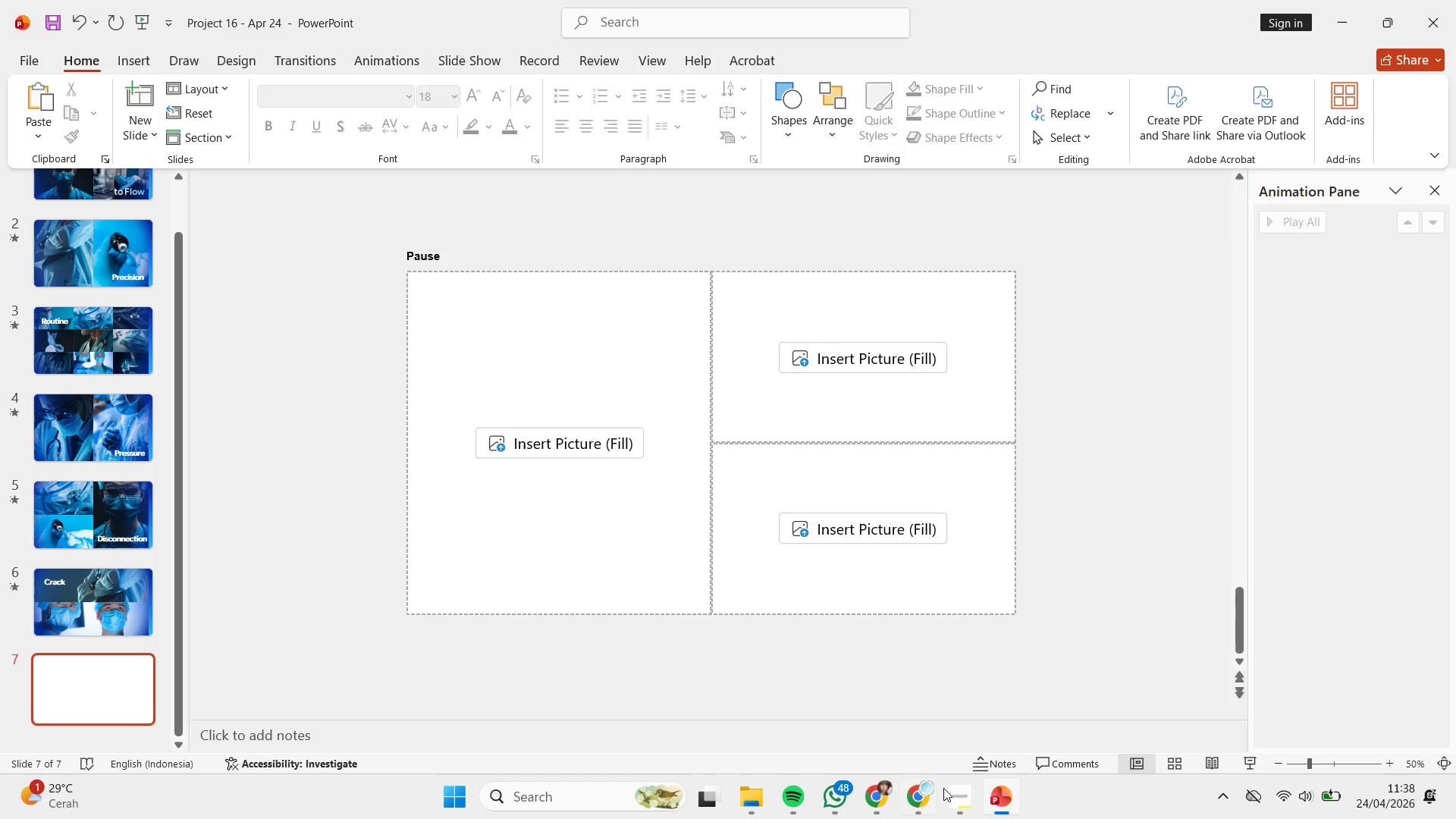 
left_click([918, 809])
 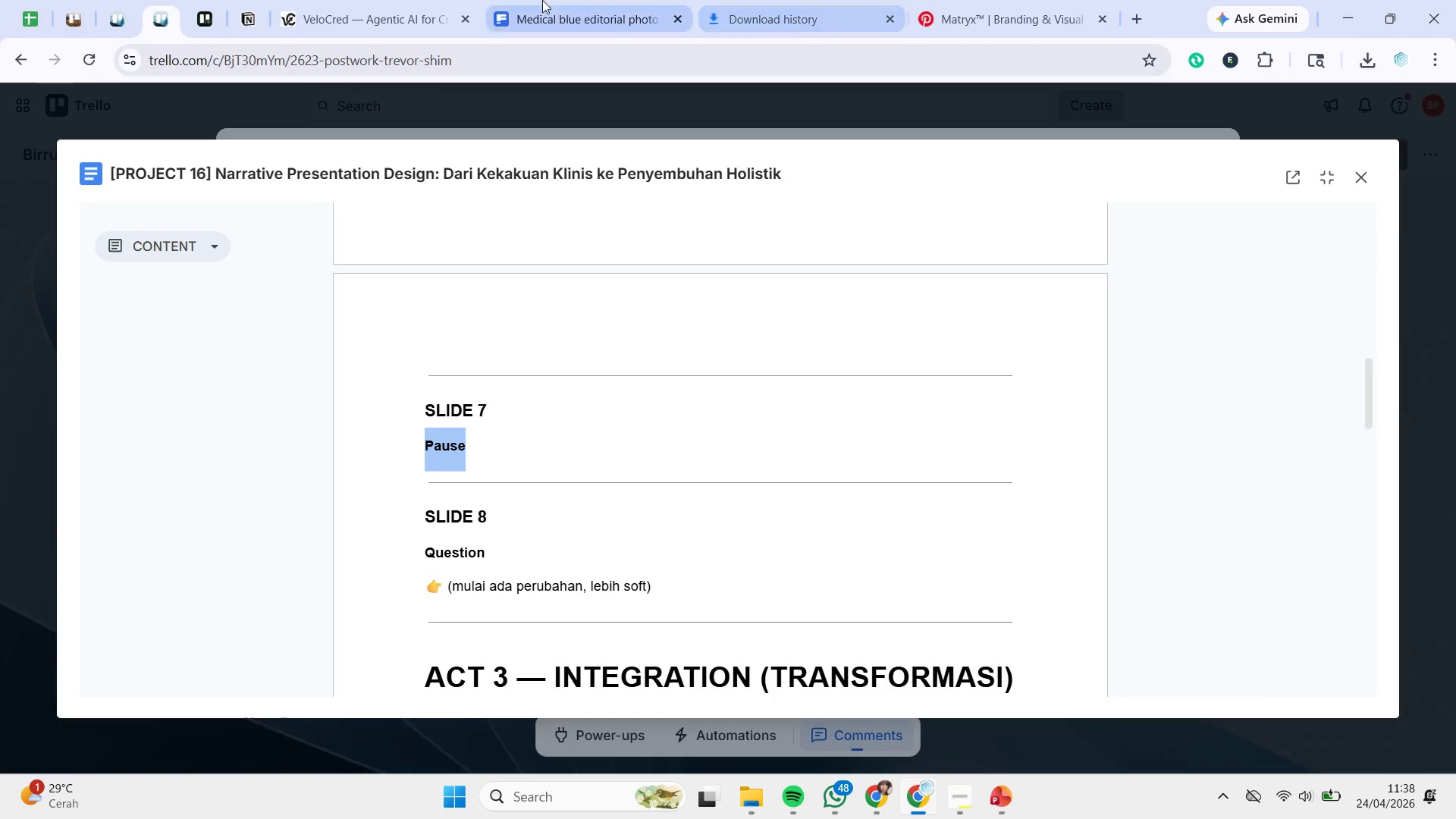 
left_click([538, 0])
 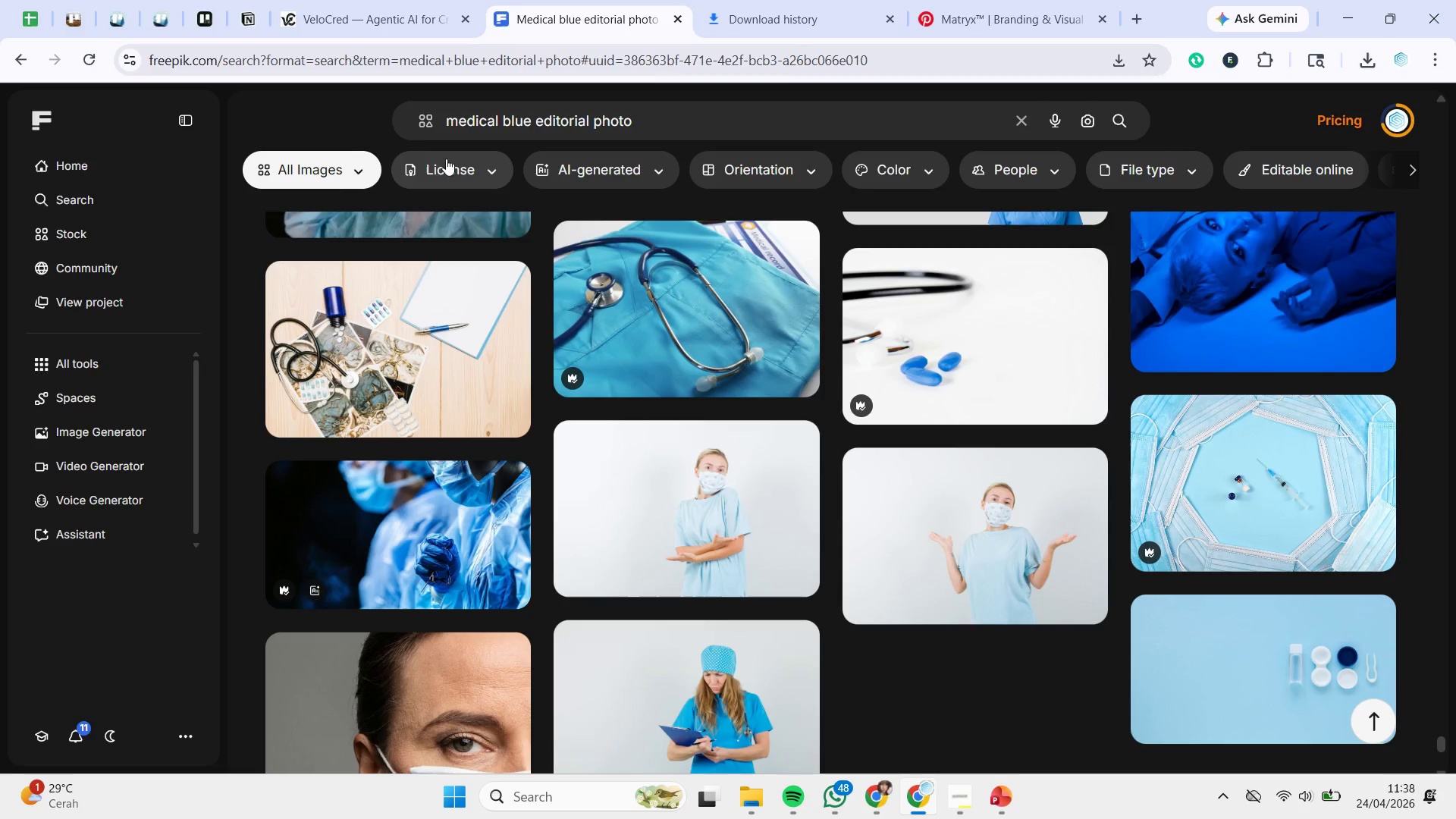 
scroll: coordinate [704, 374], scroll_direction: down, amount: 6.0
 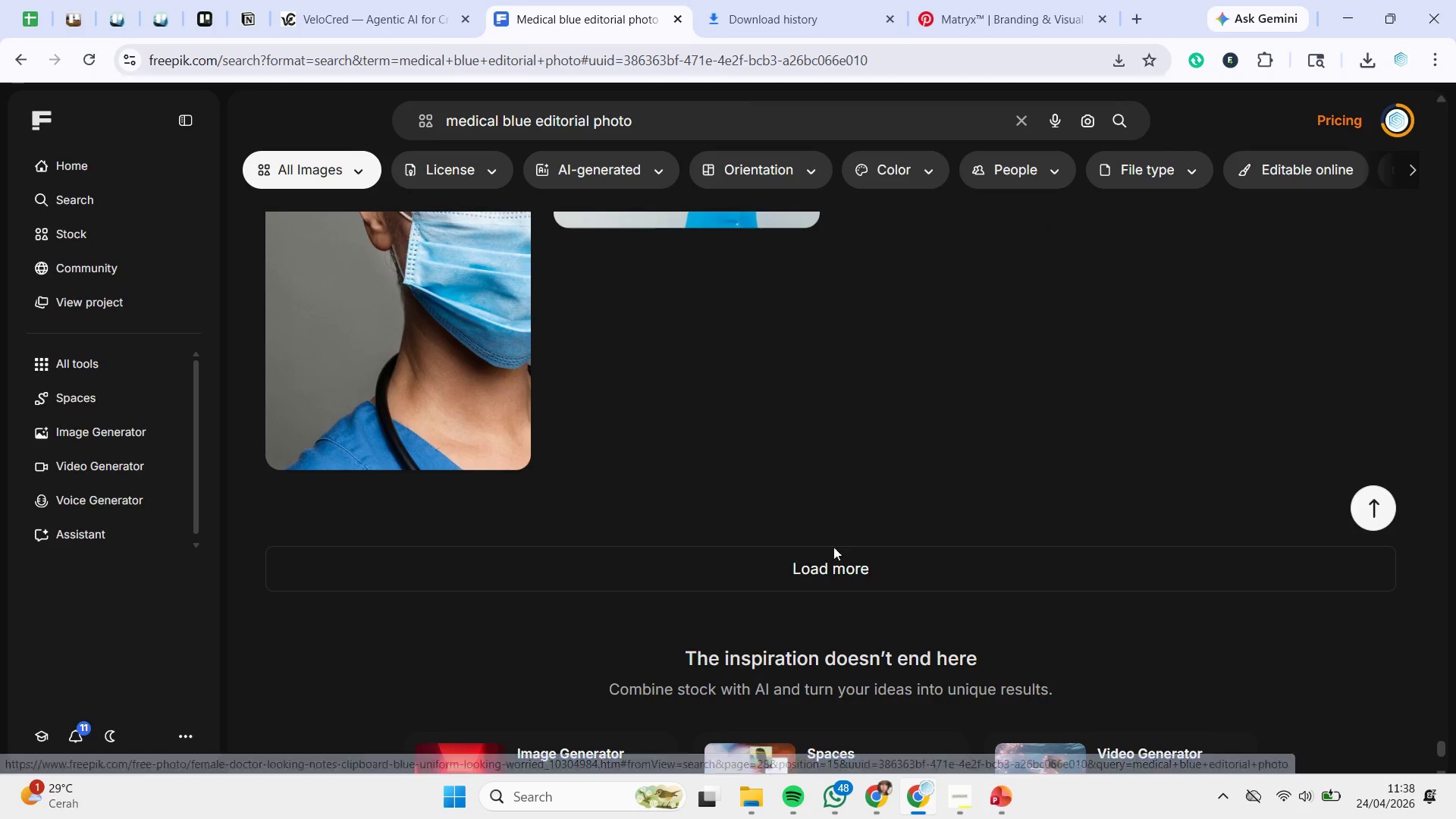 
left_click([836, 555])
 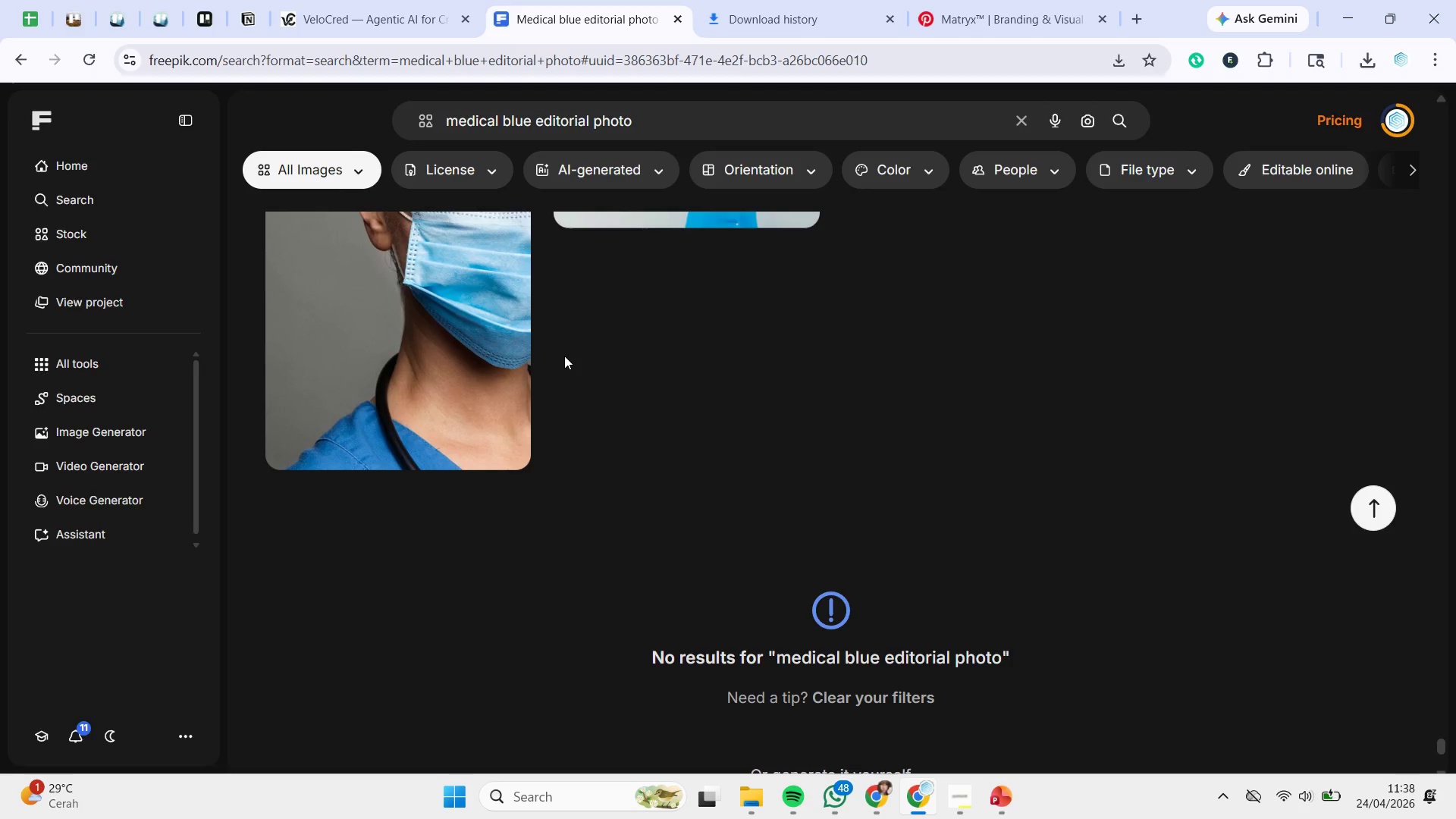 
wait(6.72)
 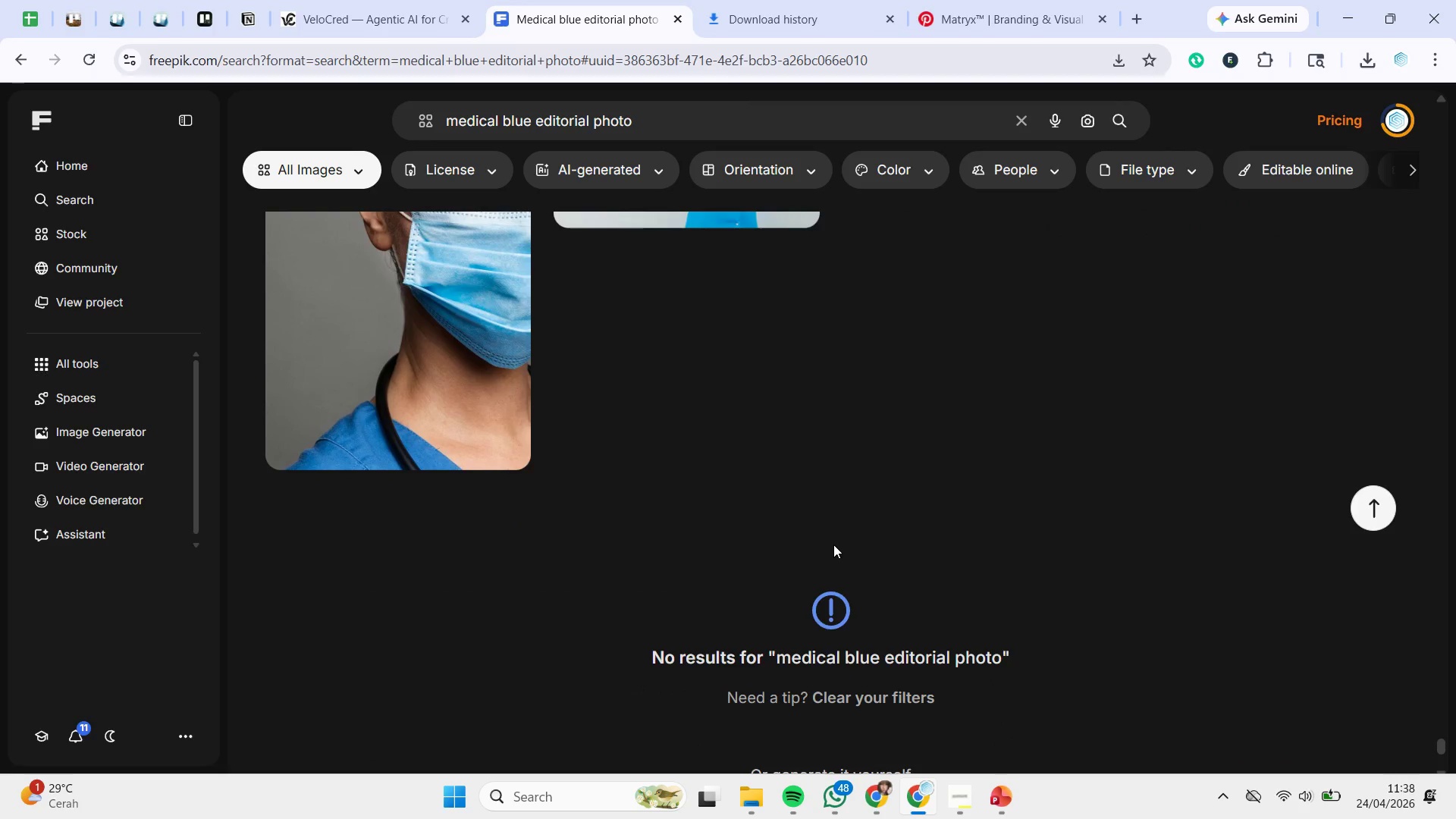 
left_click([90, 59])
 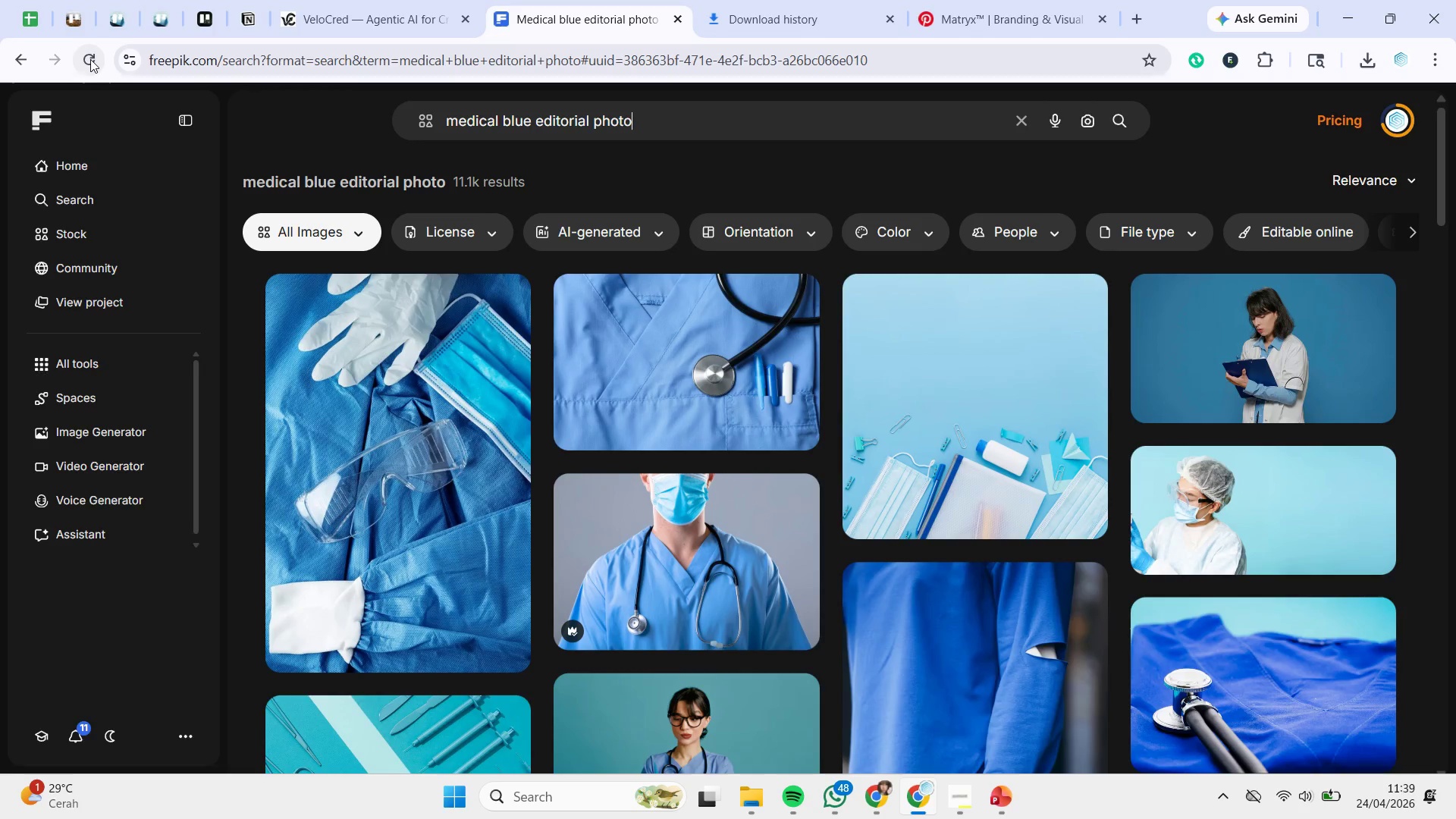 
wait(15.89)
 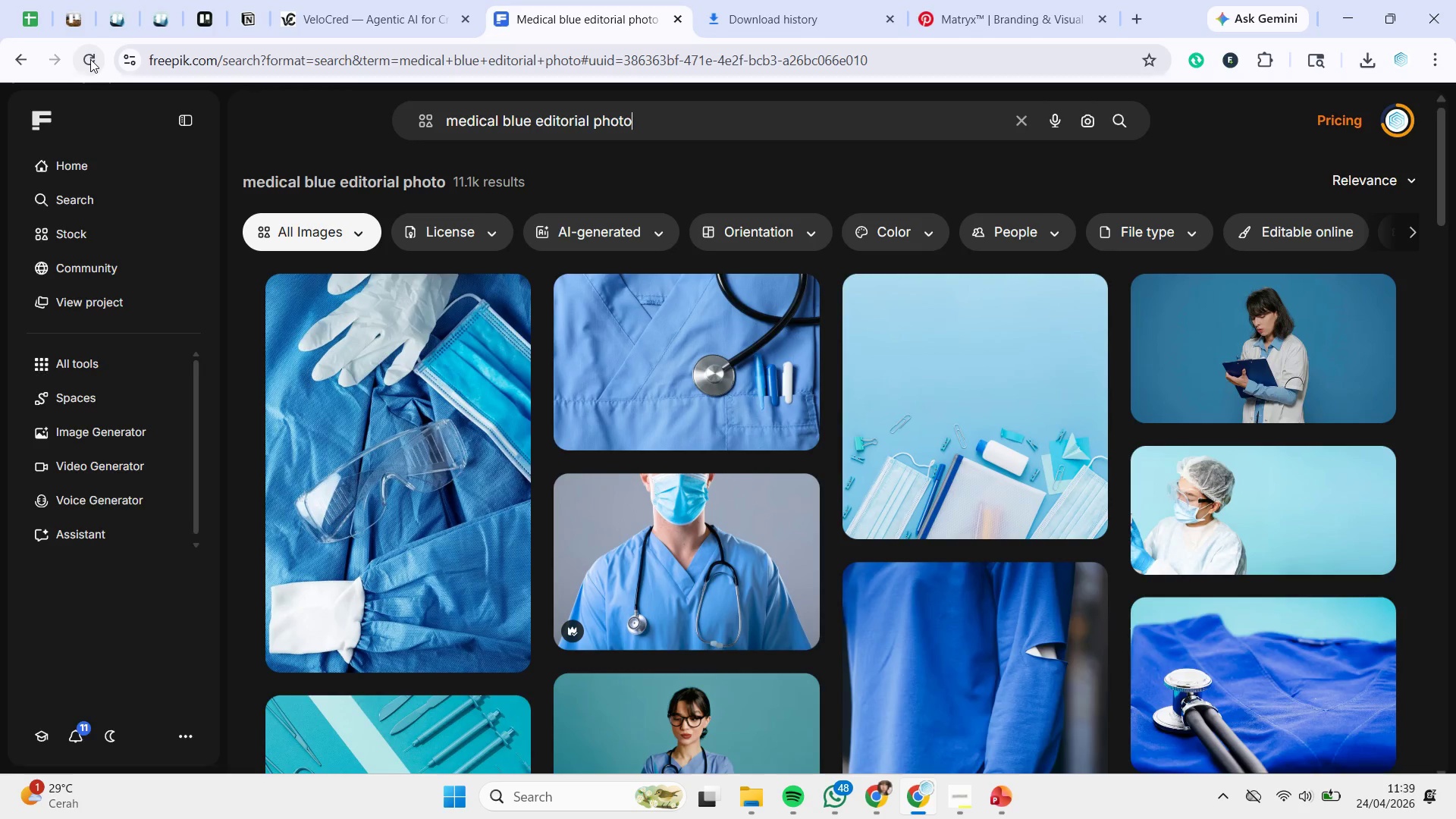 
scroll: coordinate [839, 347], scroll_direction: down, amount: 13.0
 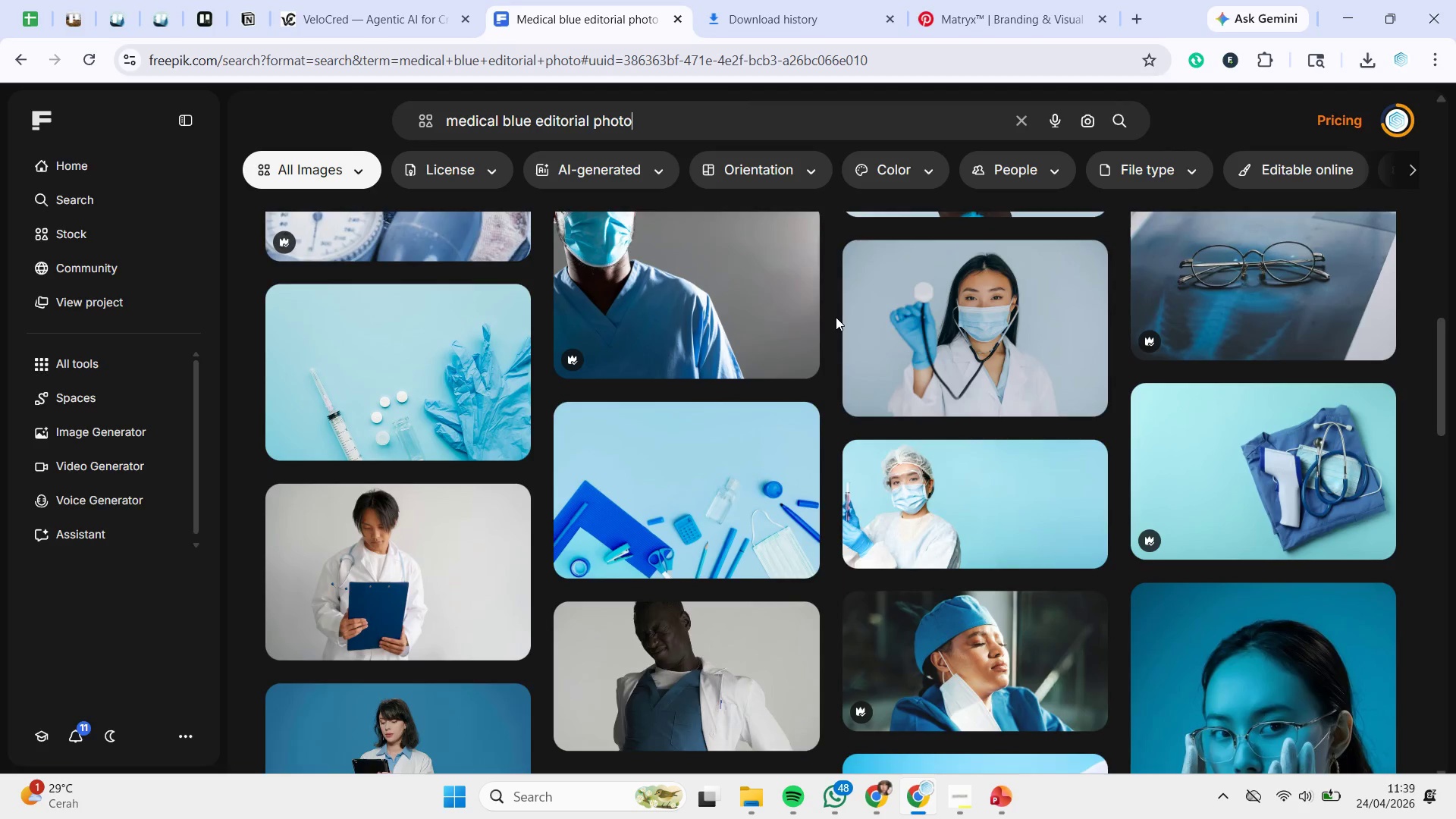 
scroll: coordinate [803, 257], scroll_direction: down, amount: 10.0
 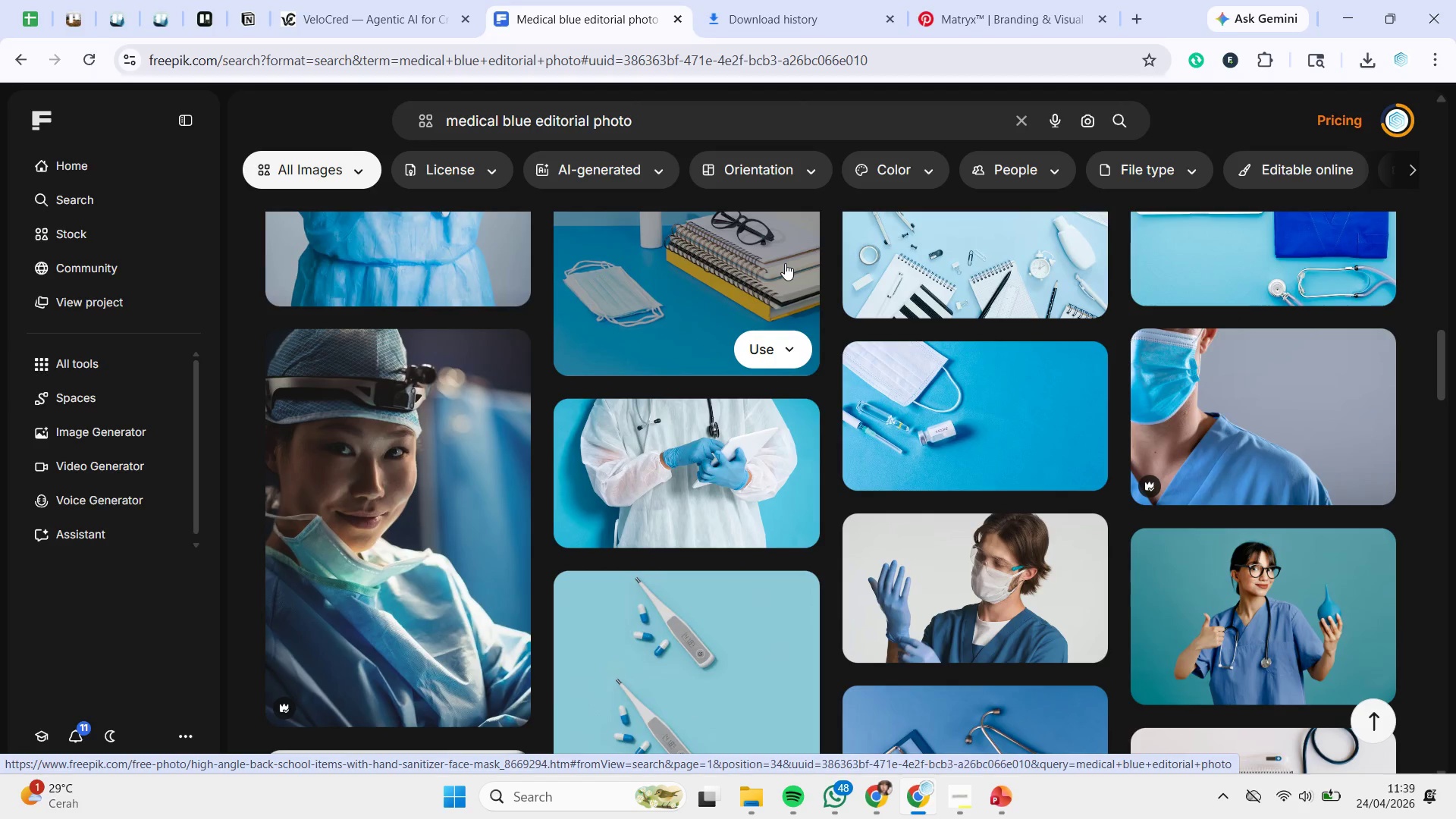 
wait(7.71)
 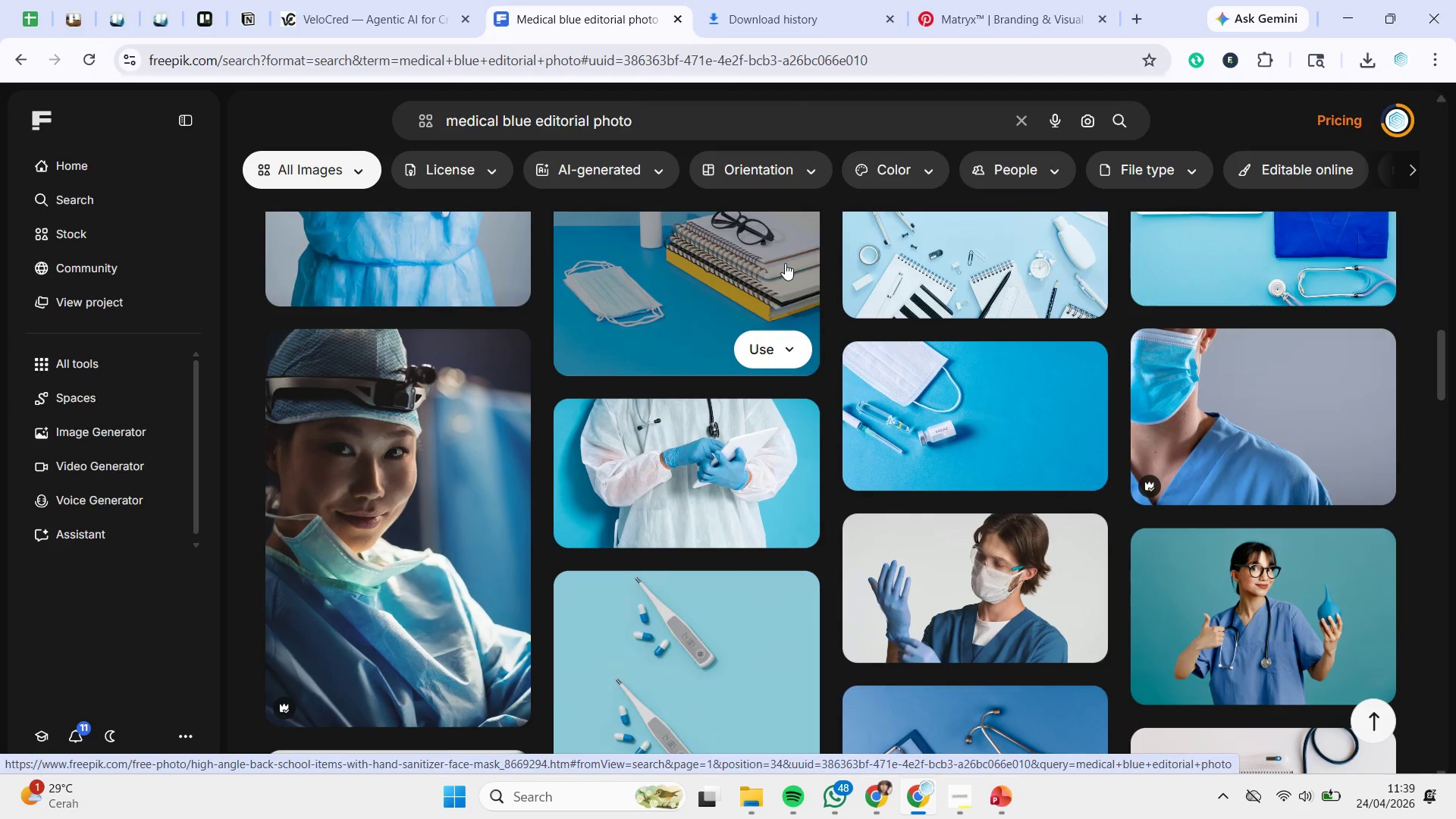 
scroll: coordinate [956, 307], scroll_direction: down, amount: 12.0
 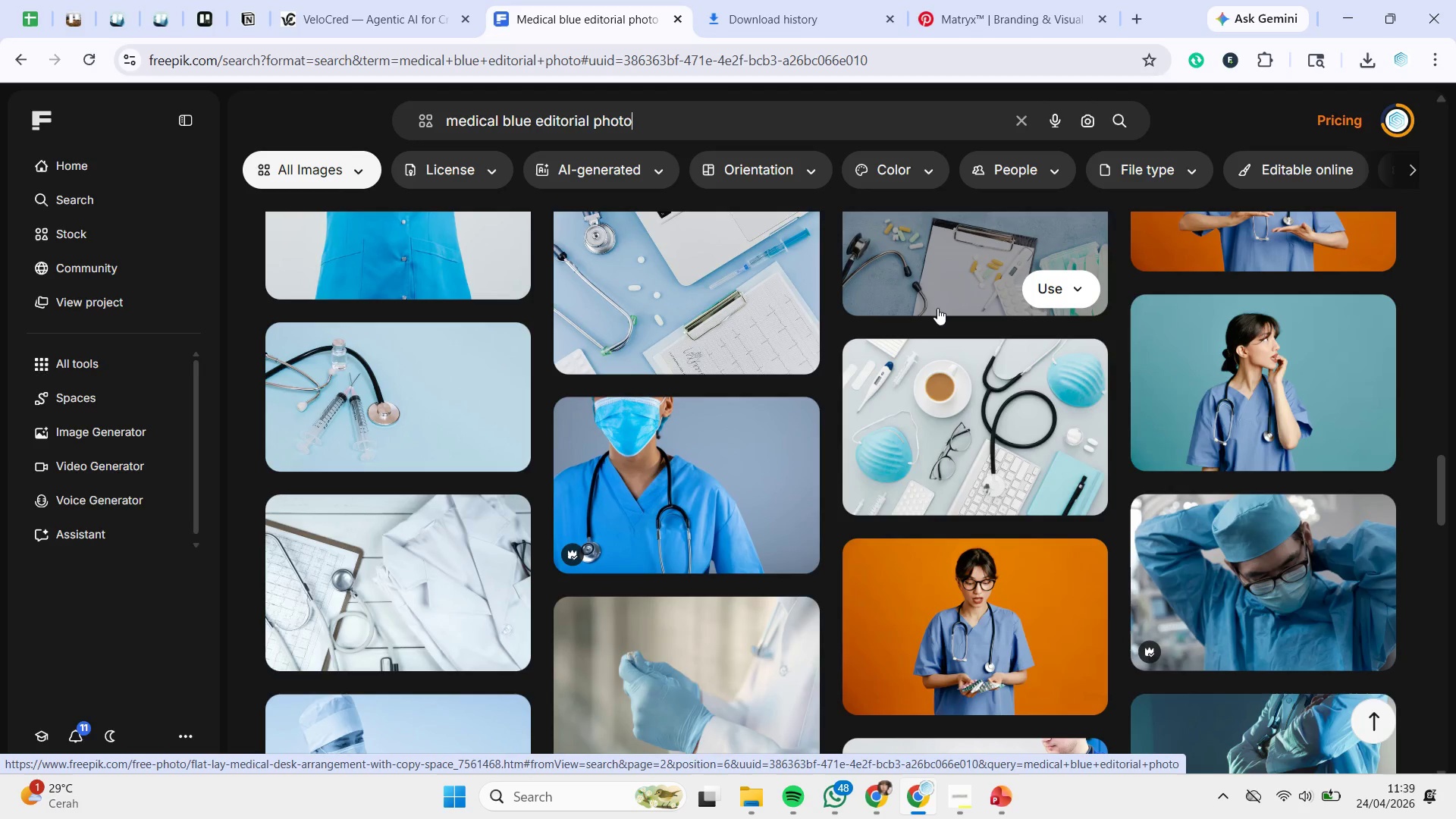 
wait(10.42)
 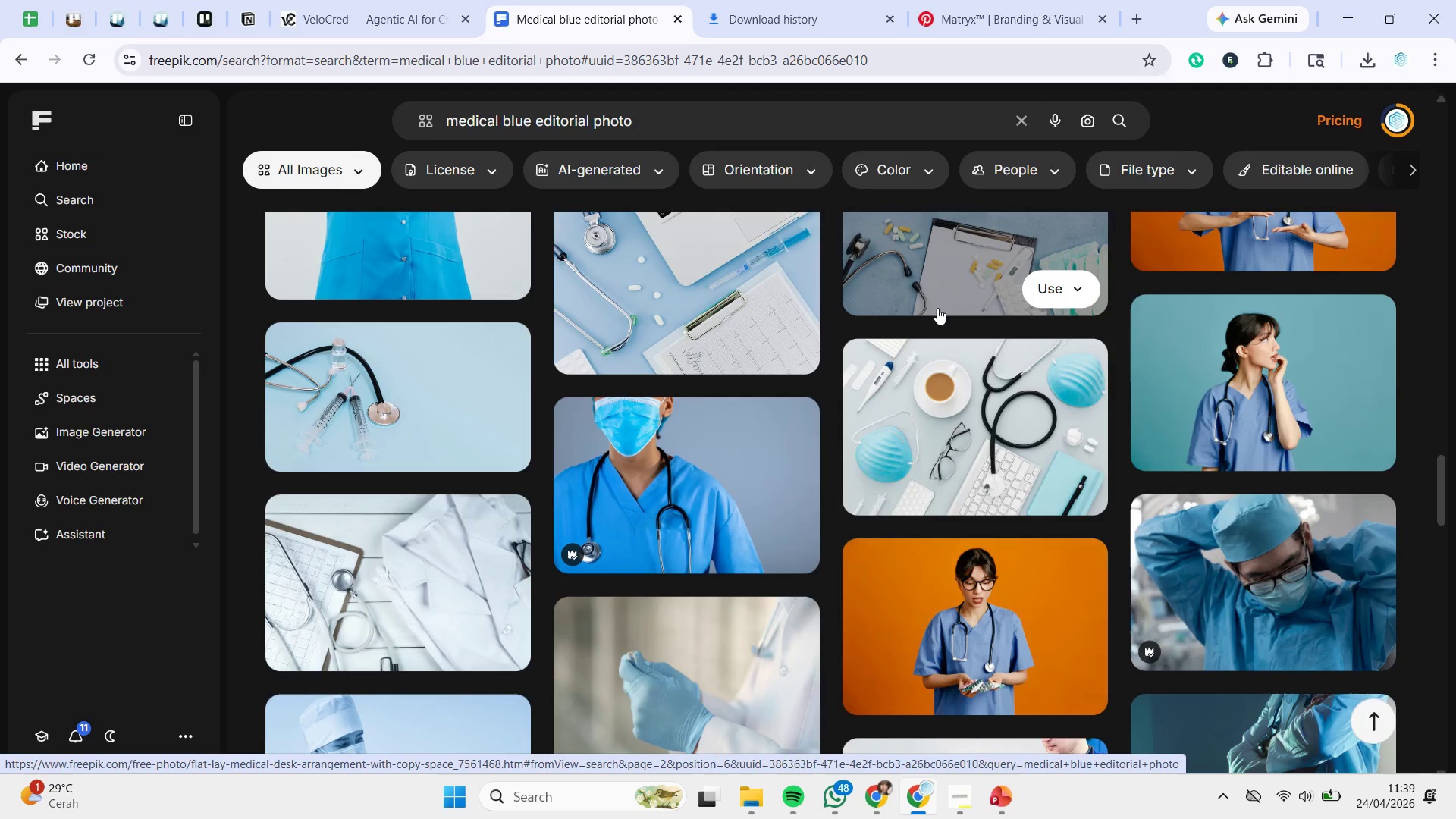 
scroll: coordinate [995, 495], scroll_direction: down, amount: 14.0
 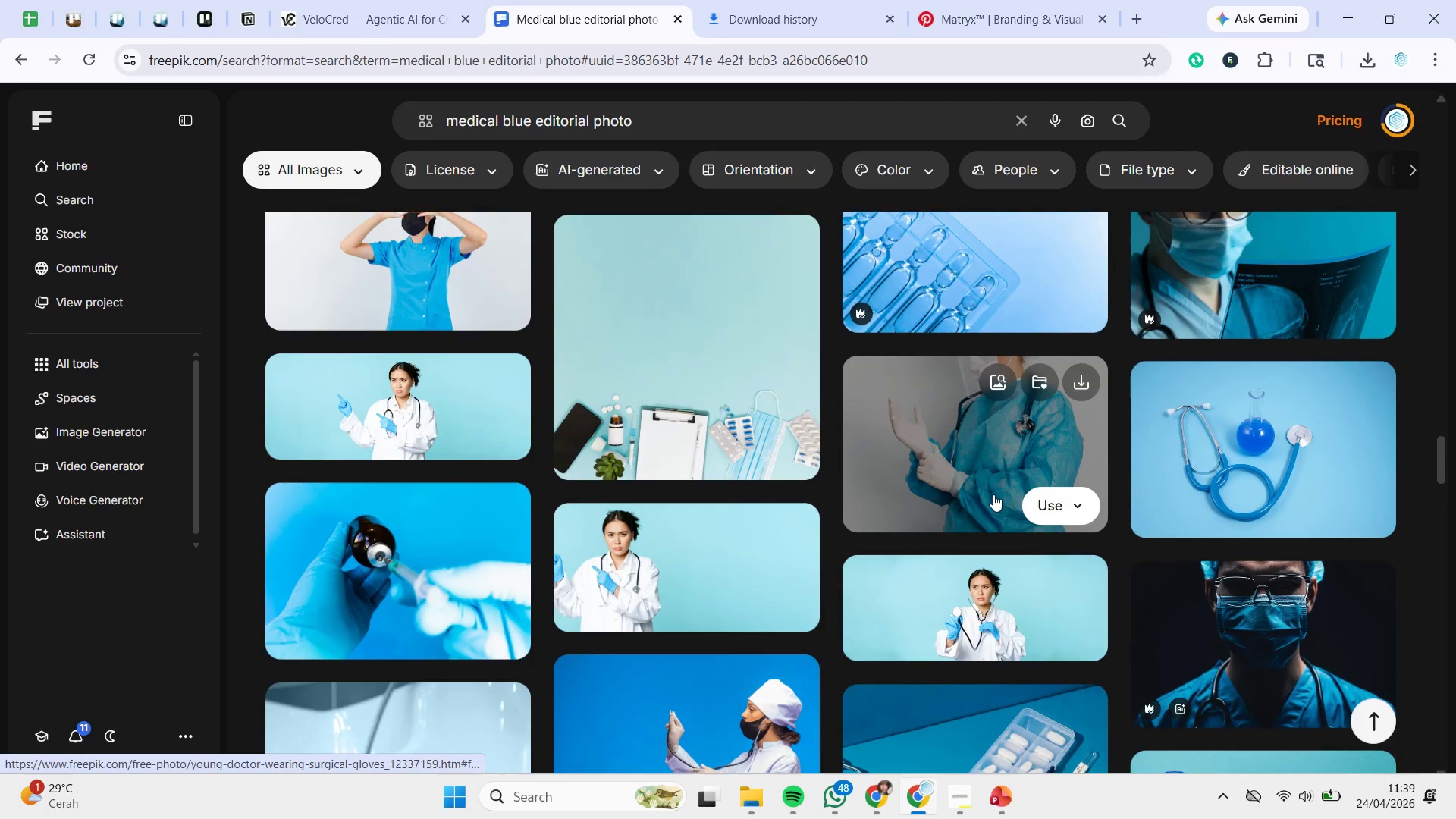 
scroll: coordinate [967, 482], scroll_direction: down, amount: 10.0
 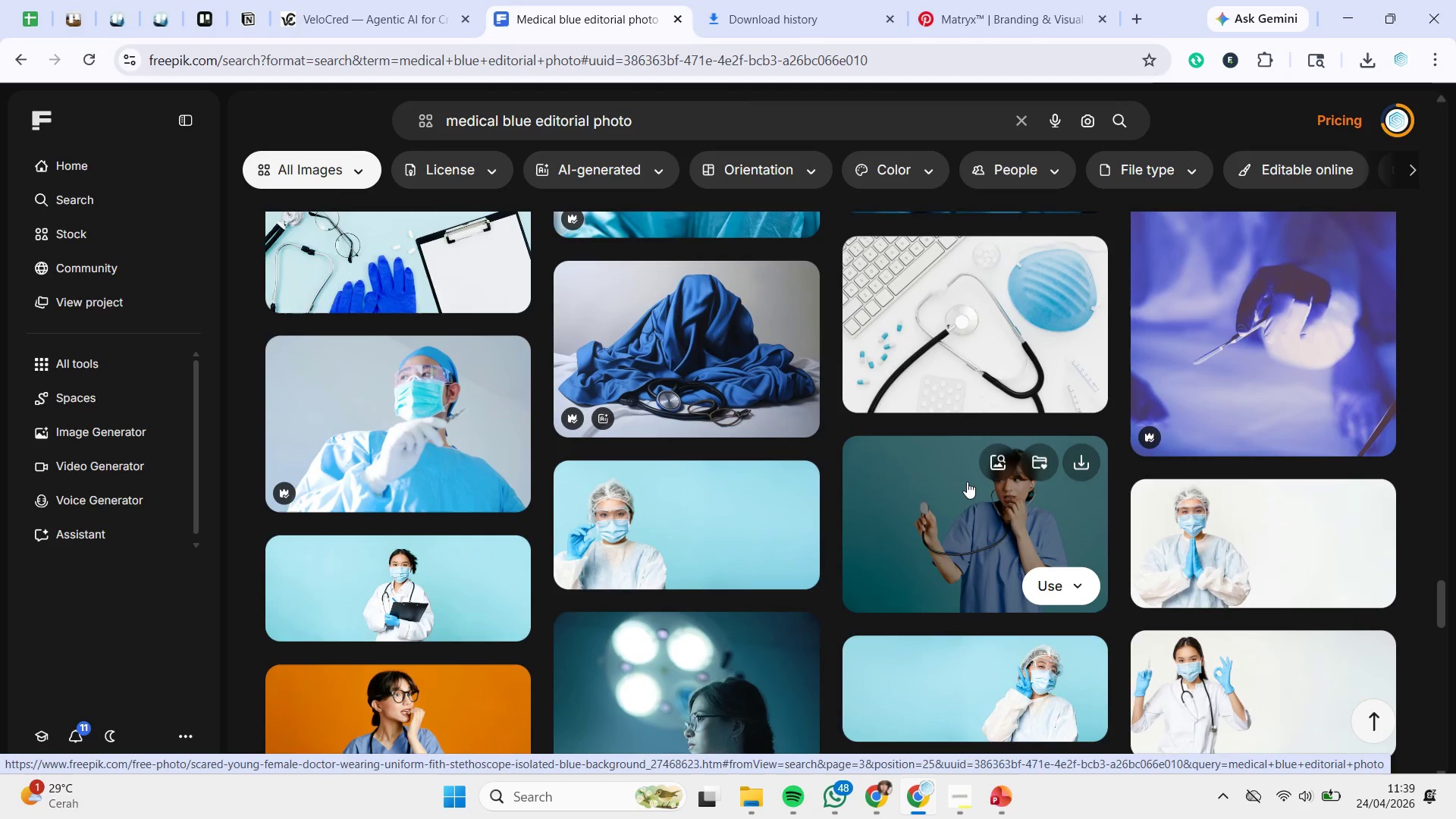 
scroll: coordinate [976, 445], scroll_direction: down, amount: 11.0
 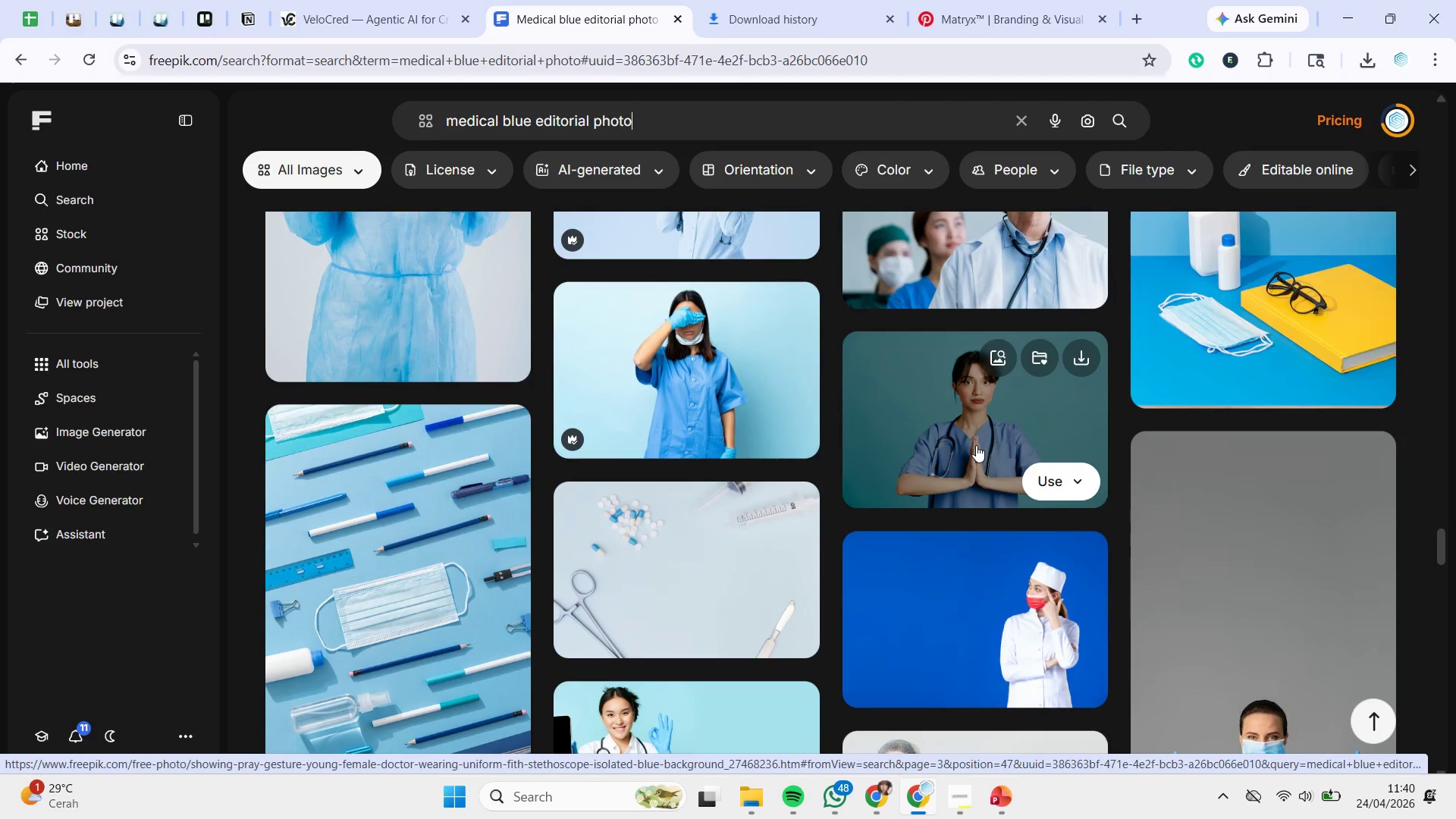 
scroll: coordinate [976, 445], scroll_direction: down, amount: 2.0
 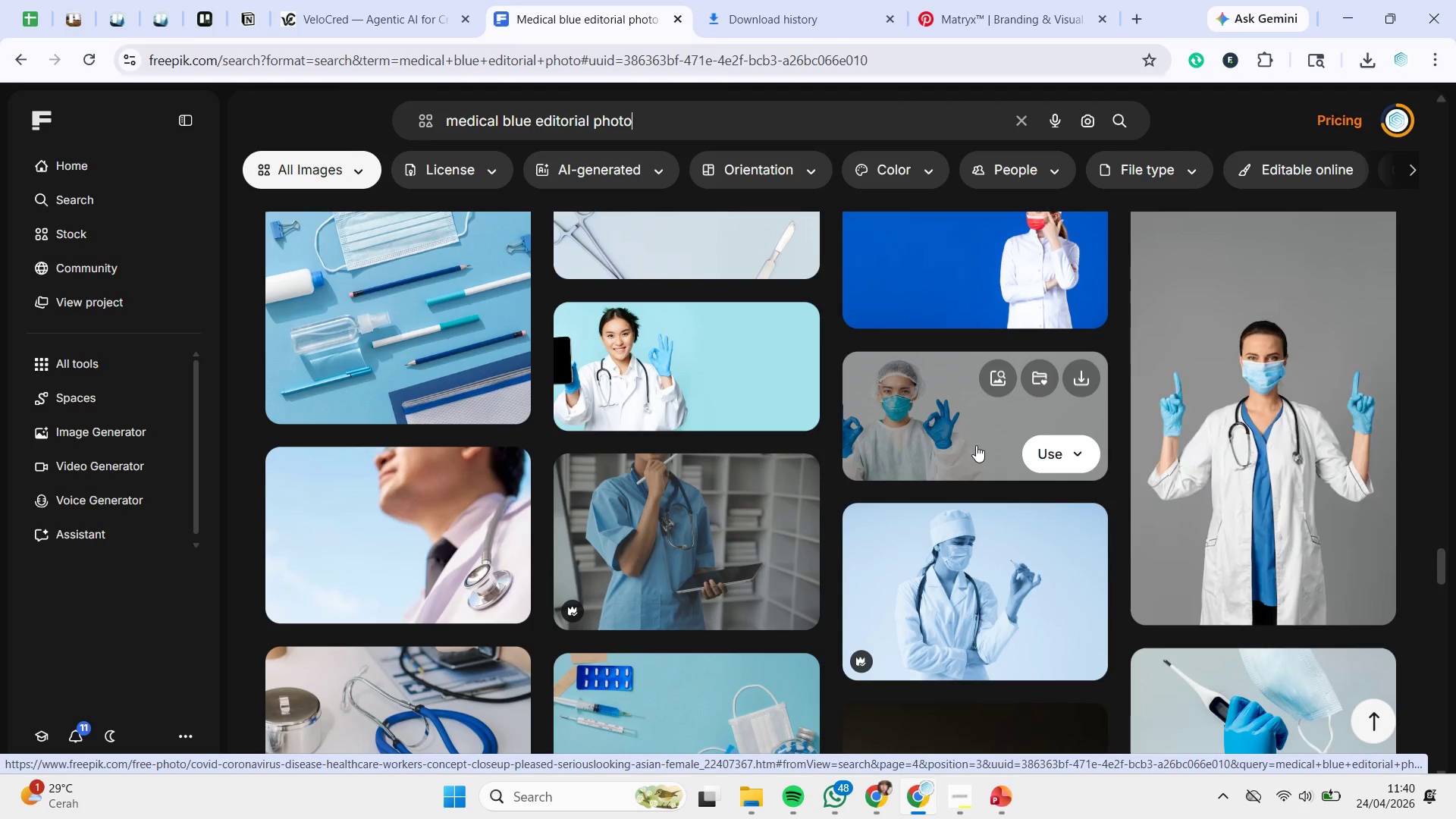 
wait(8.8)
 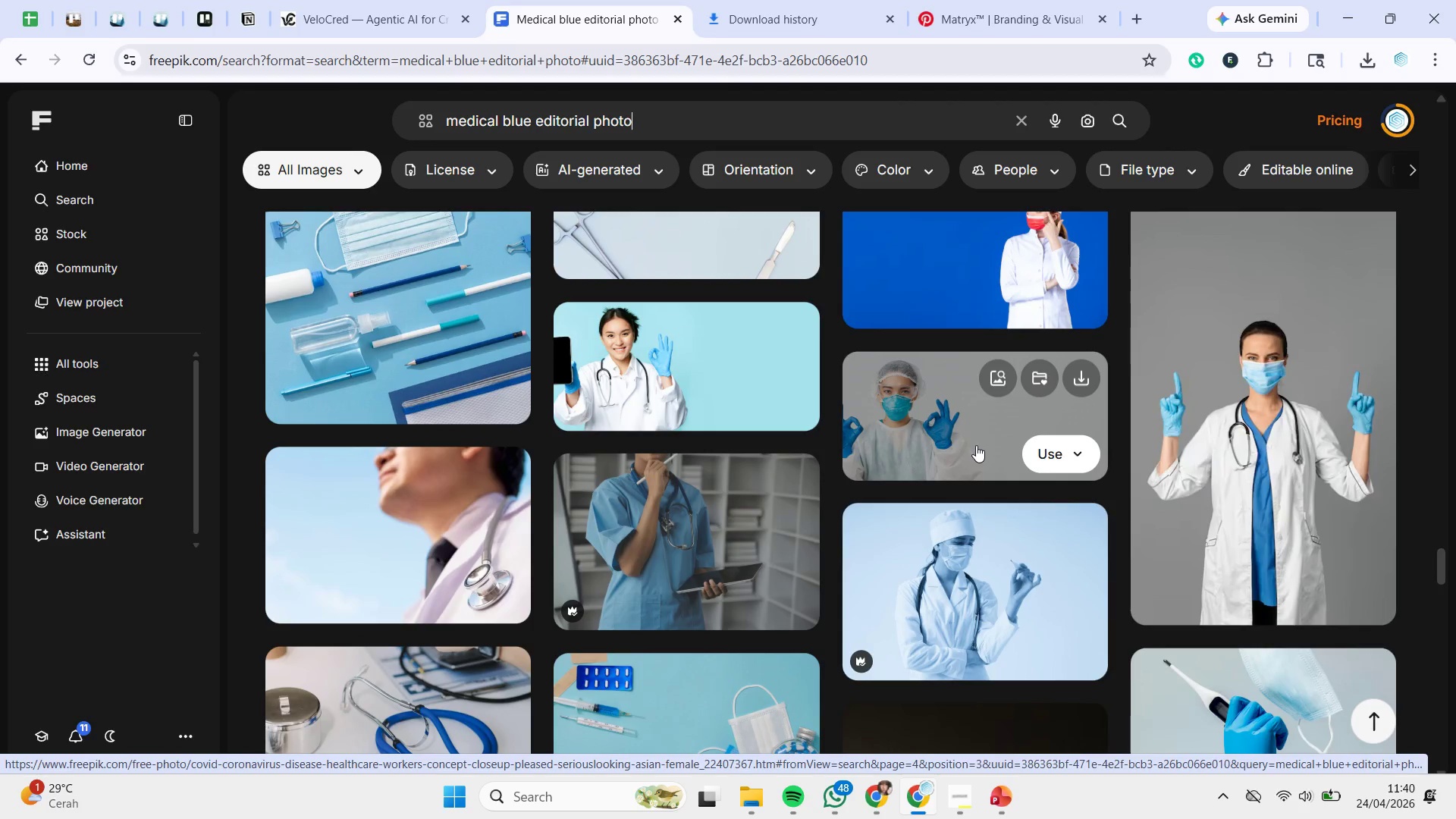 
scroll: coordinate [836, 474], scroll_direction: down, amount: 10.0
 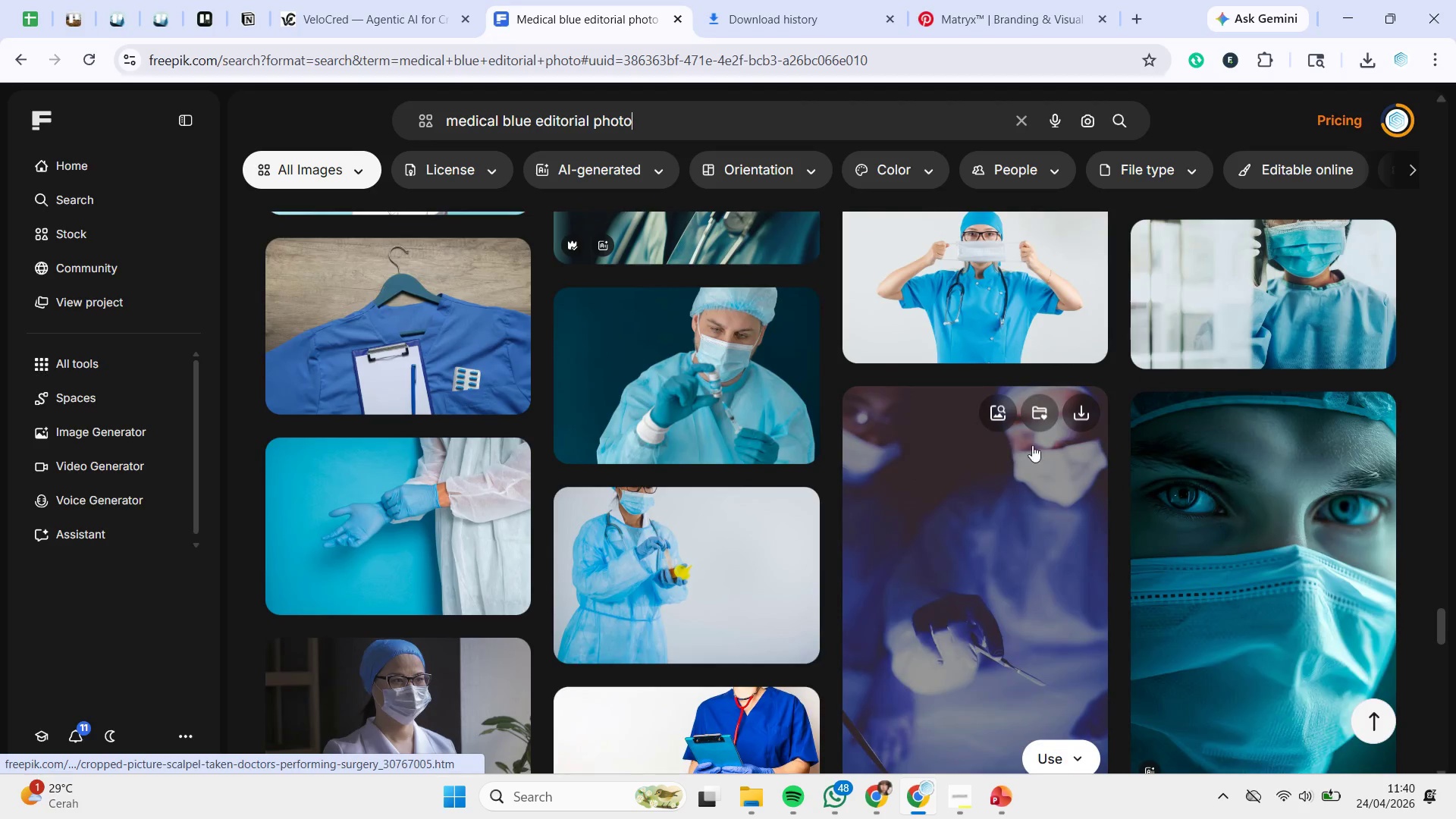 
scroll: coordinate [1072, 429], scroll_direction: down, amount: 13.0
 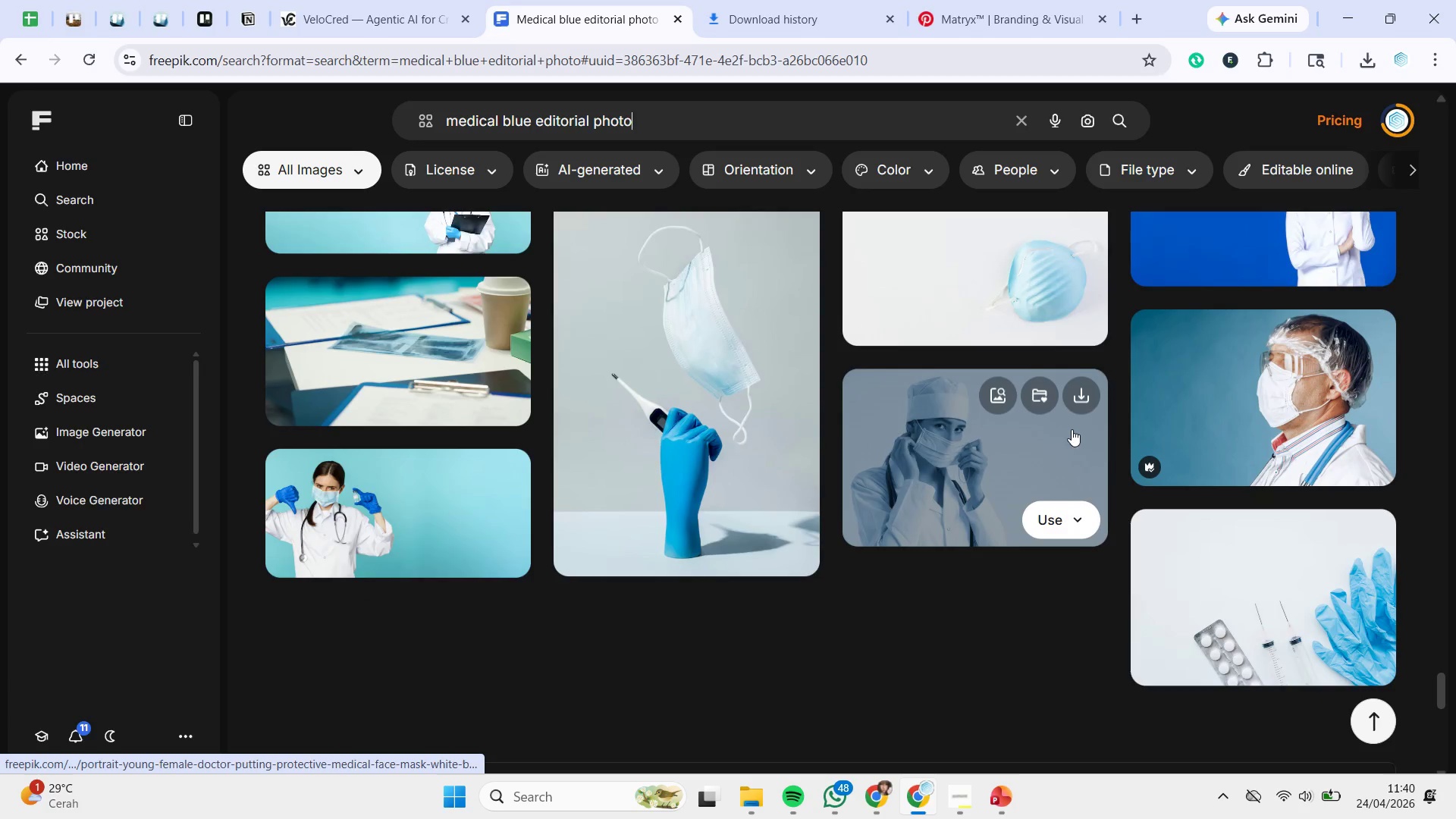 
scroll: coordinate [1061, 435], scroll_direction: down, amount: 3.0
 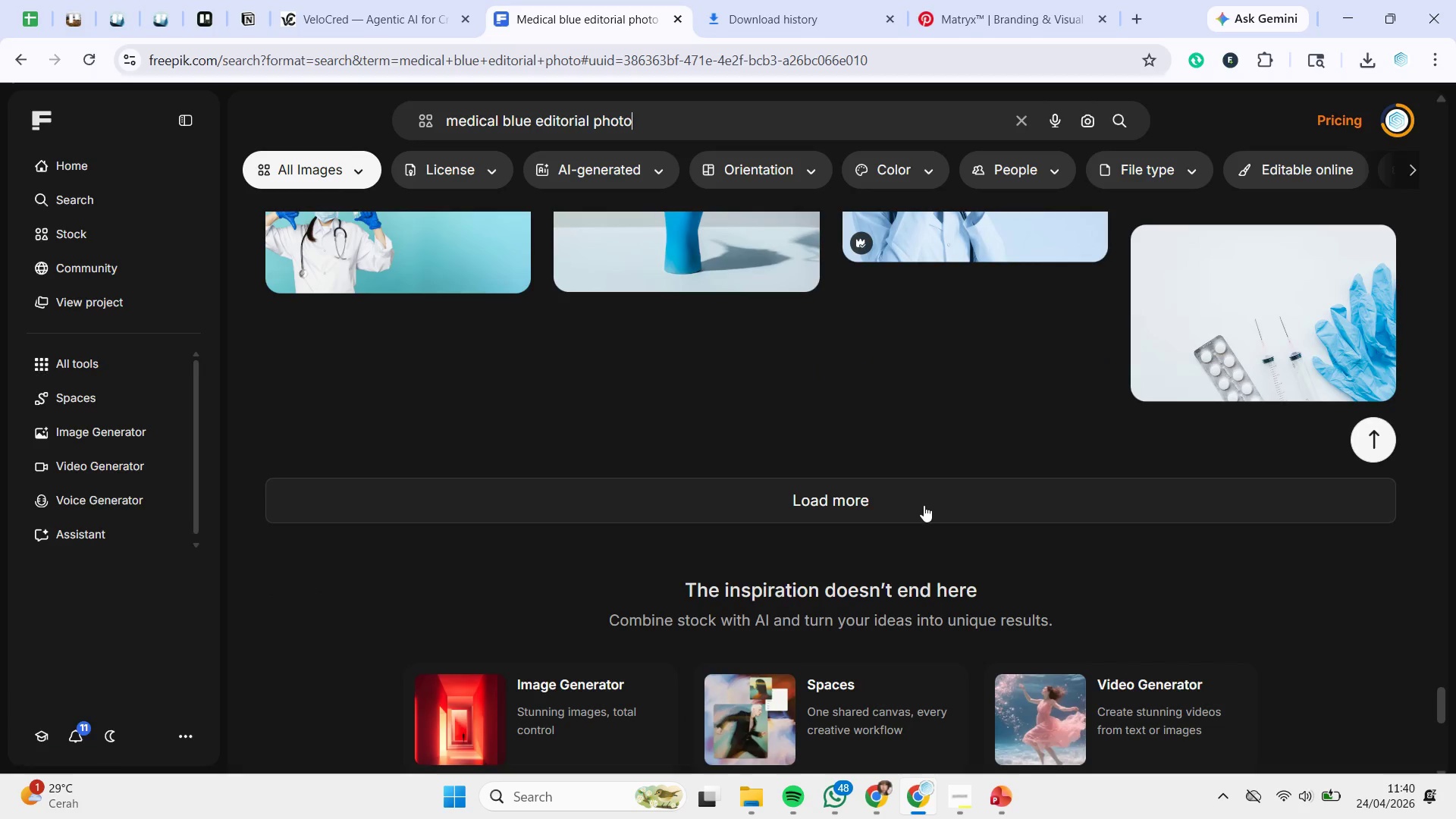 
left_click([924, 505])
 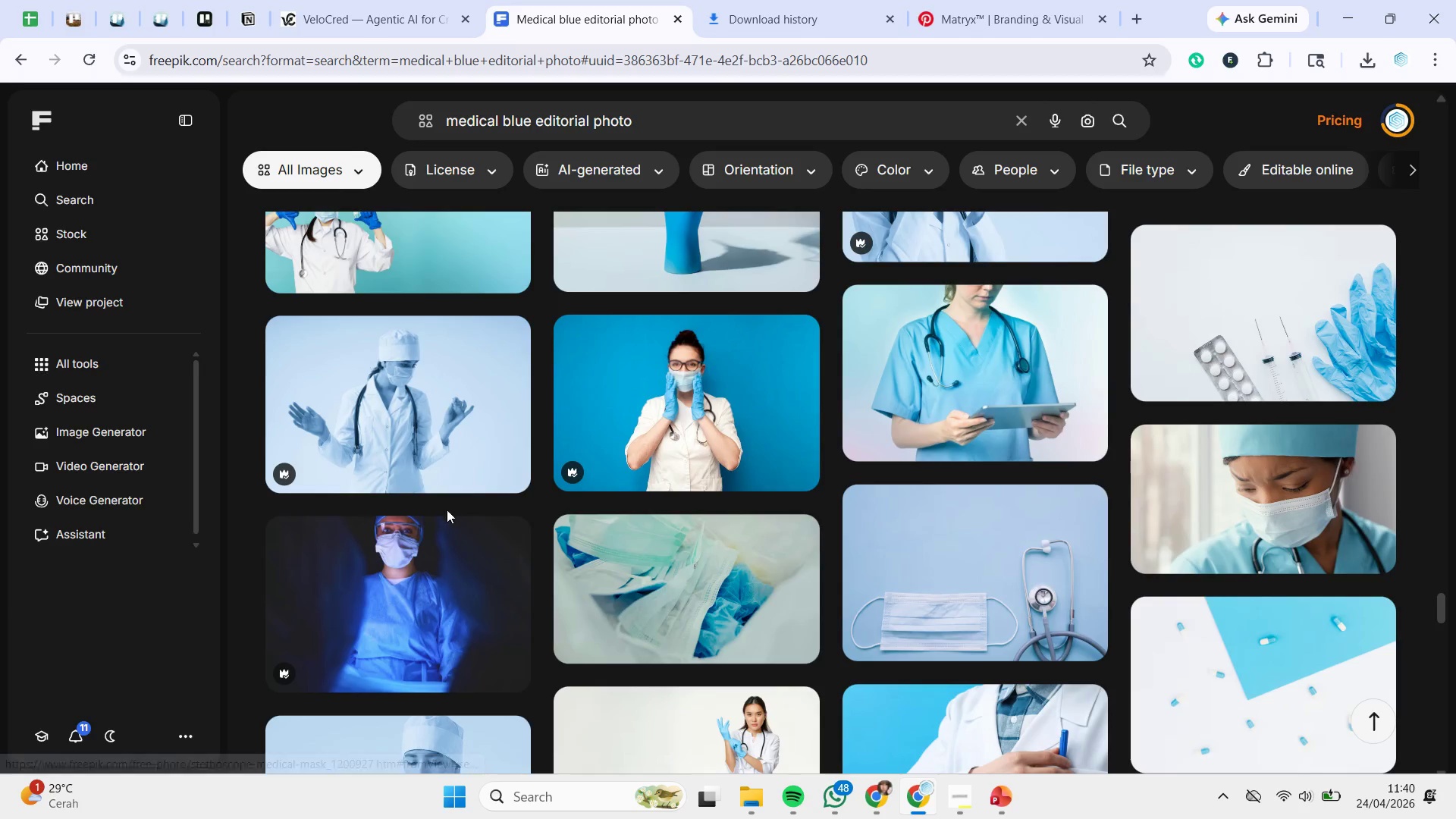 
left_click([495, 538])
 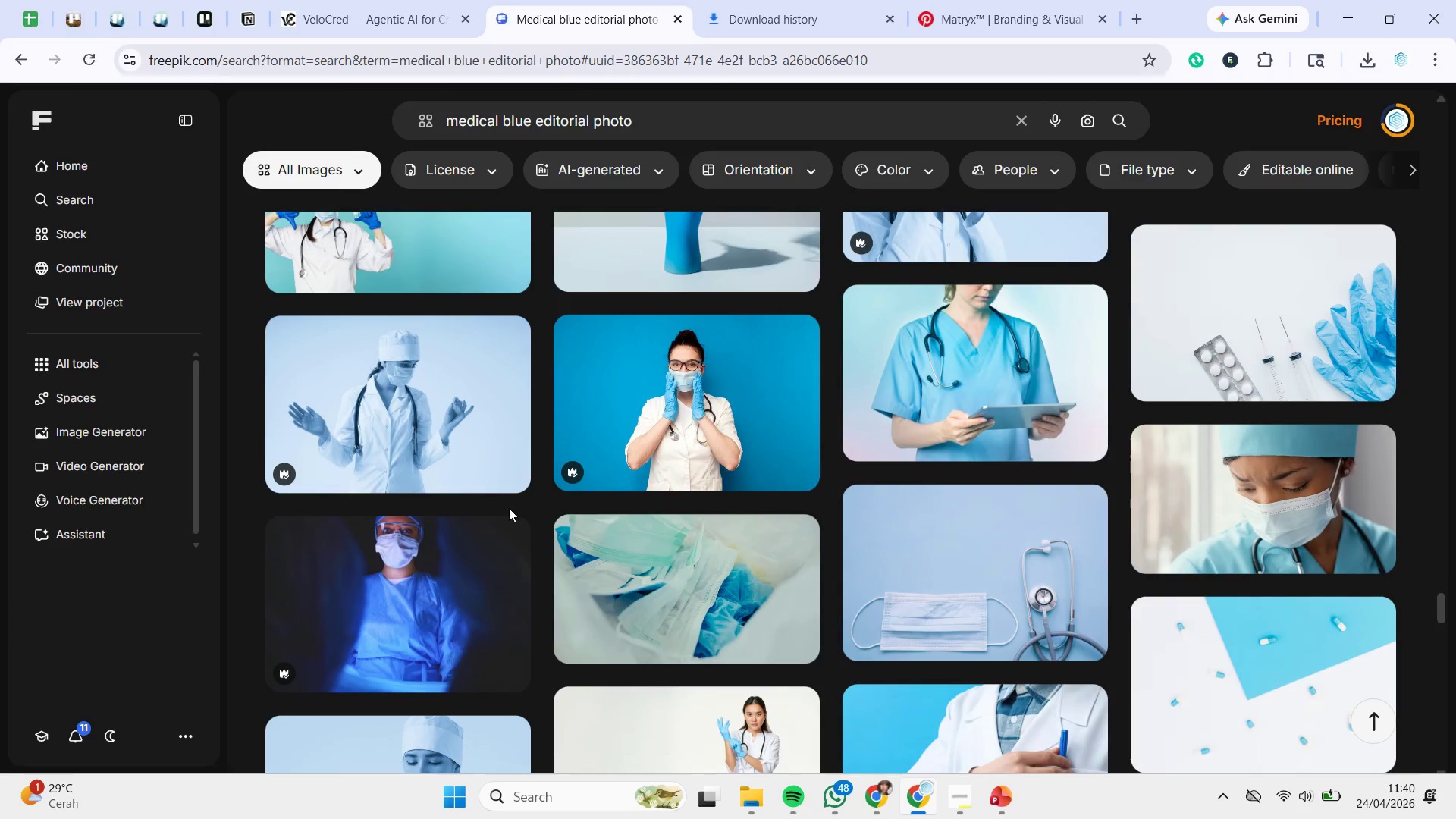 
scroll: coordinate [510, 497], scroll_direction: down, amount: 8.0
 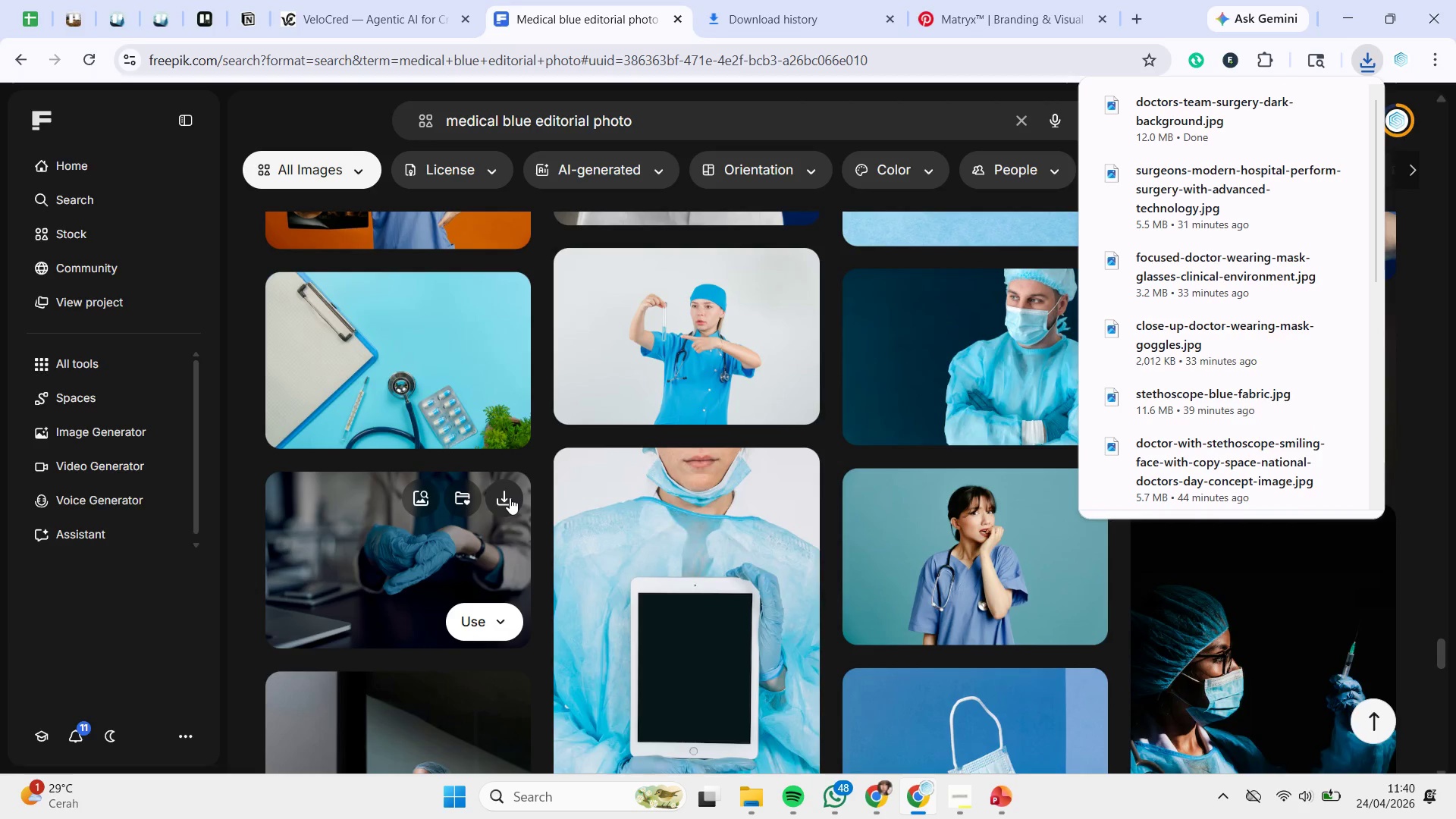 
left_click([510, 497])
 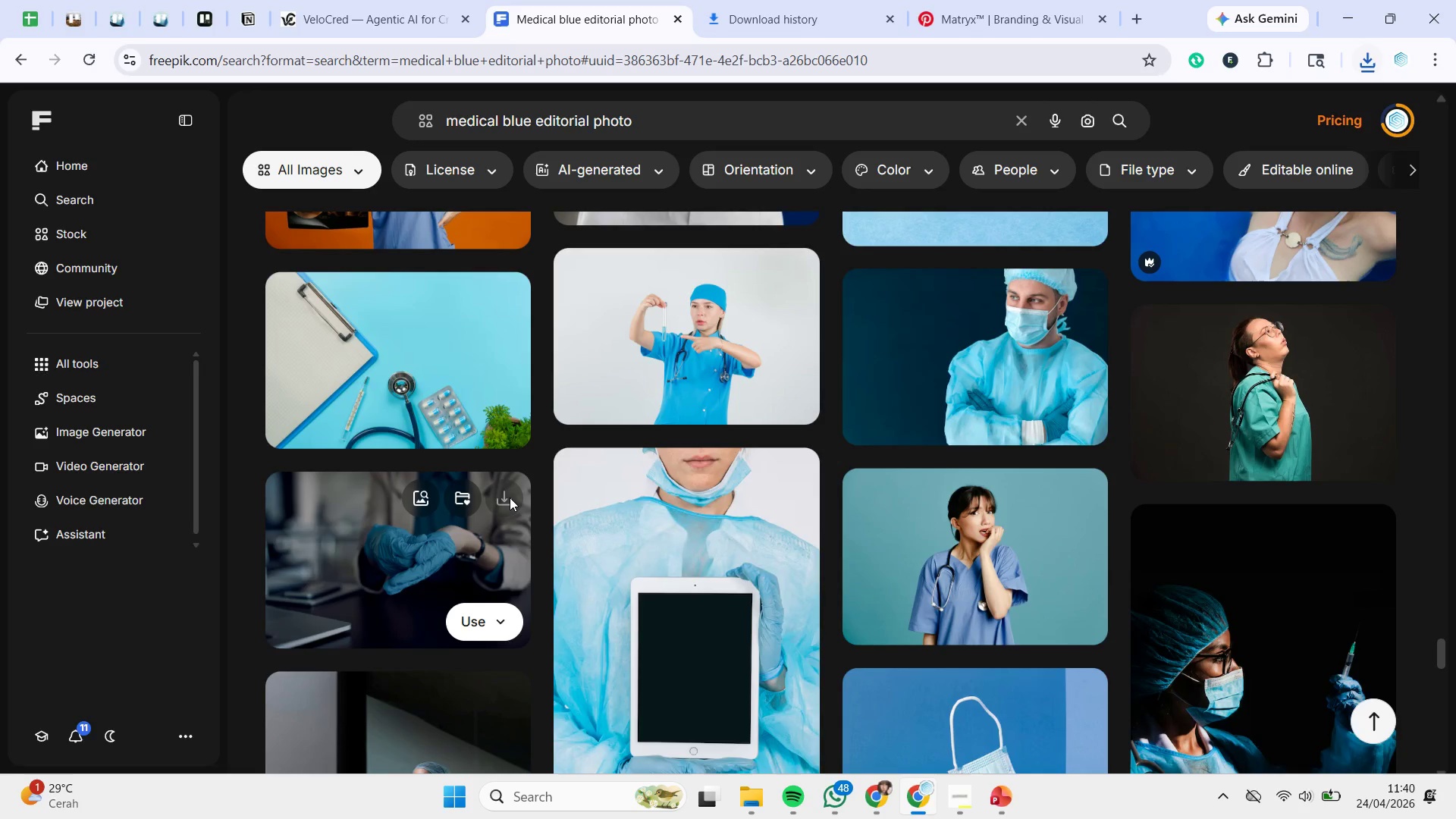 
scroll: coordinate [510, 497], scroll_direction: down, amount: 6.0
 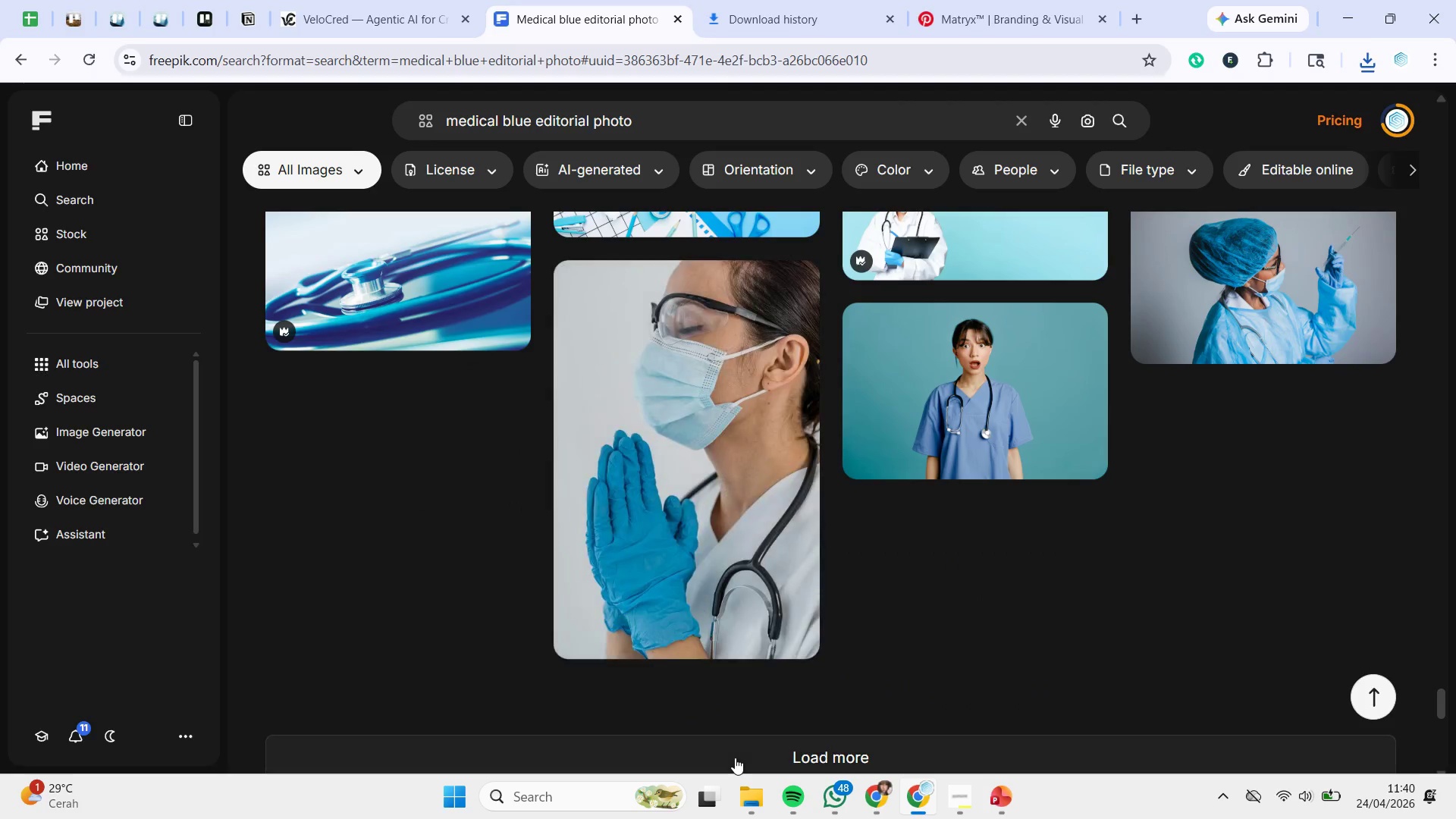 
left_click([742, 748])
 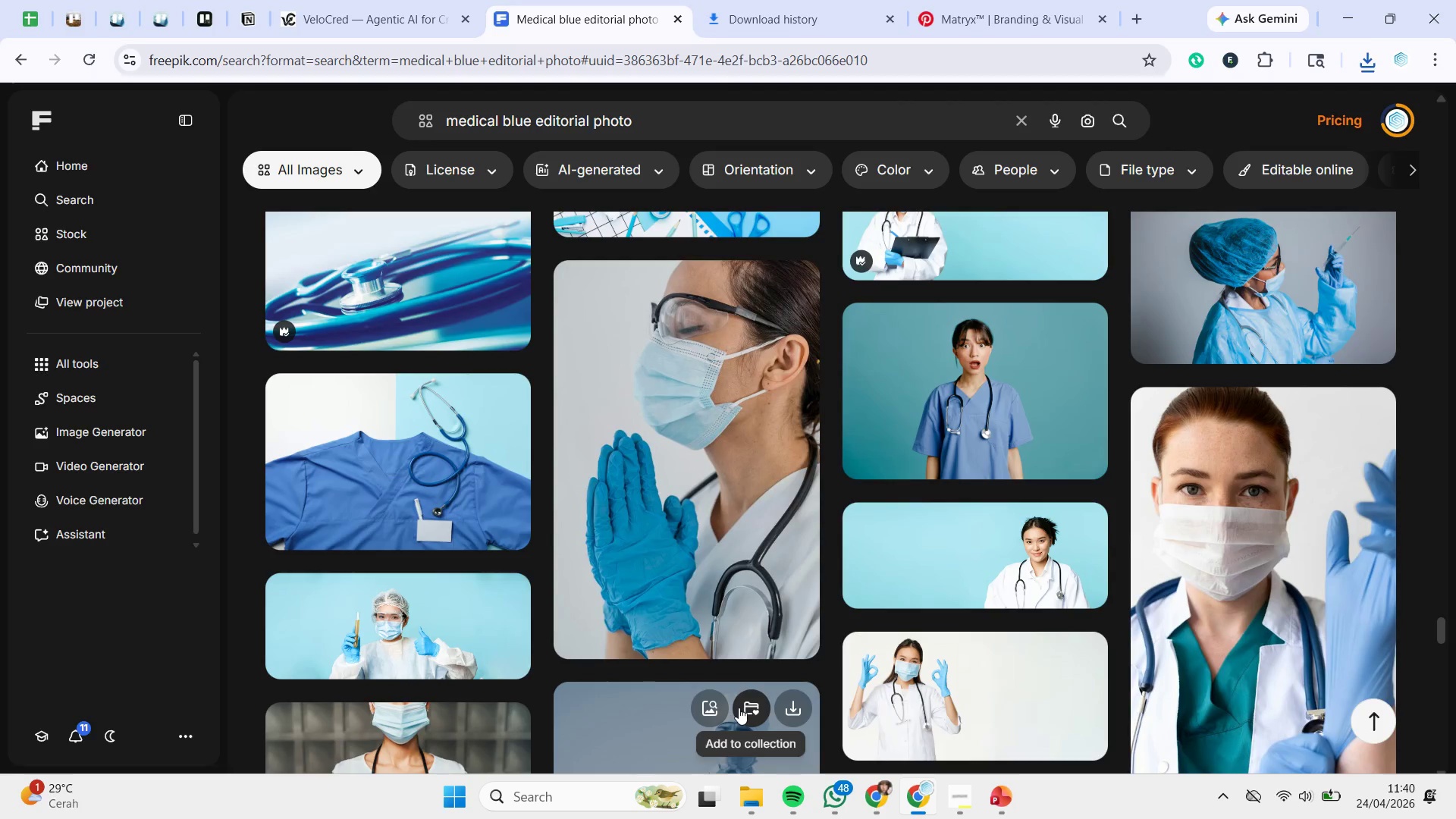 
scroll: coordinate [739, 707], scroll_direction: down, amount: 6.0
 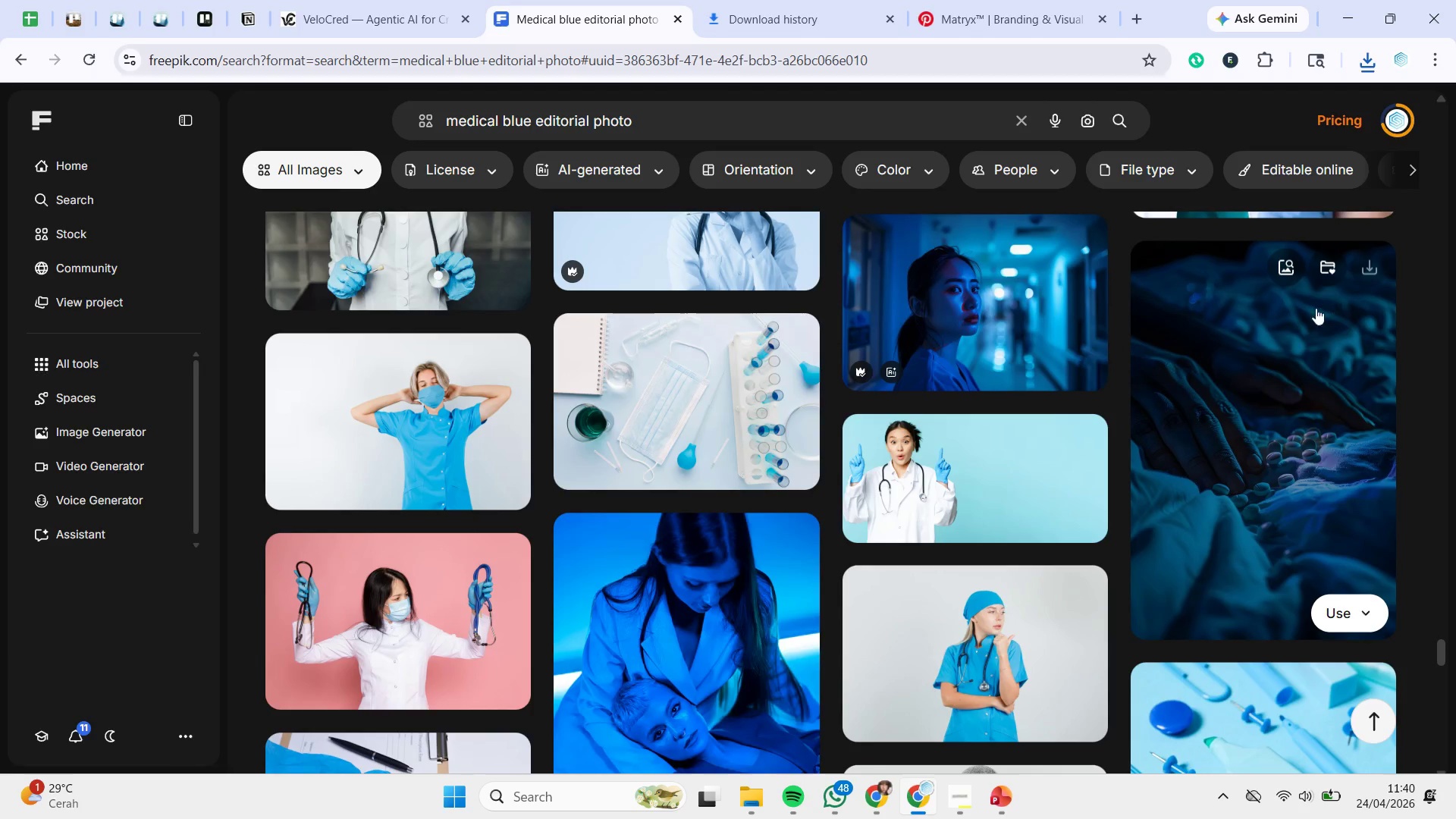 
wait(8.78)
 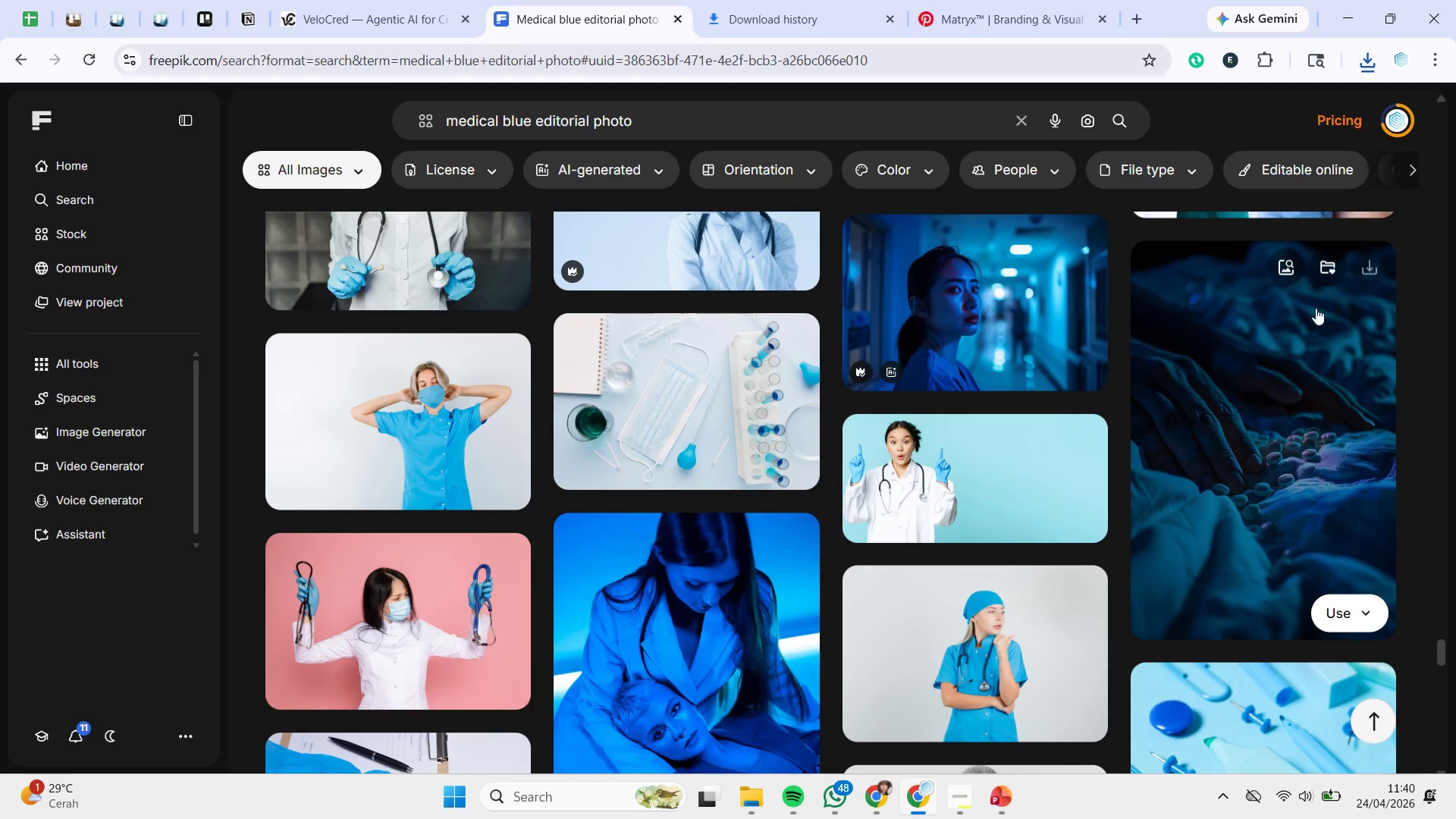 
left_click([1017, 714])
 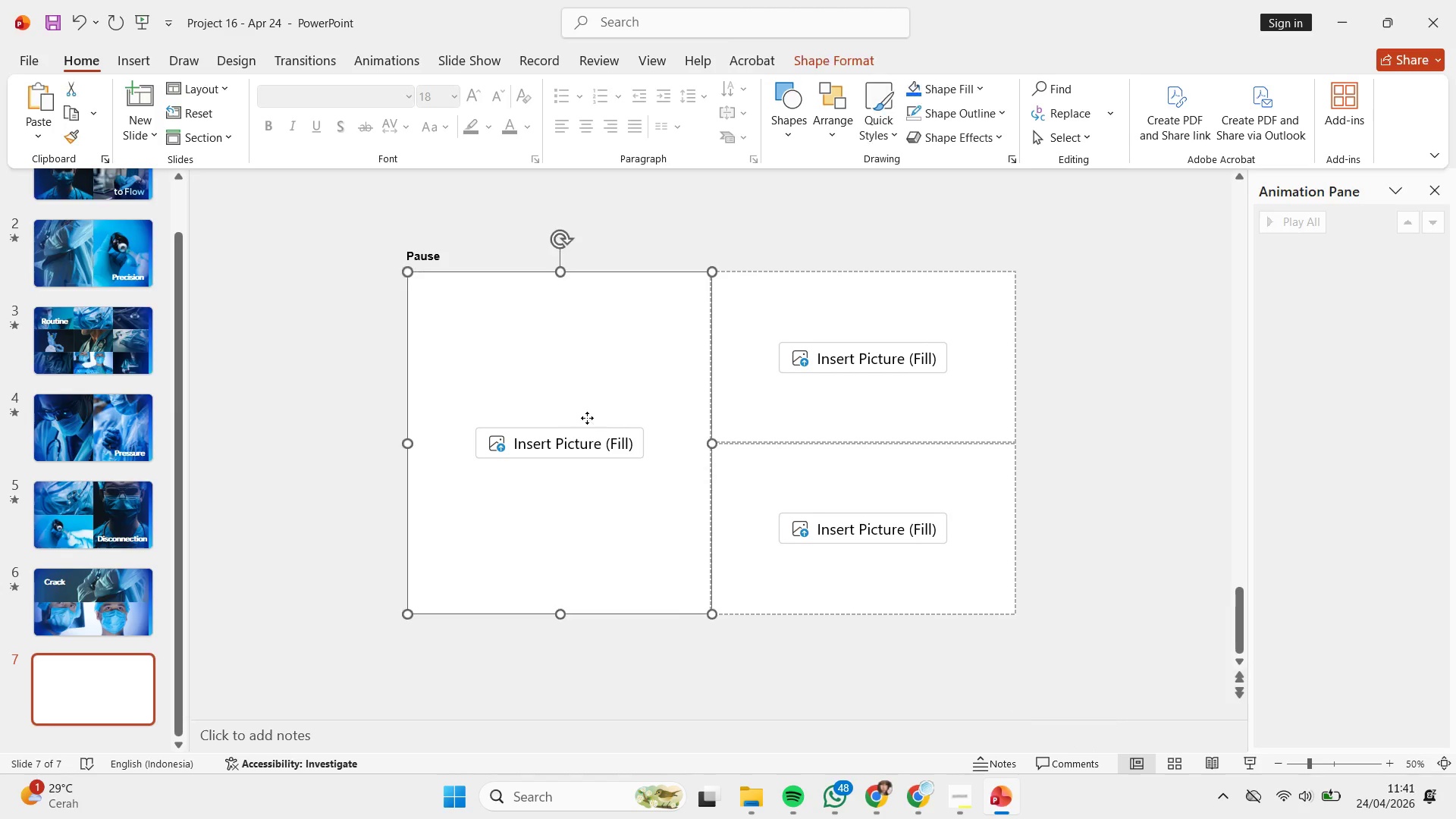 
double_click([585, 435])
 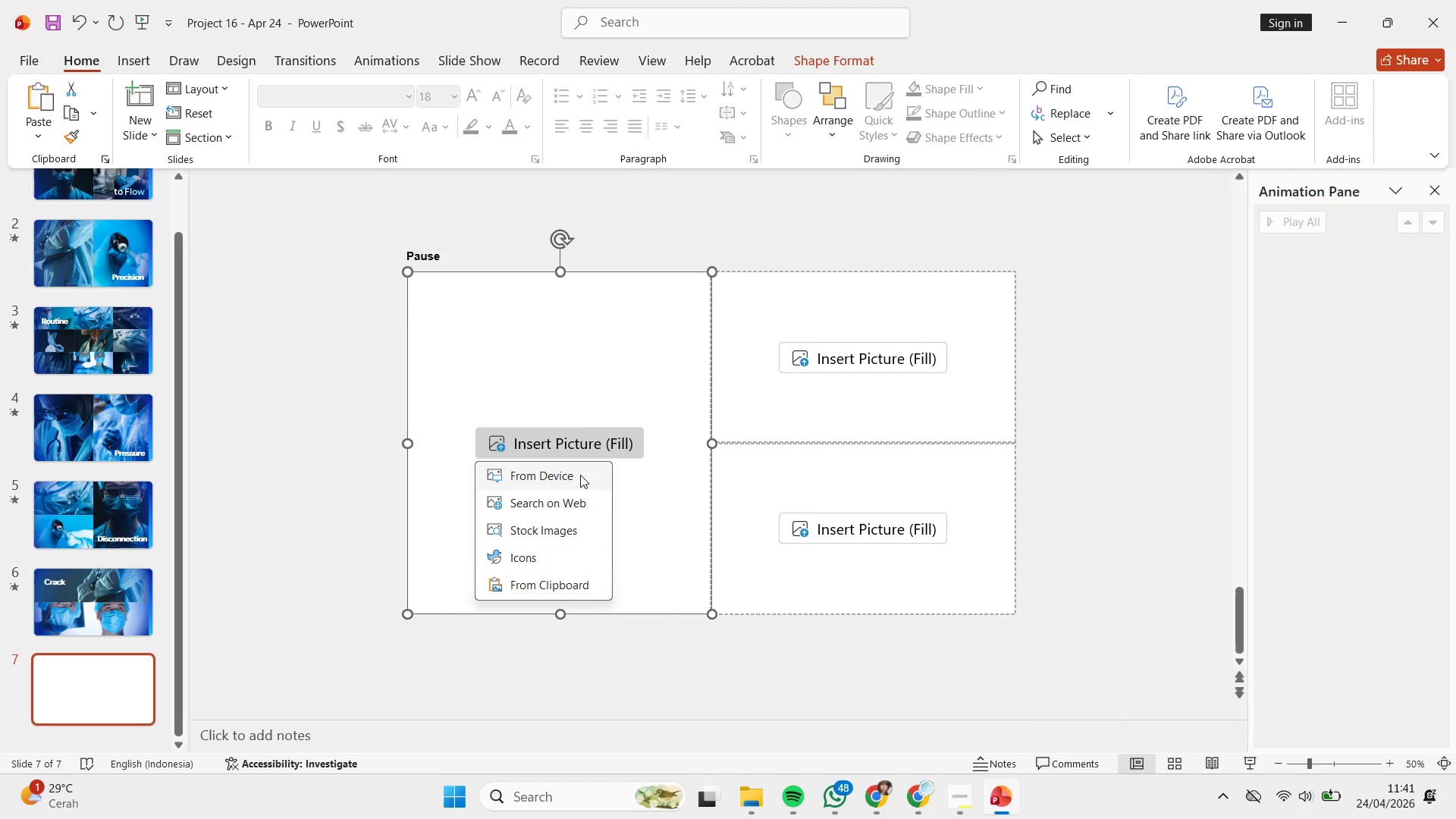 
left_click([580, 475])
 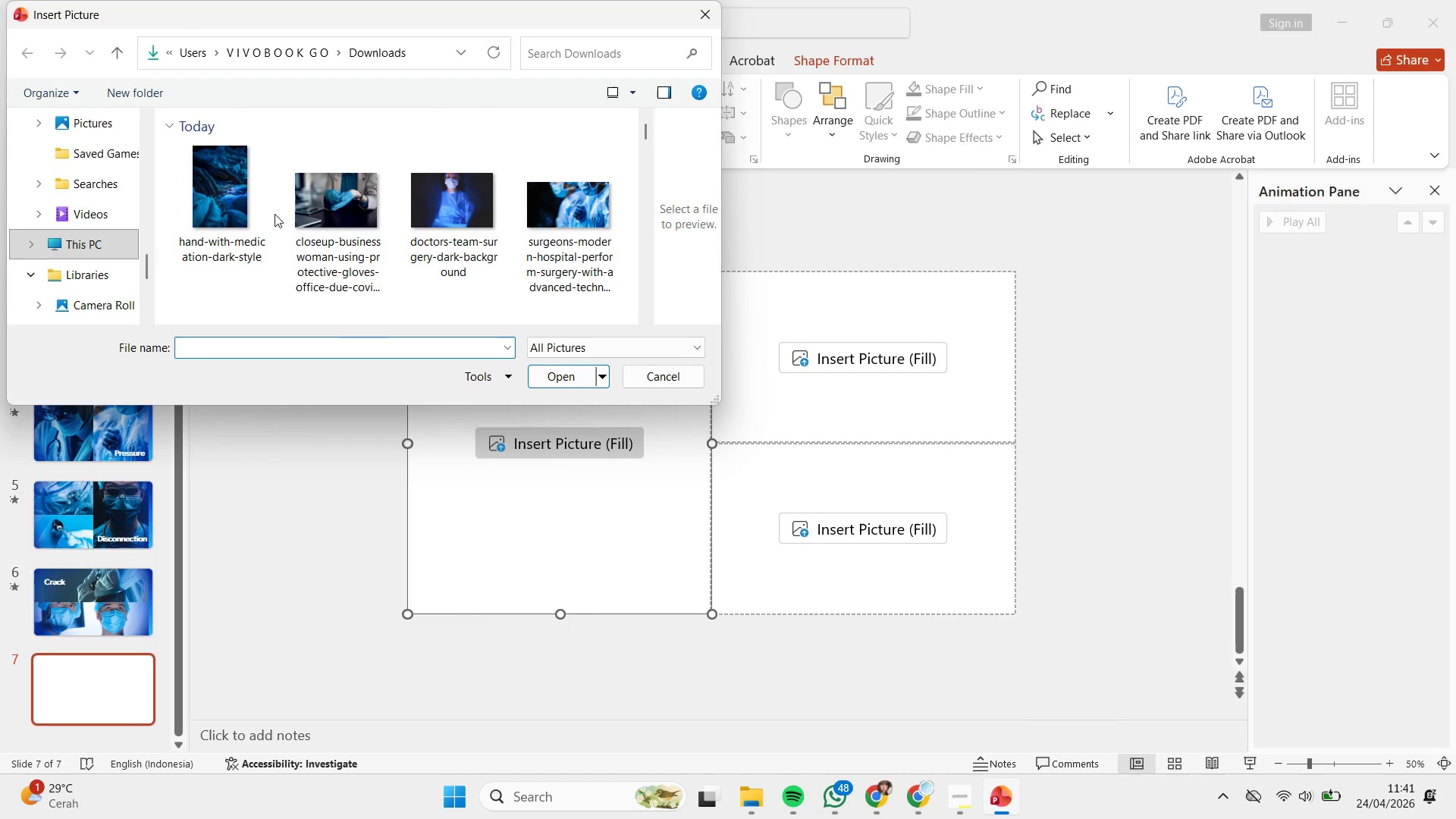 
double_click([269, 212])
 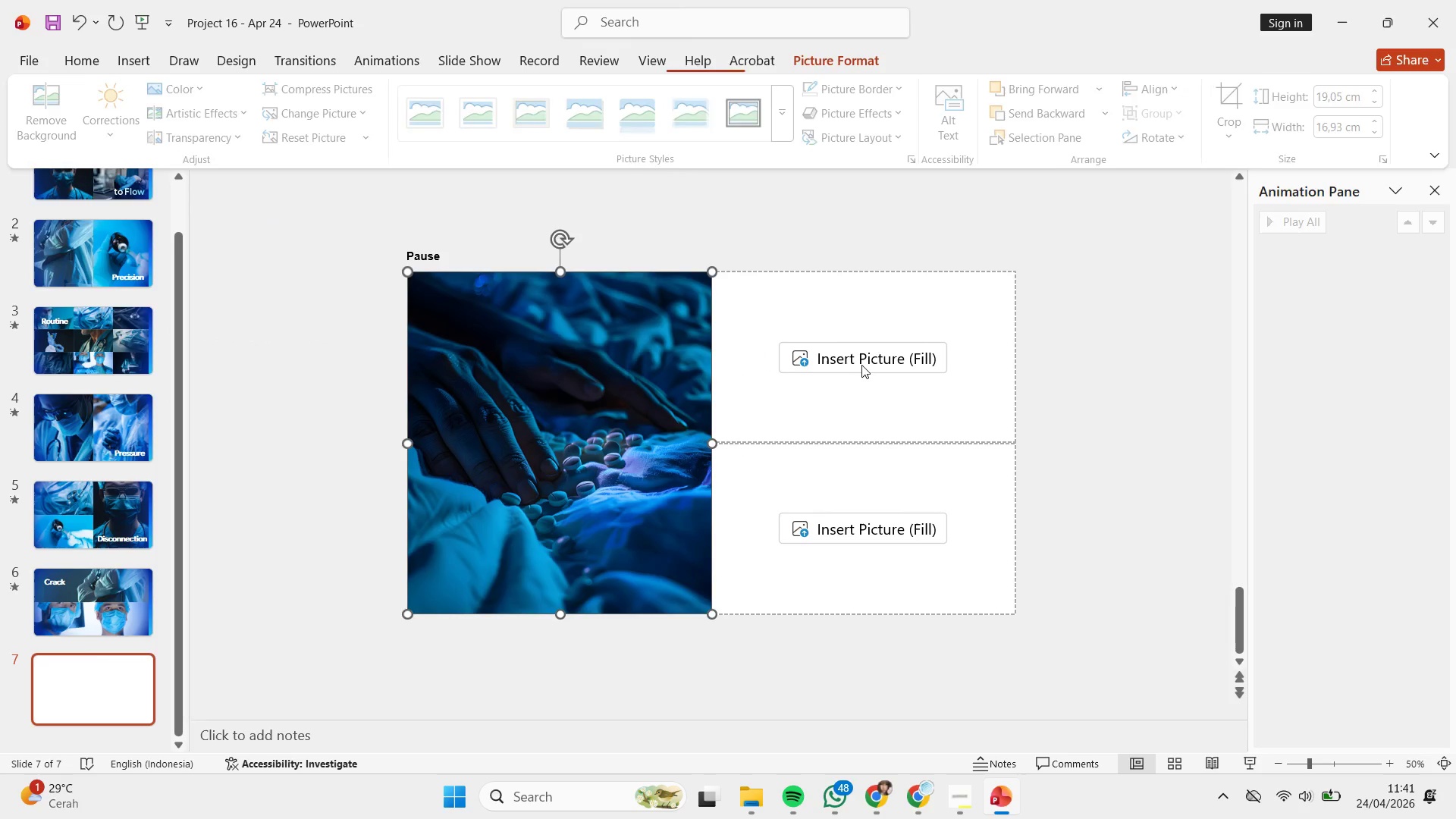 
left_click([871, 354])
 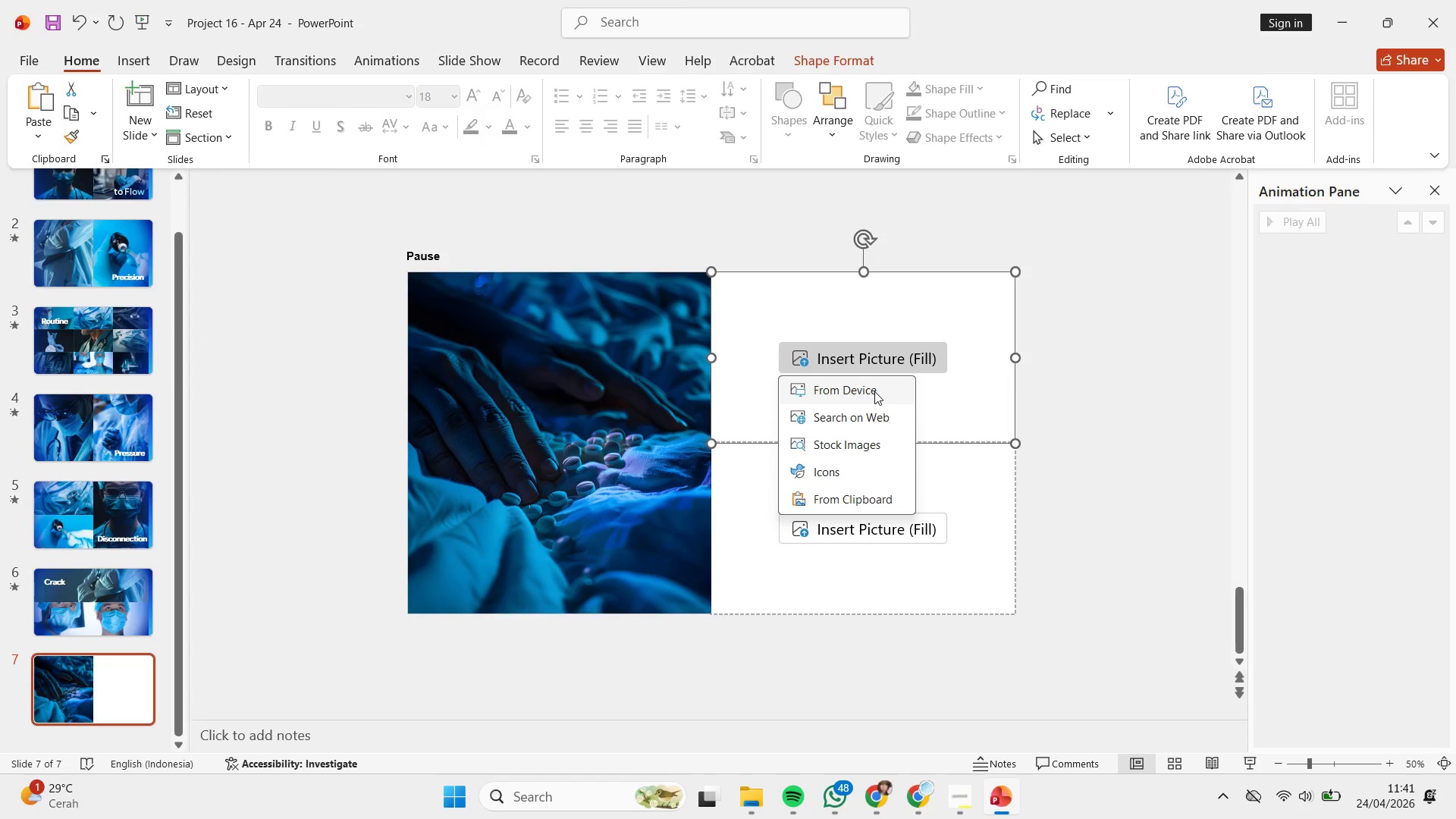 
left_click([874, 391])
 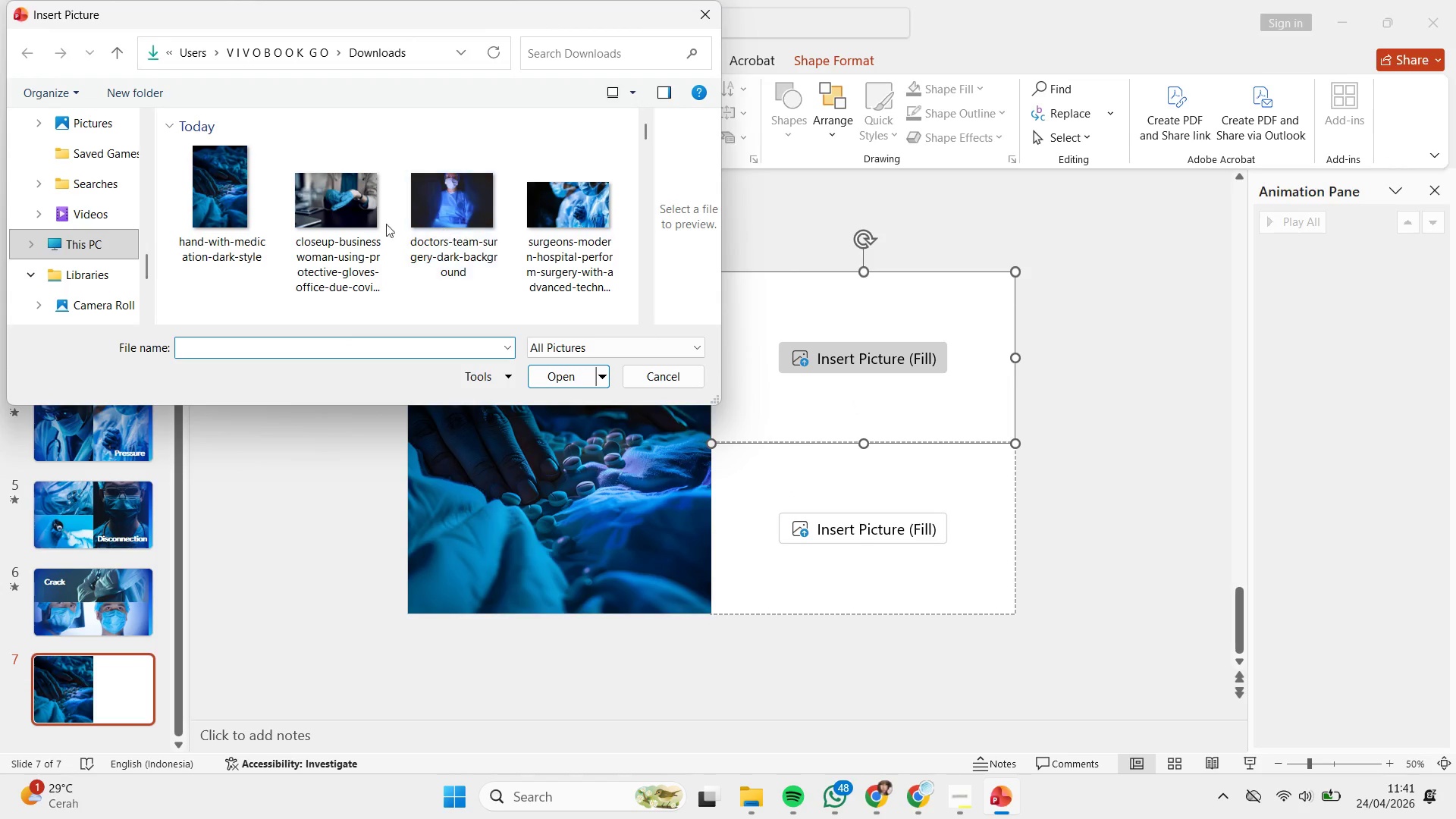 
double_click([369, 225])
 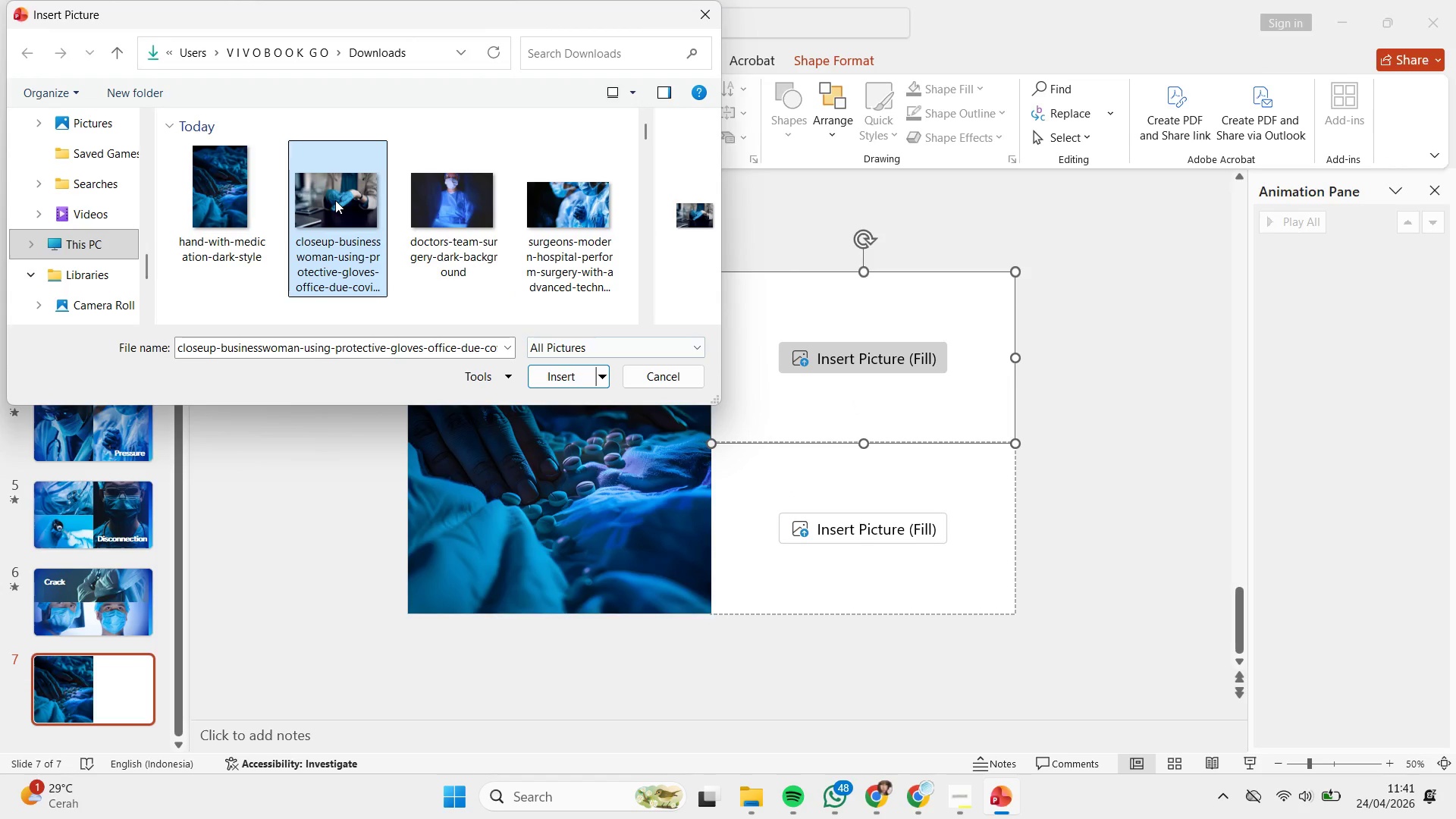 
double_click([335, 200])
 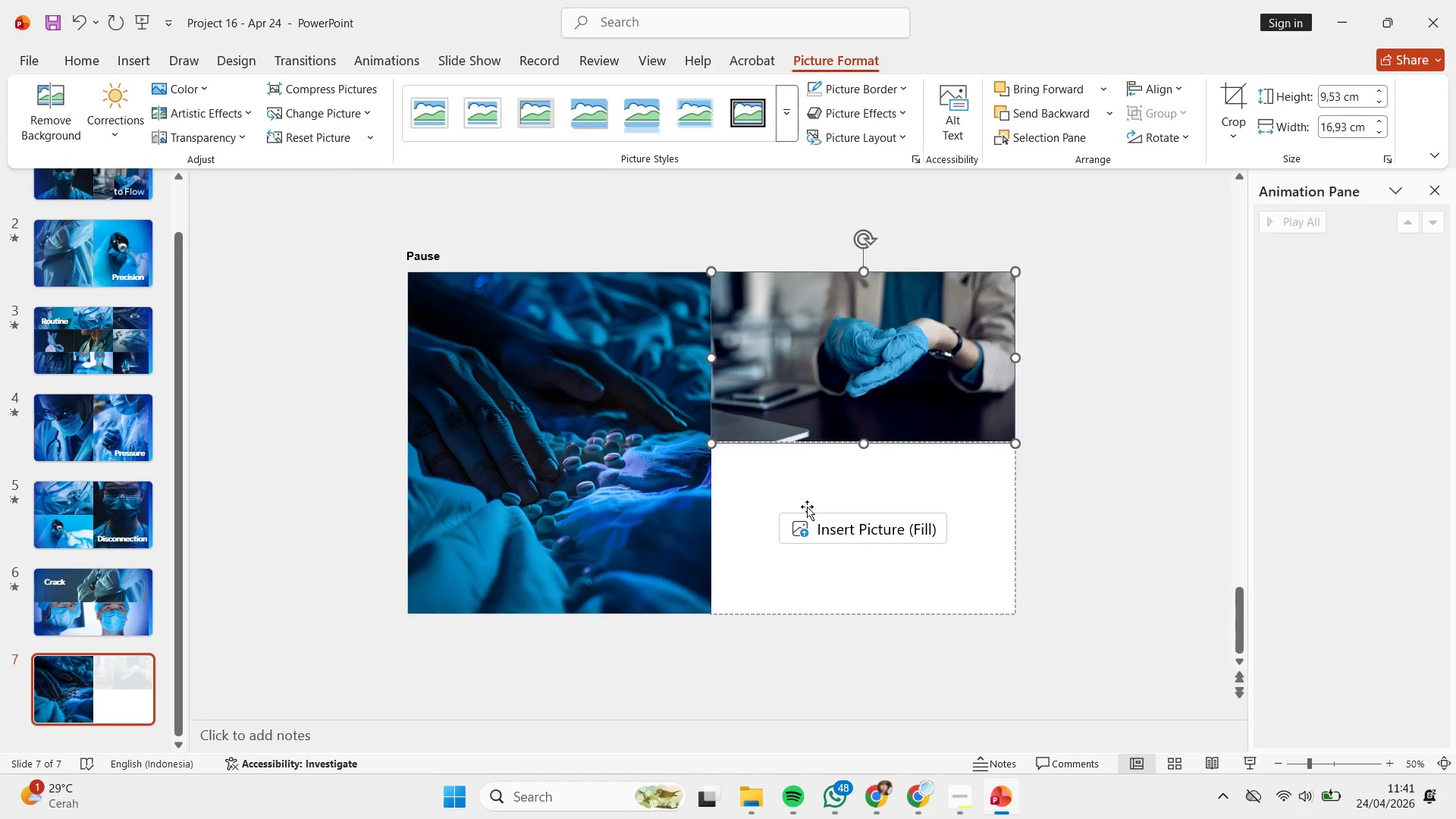 
left_click([817, 523])
 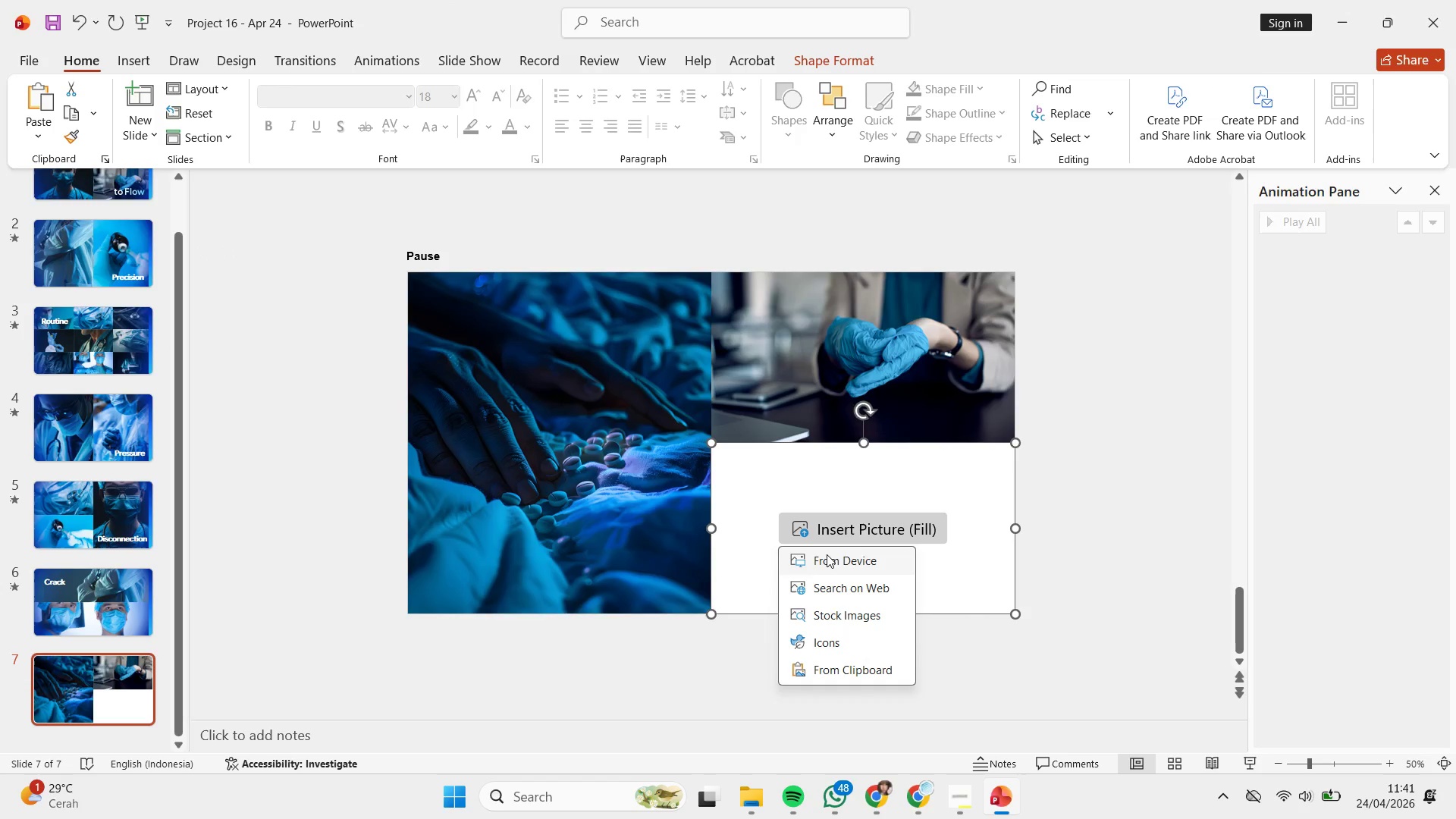 
left_click([827, 554])
 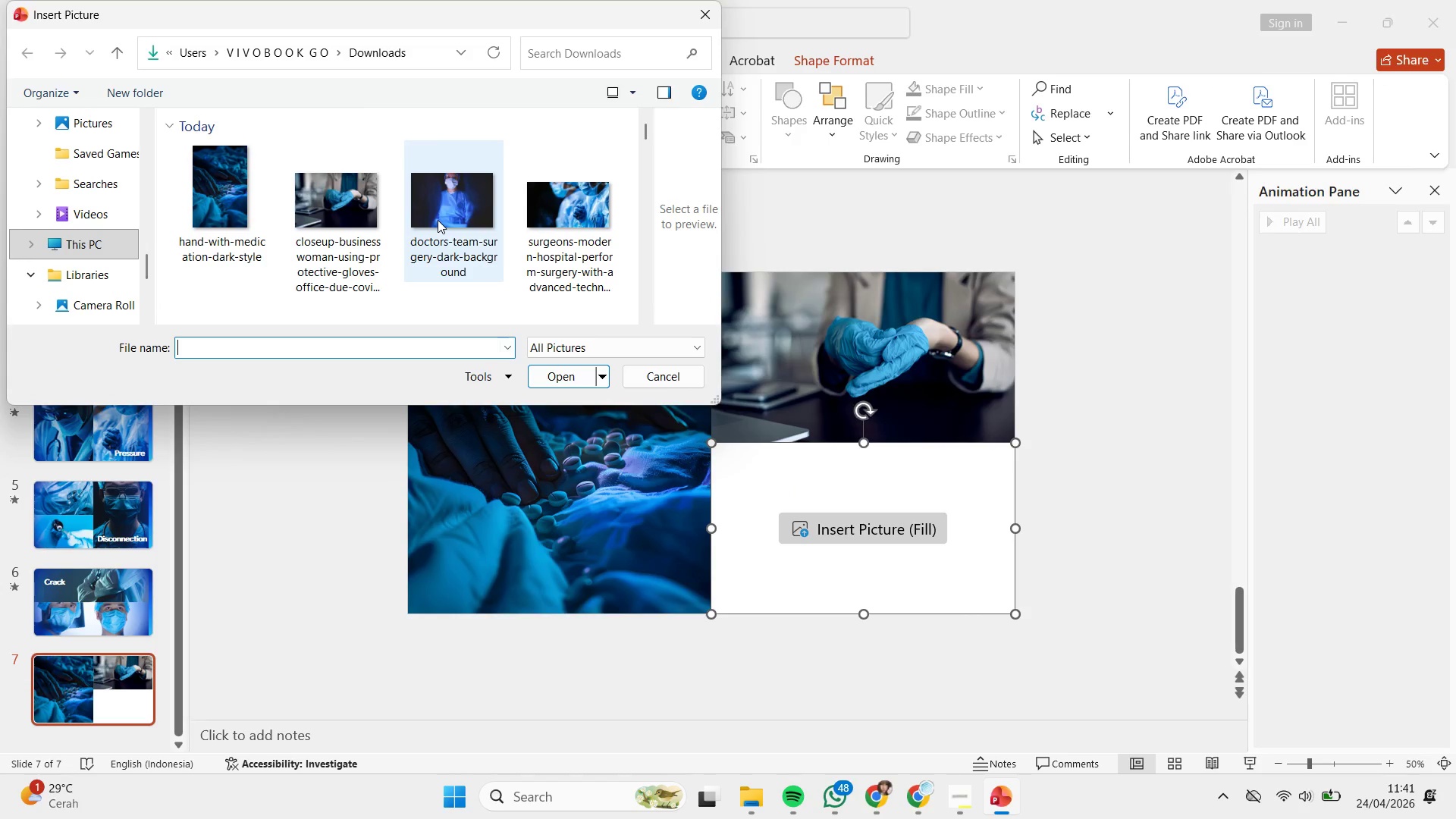 
double_click([438, 220])
 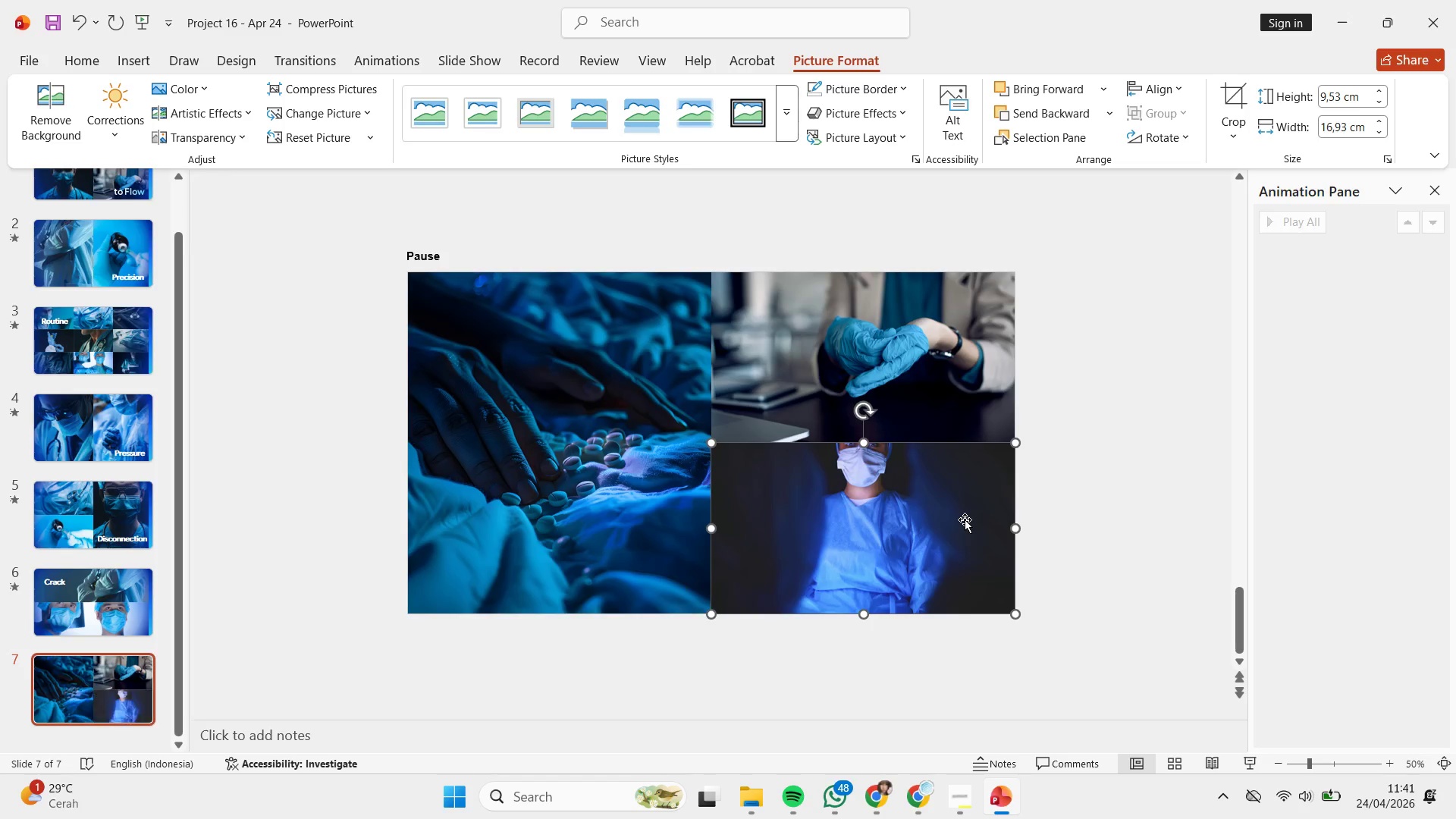 
double_click([965, 516])
 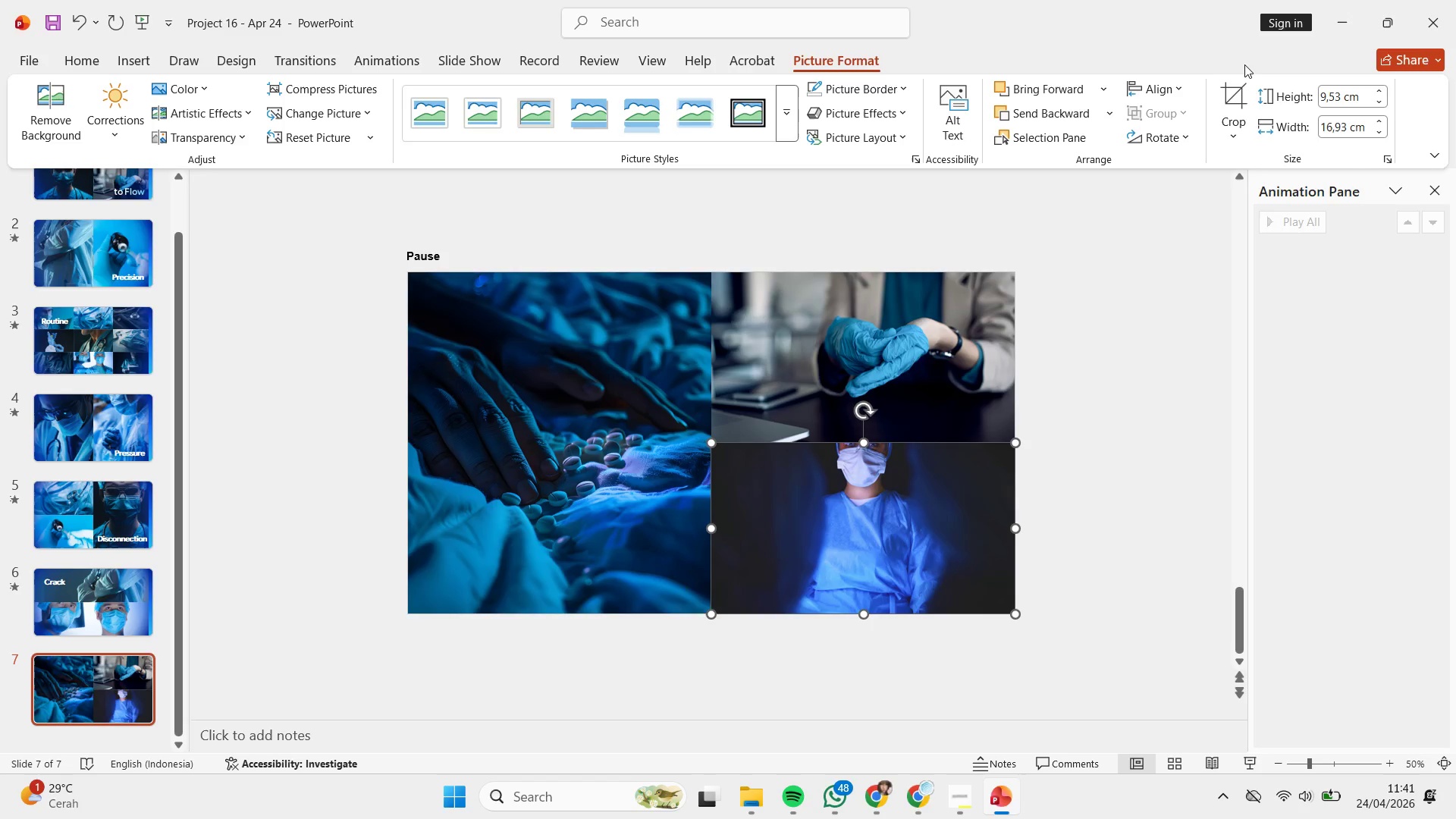 
left_click([1245, 85])
 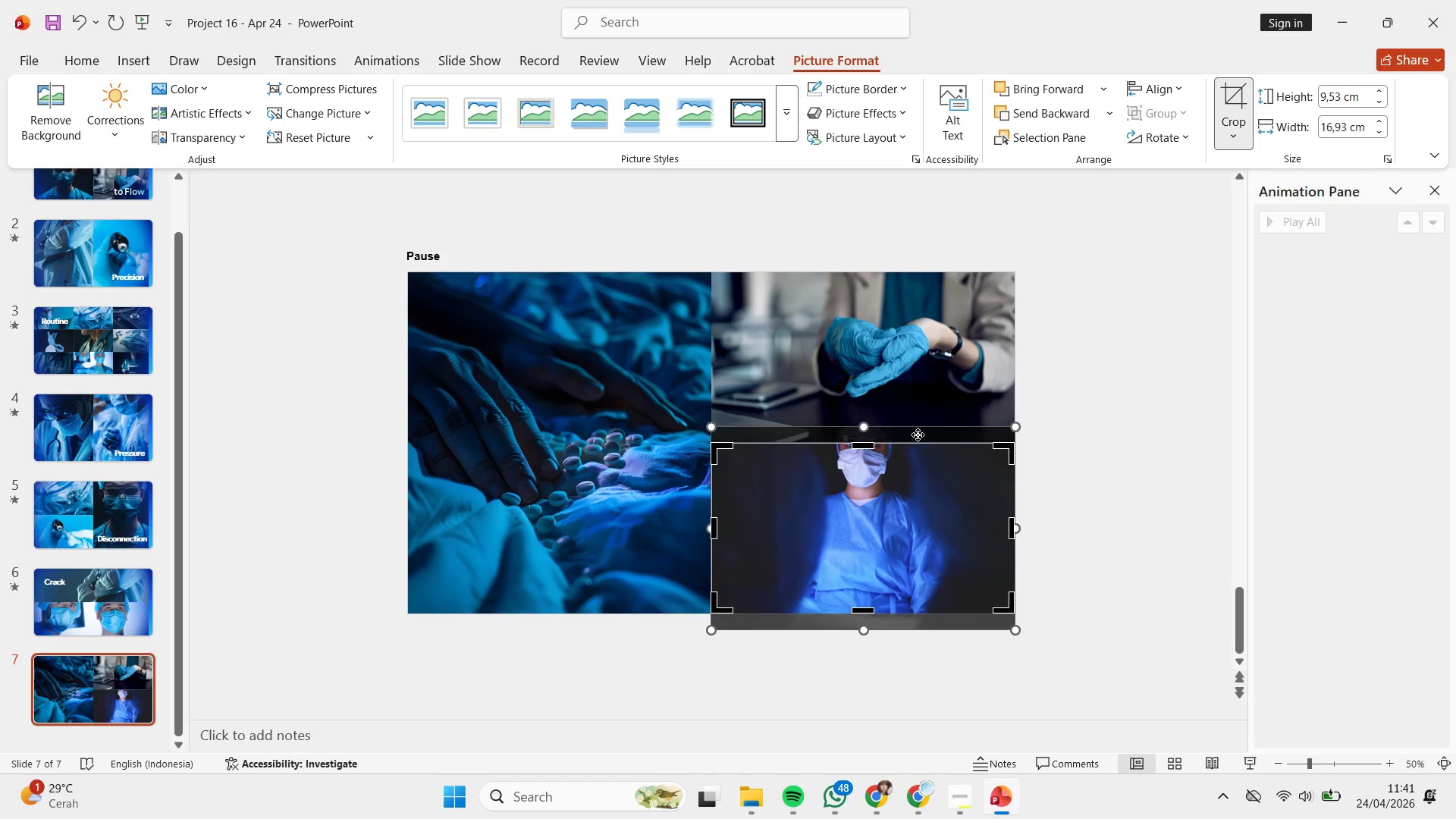 
hold_key(key=ShiftLeft, duration=1.75)
left_click_drag(start_coordinate=[929, 470], to_coordinate=[934, 489])
 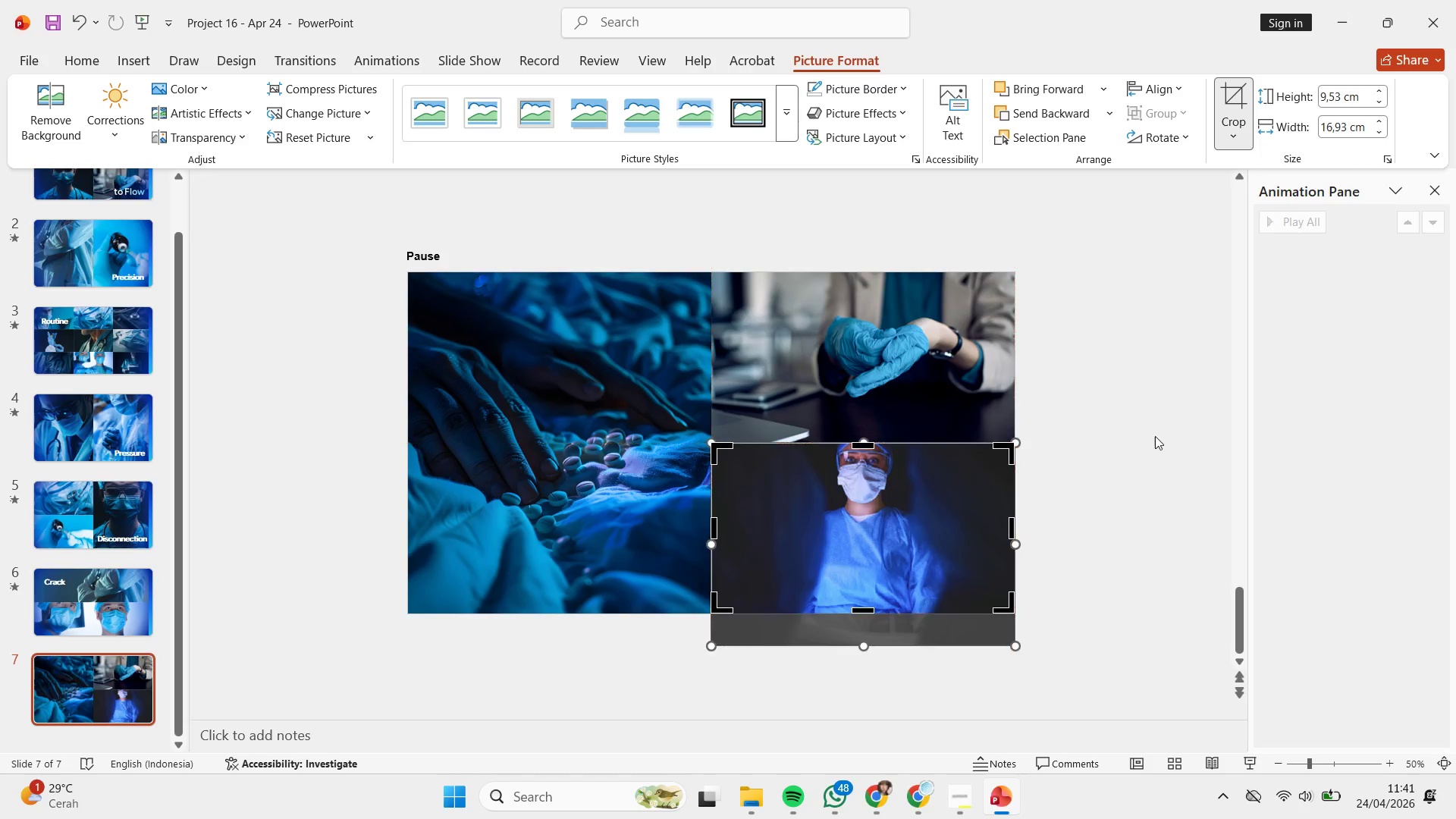 
left_click([1156, 436])
 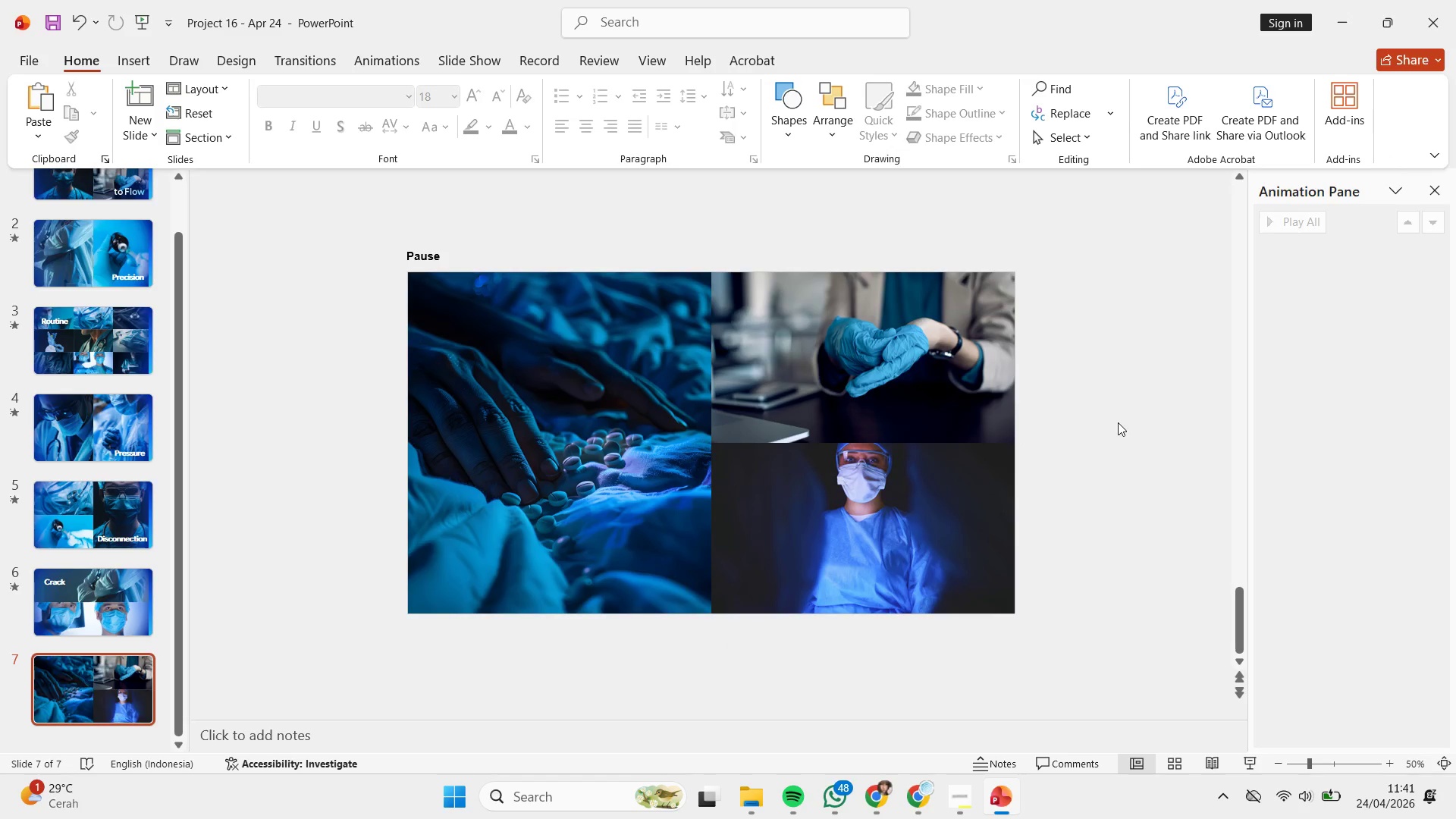 
scroll: coordinate [1117, 422], scroll_direction: up, amount: 1.0
 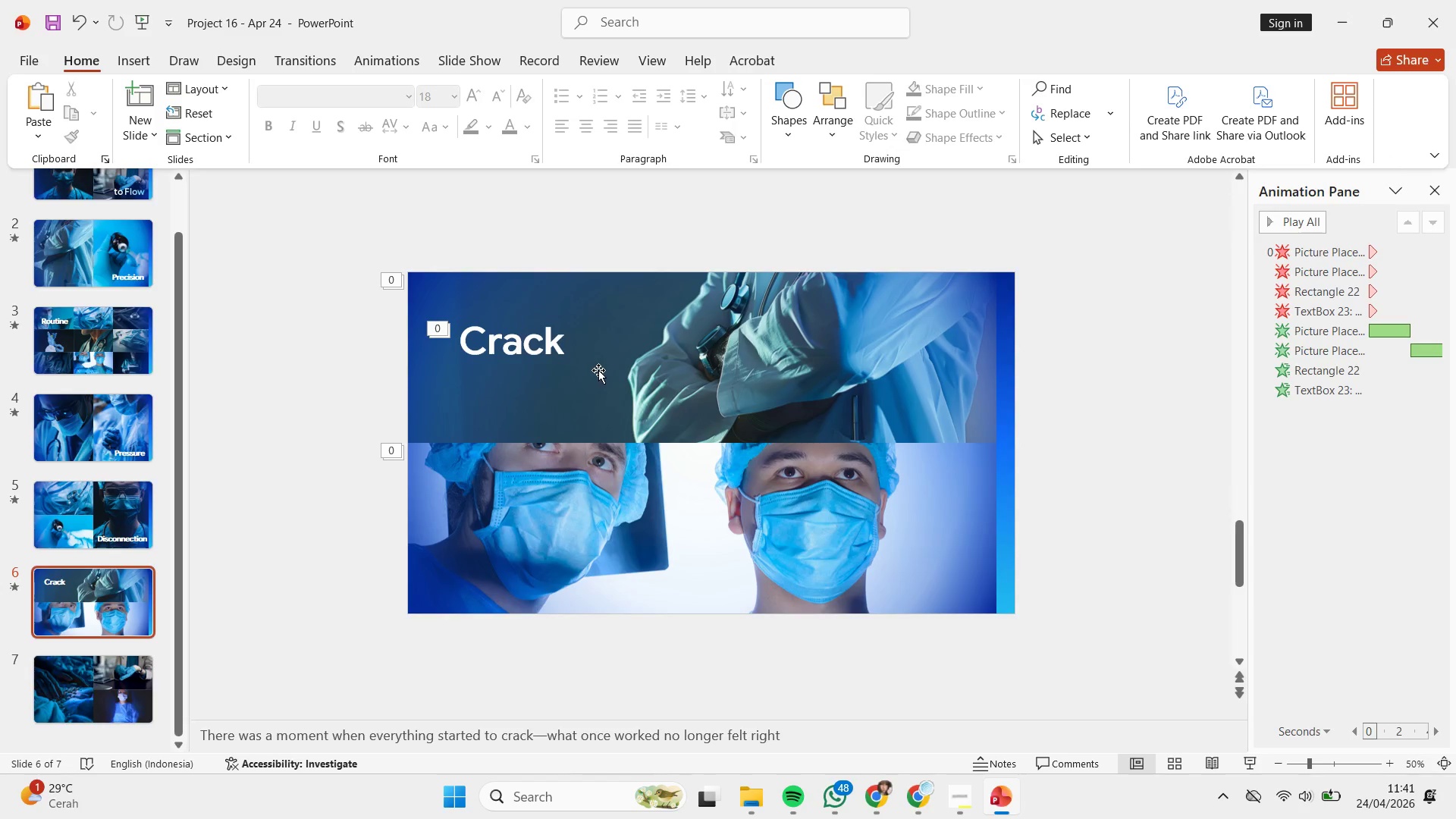 
left_click([684, 363])
 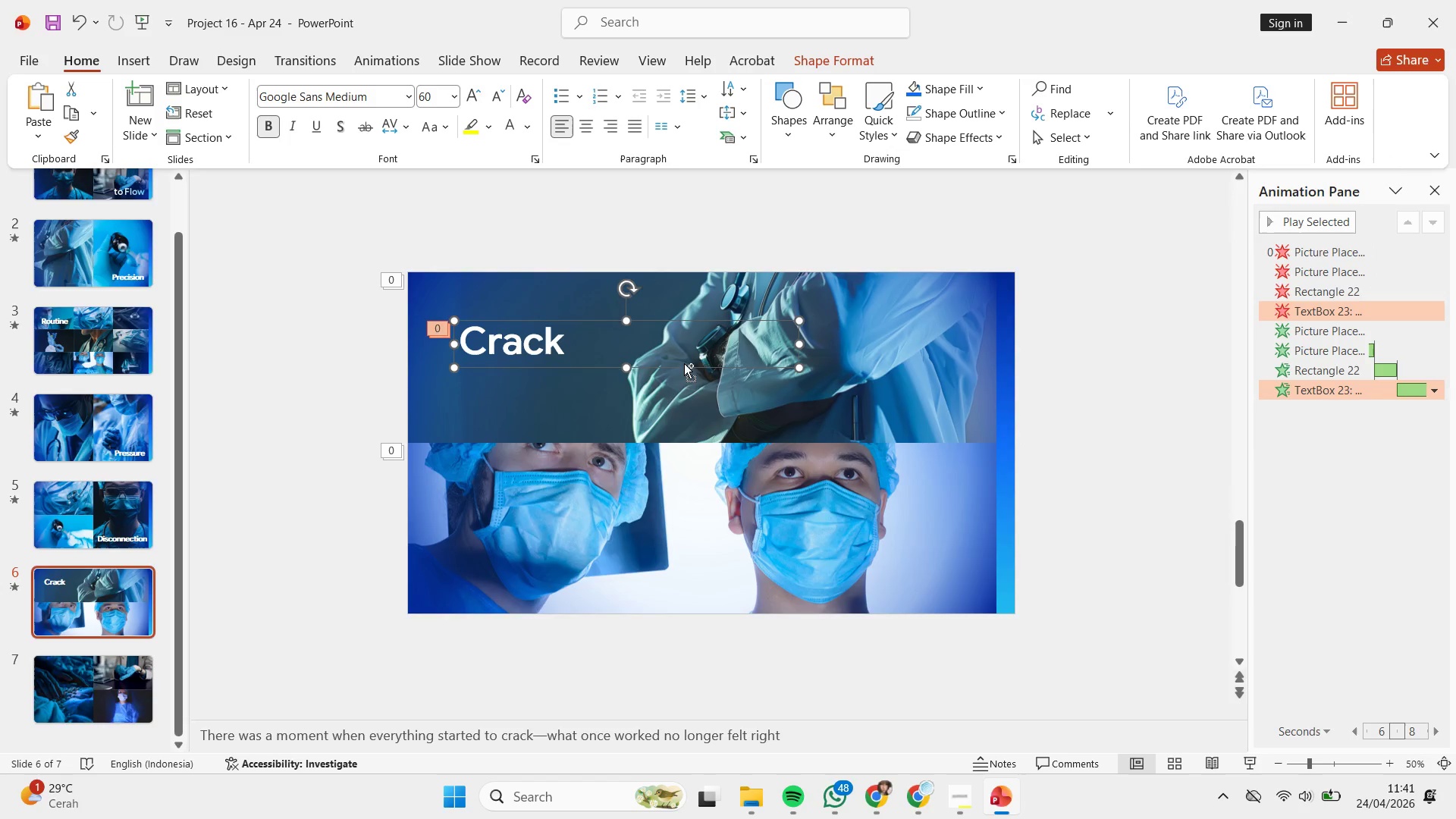 
key(Control+ControlLeft)
 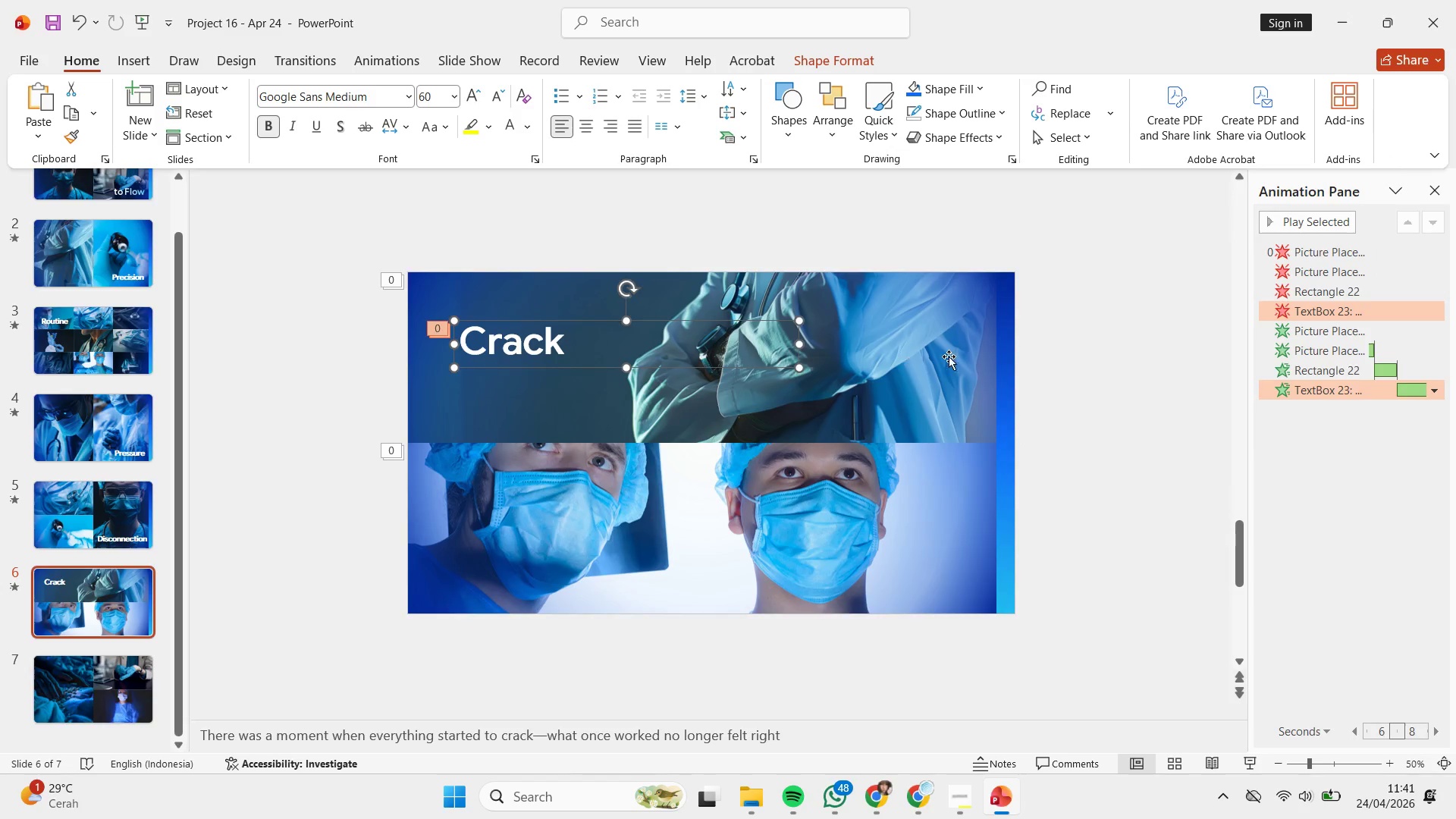 
left_click([949, 356])
 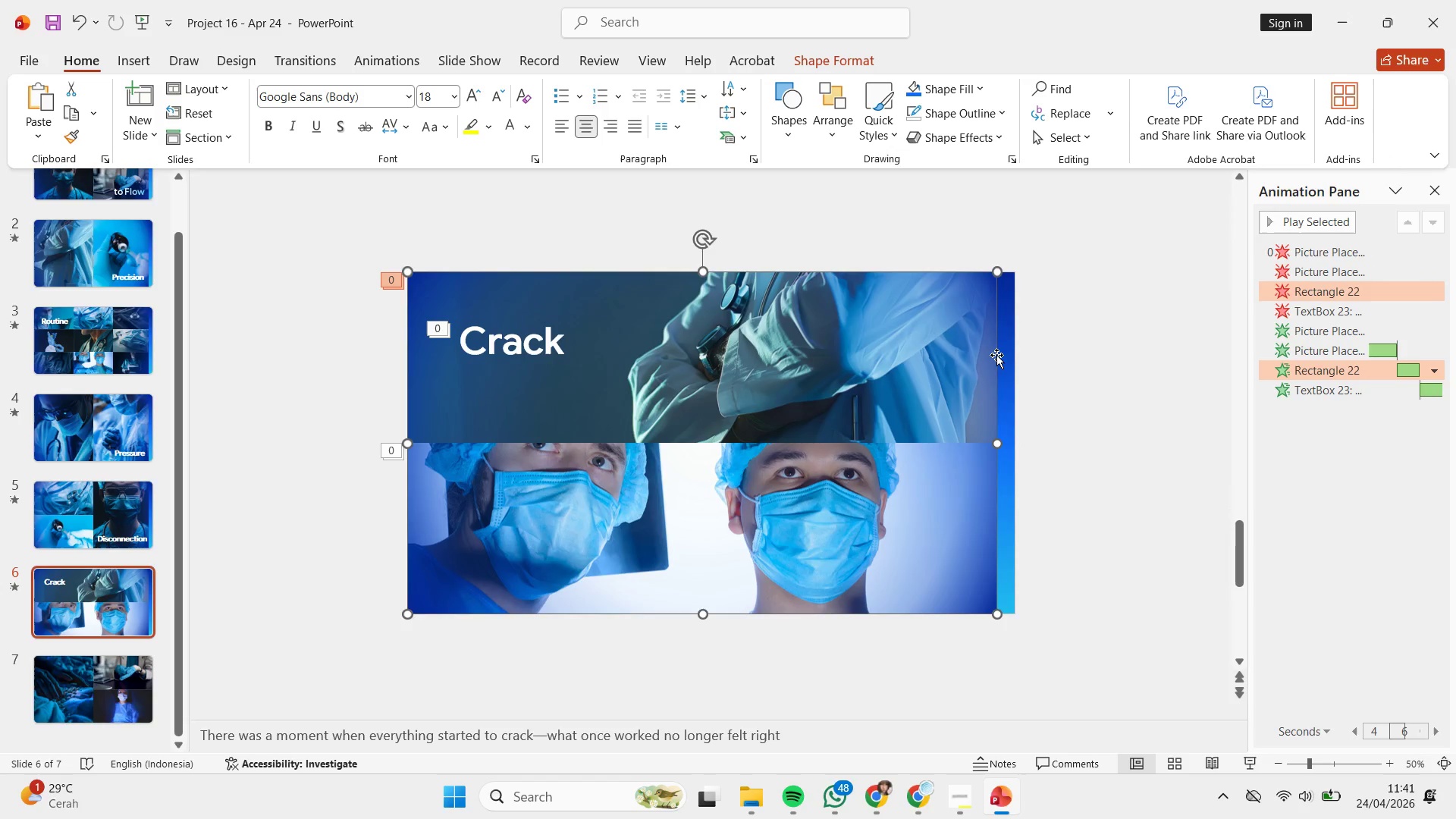 
hold_key(key=ShiftLeft, duration=0.78)
left_click([1006, 358])
 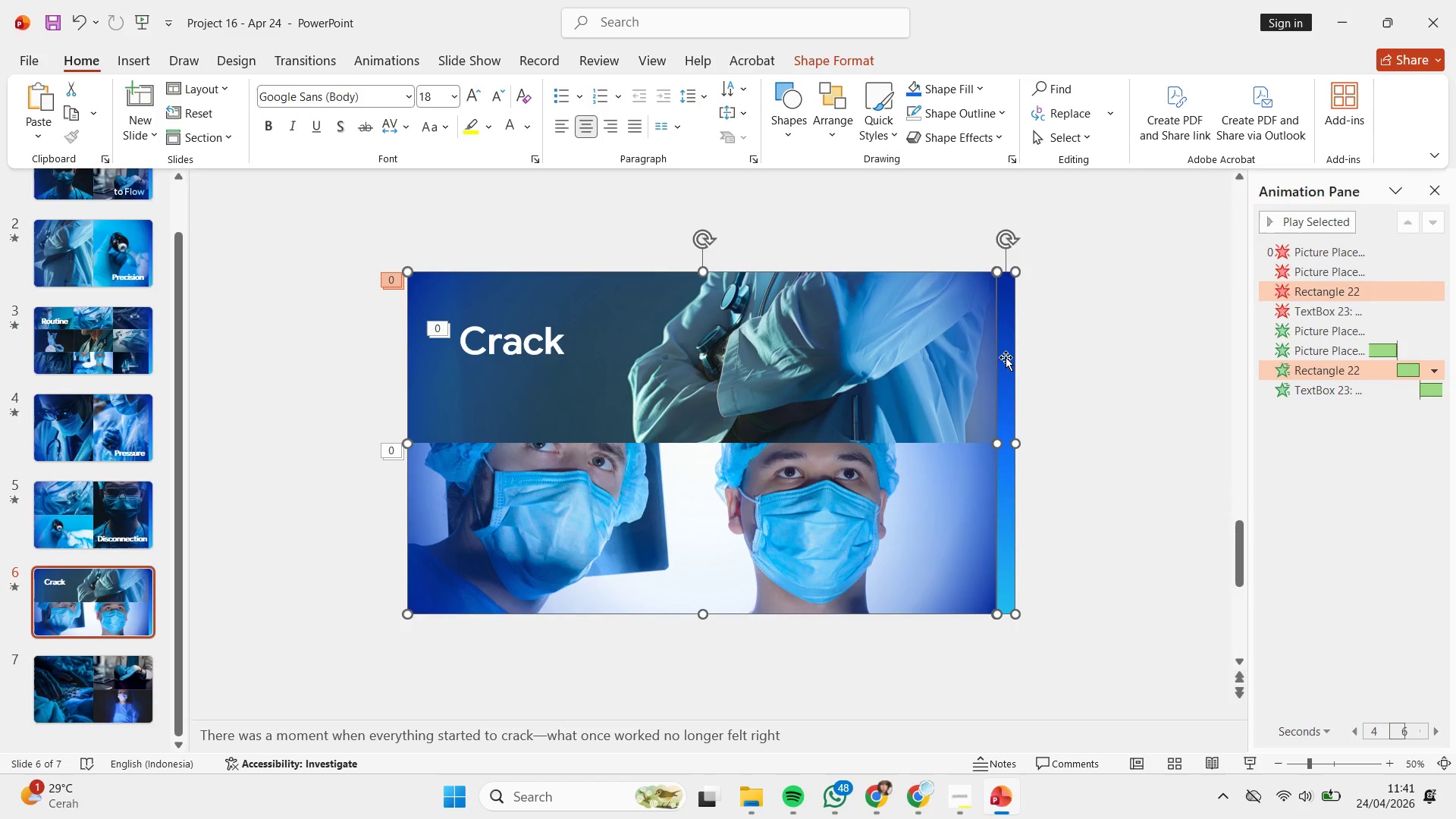 
key(Control+C)
 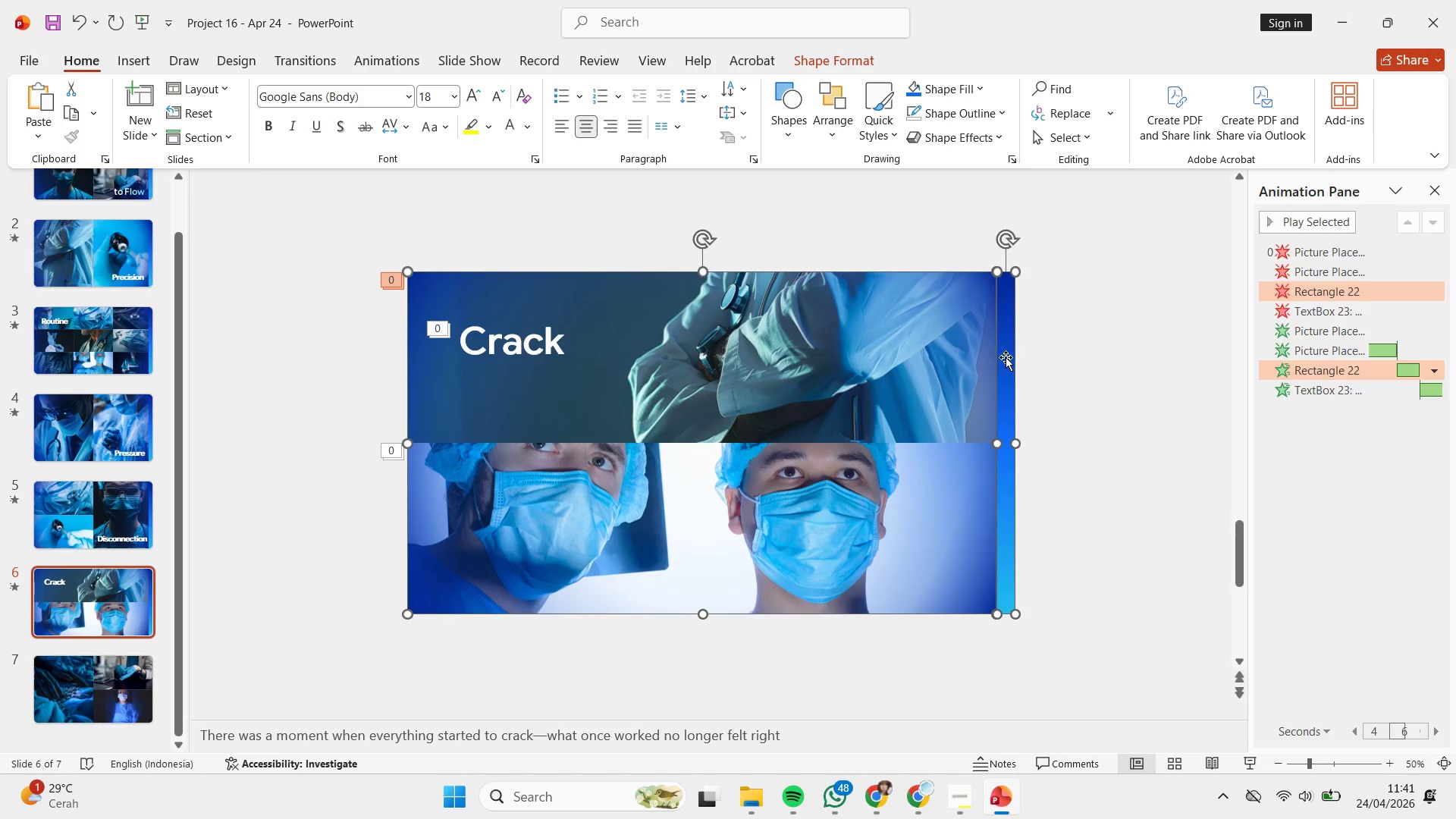 
scroll: coordinate [1006, 357], scroll_direction: down, amount: 1.0
 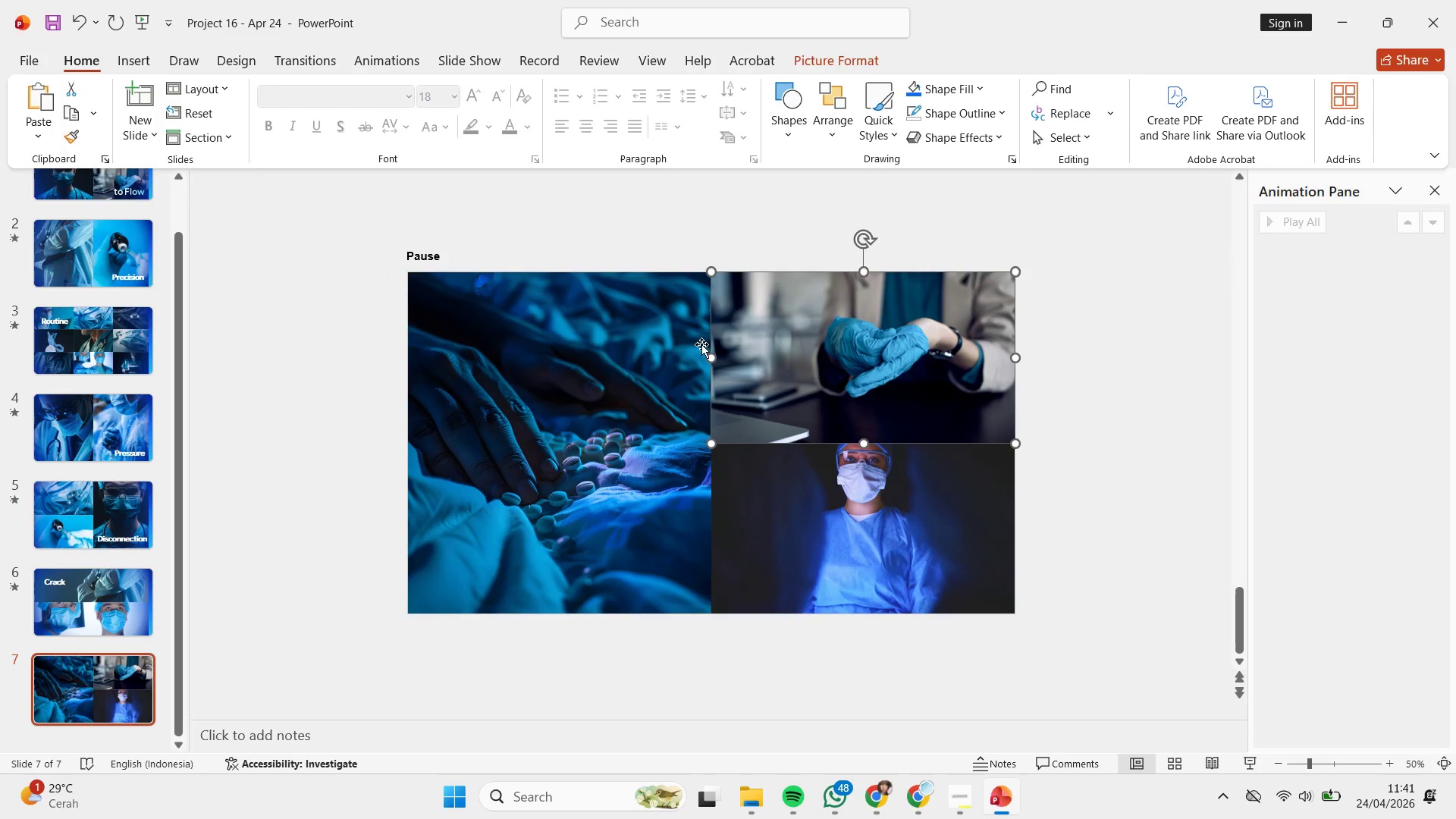 
double_click([607, 349])
 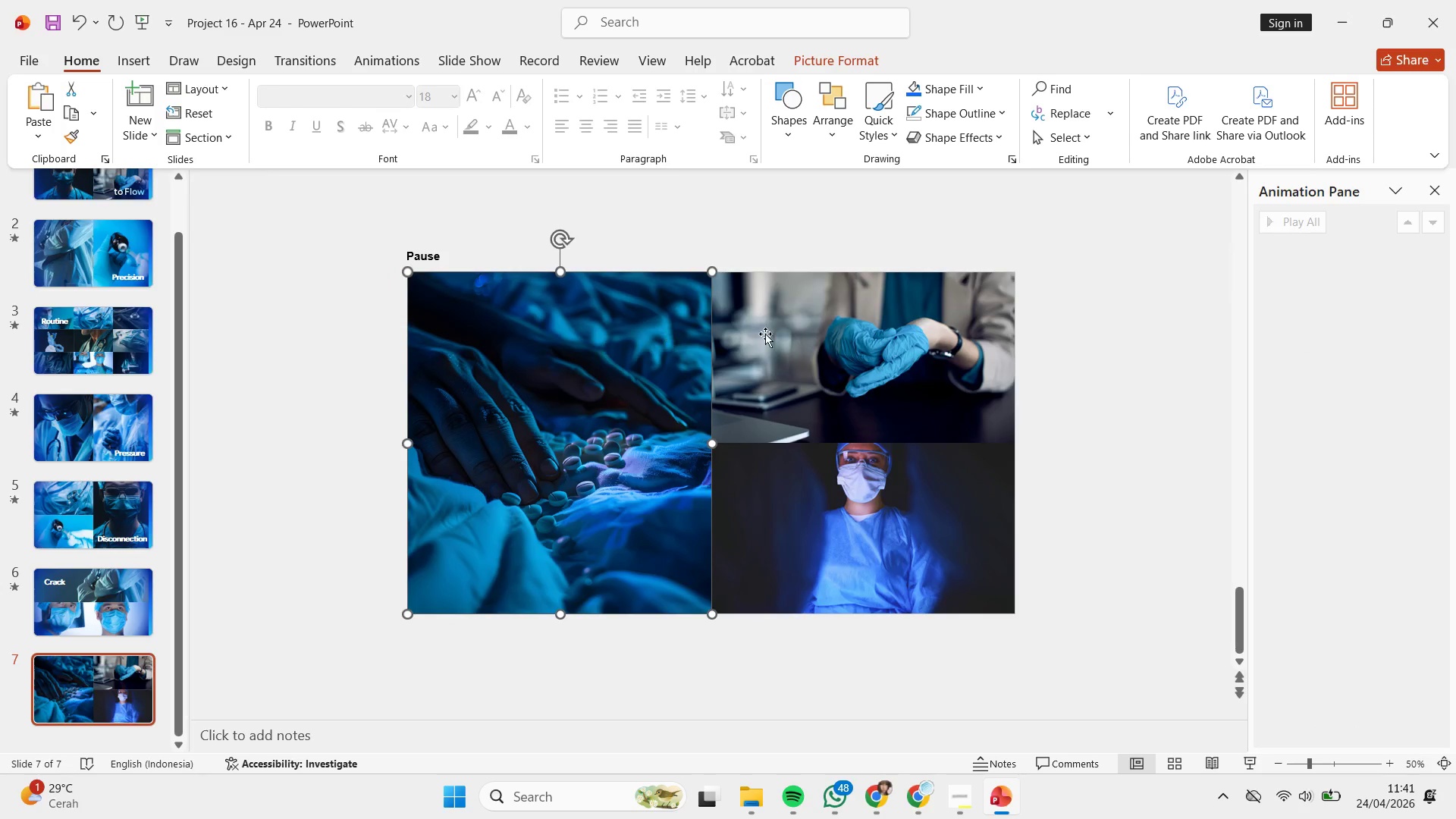 
hold_key(key=ShiftLeft, duration=0.61)
triple_click([795, 333])
 